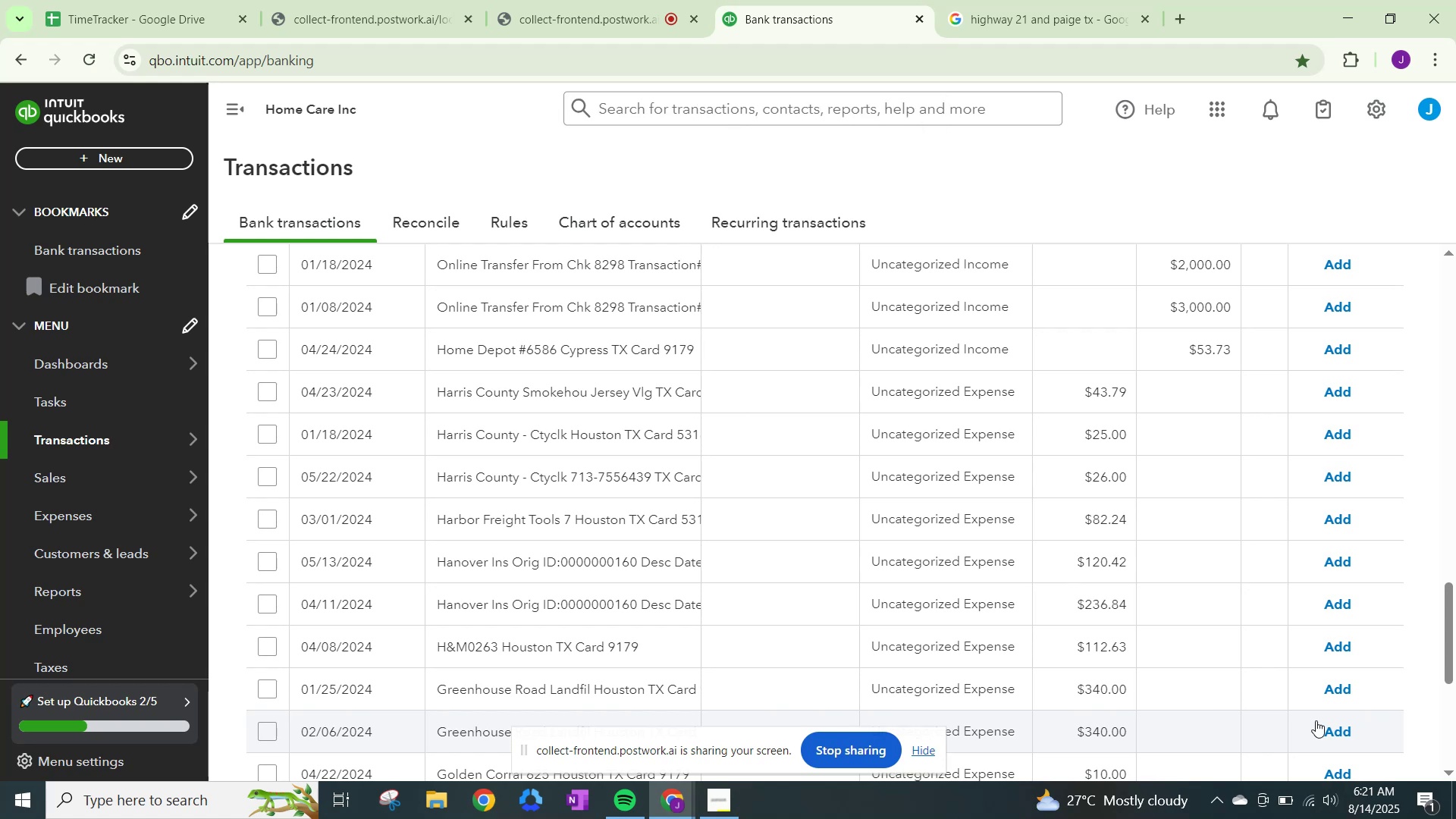 
scroll: coordinate [438, 460], scroll_direction: up, amount: 19.0
 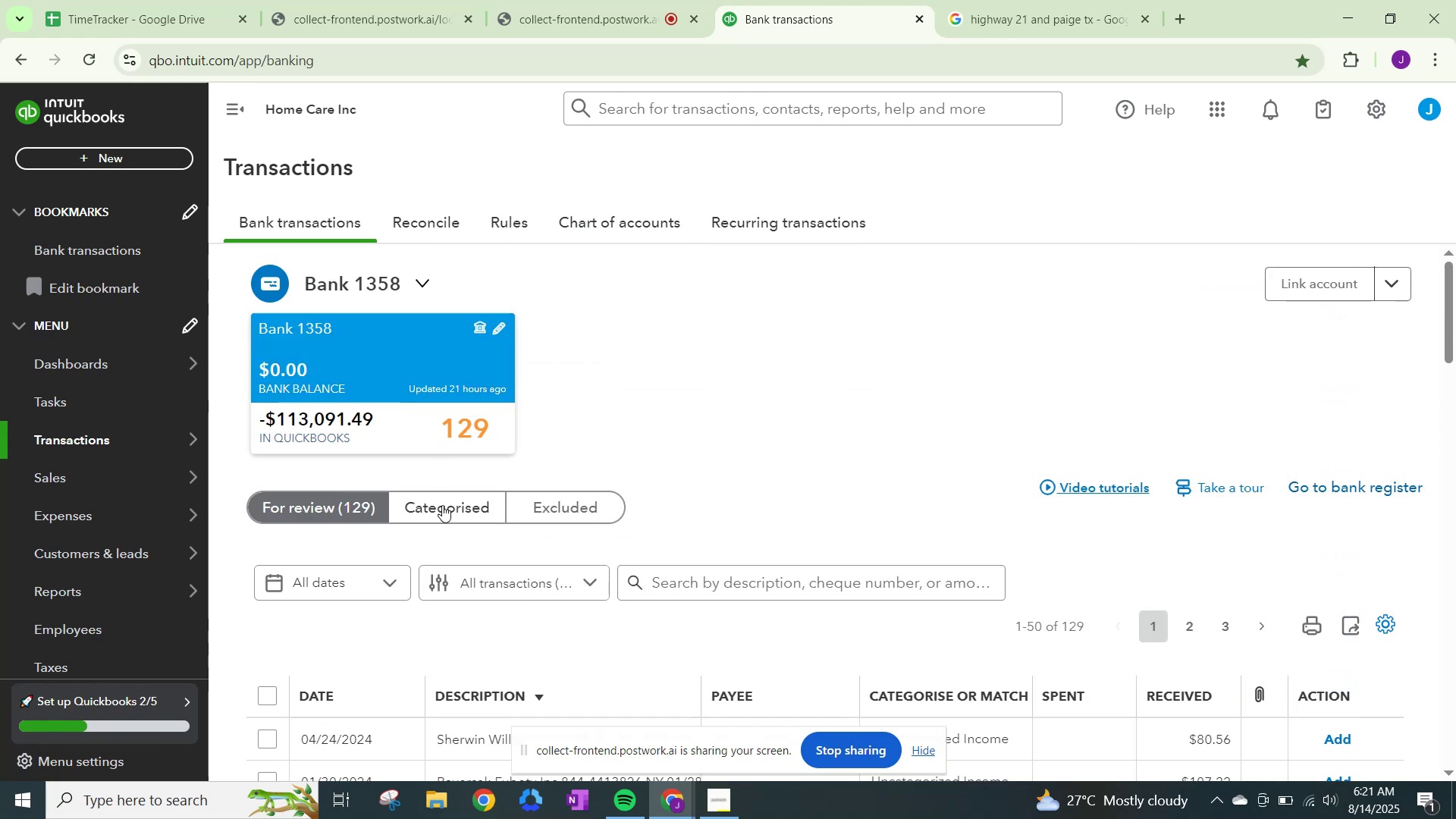 
left_click([442, 505])
 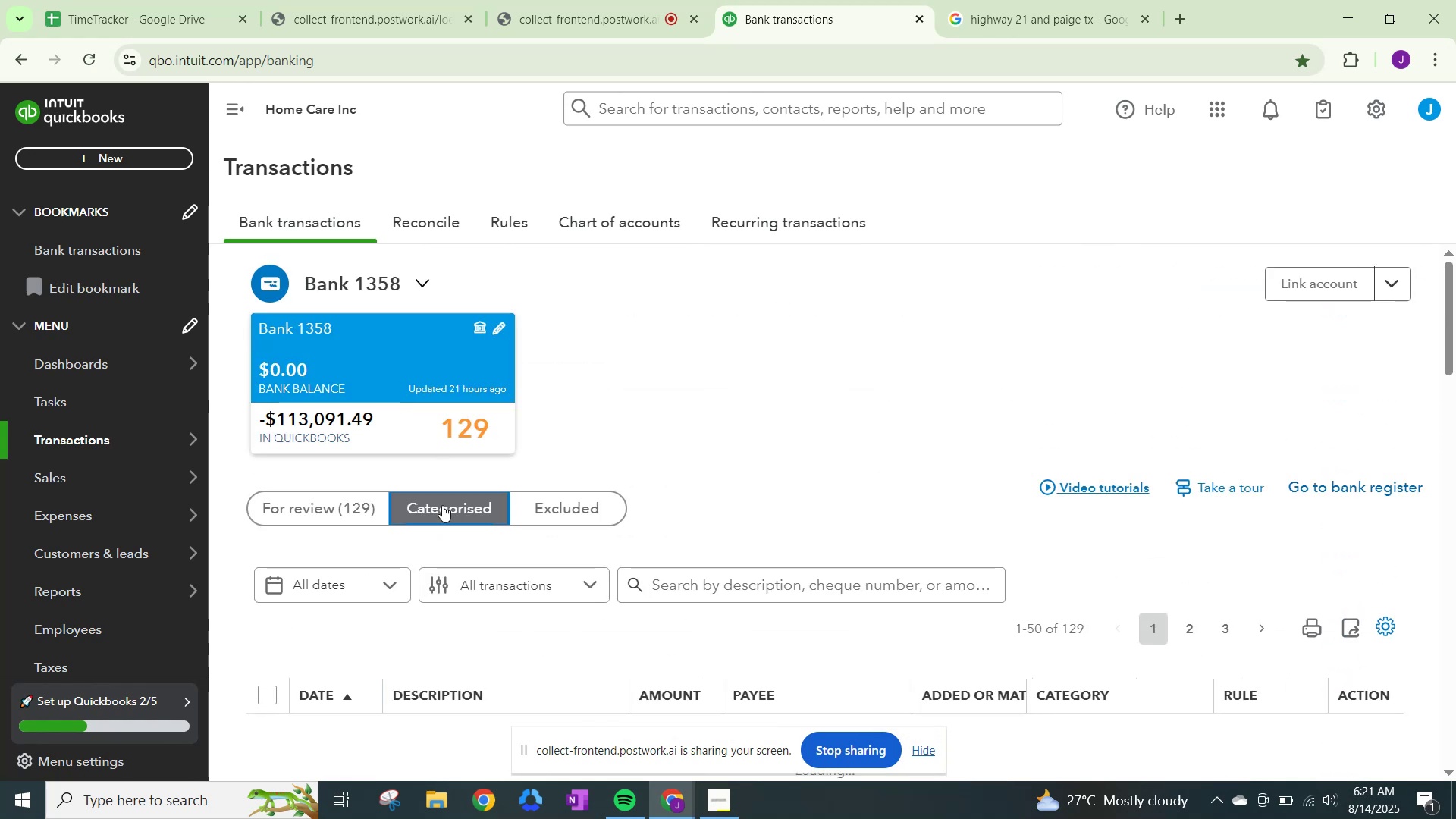 
scroll: coordinate [679, 482], scroll_direction: down, amount: 5.0
 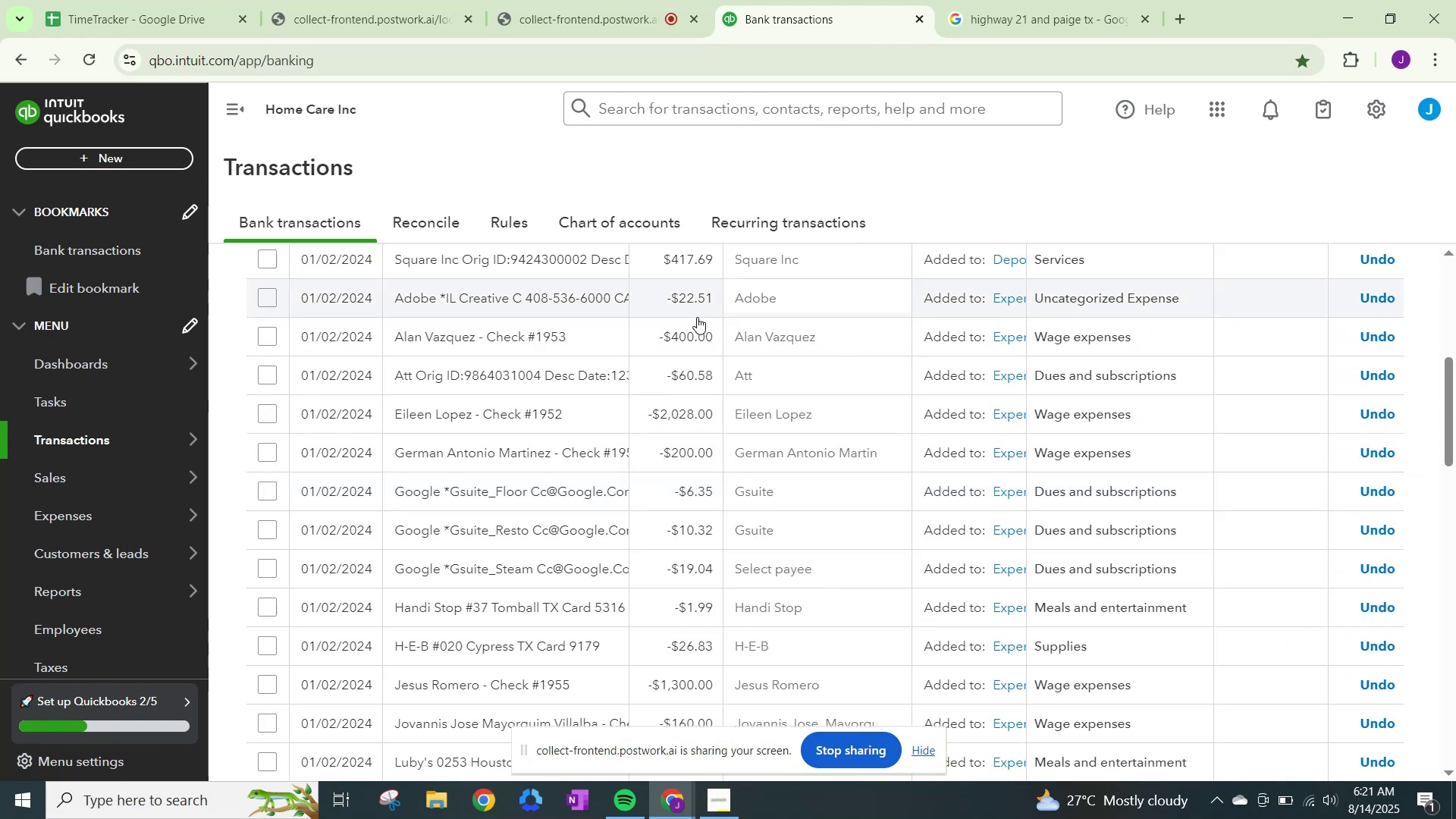 
scroll: coordinate [696, 365], scroll_direction: up, amount: 2.0
 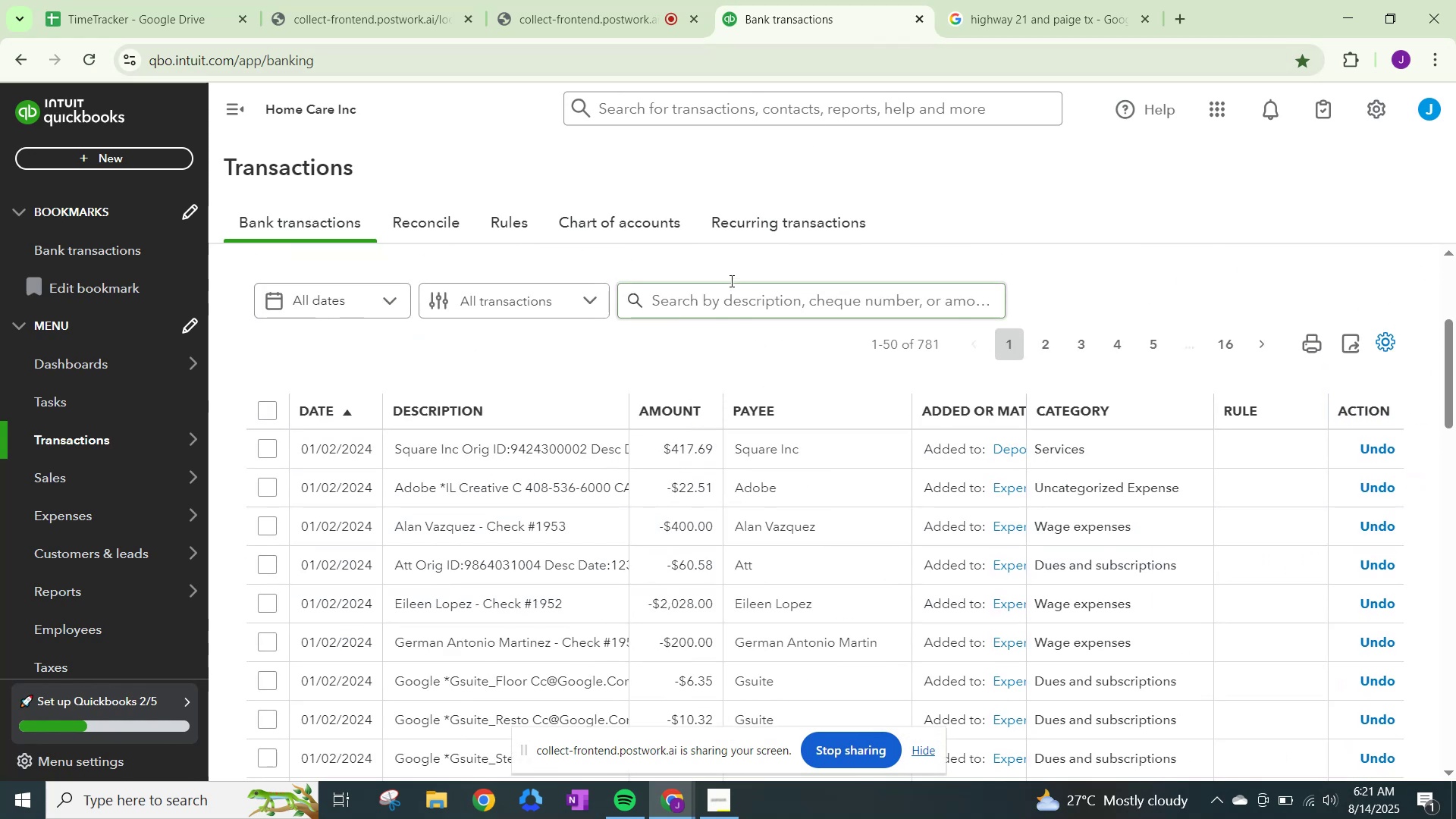 
left_click([723, 296])
 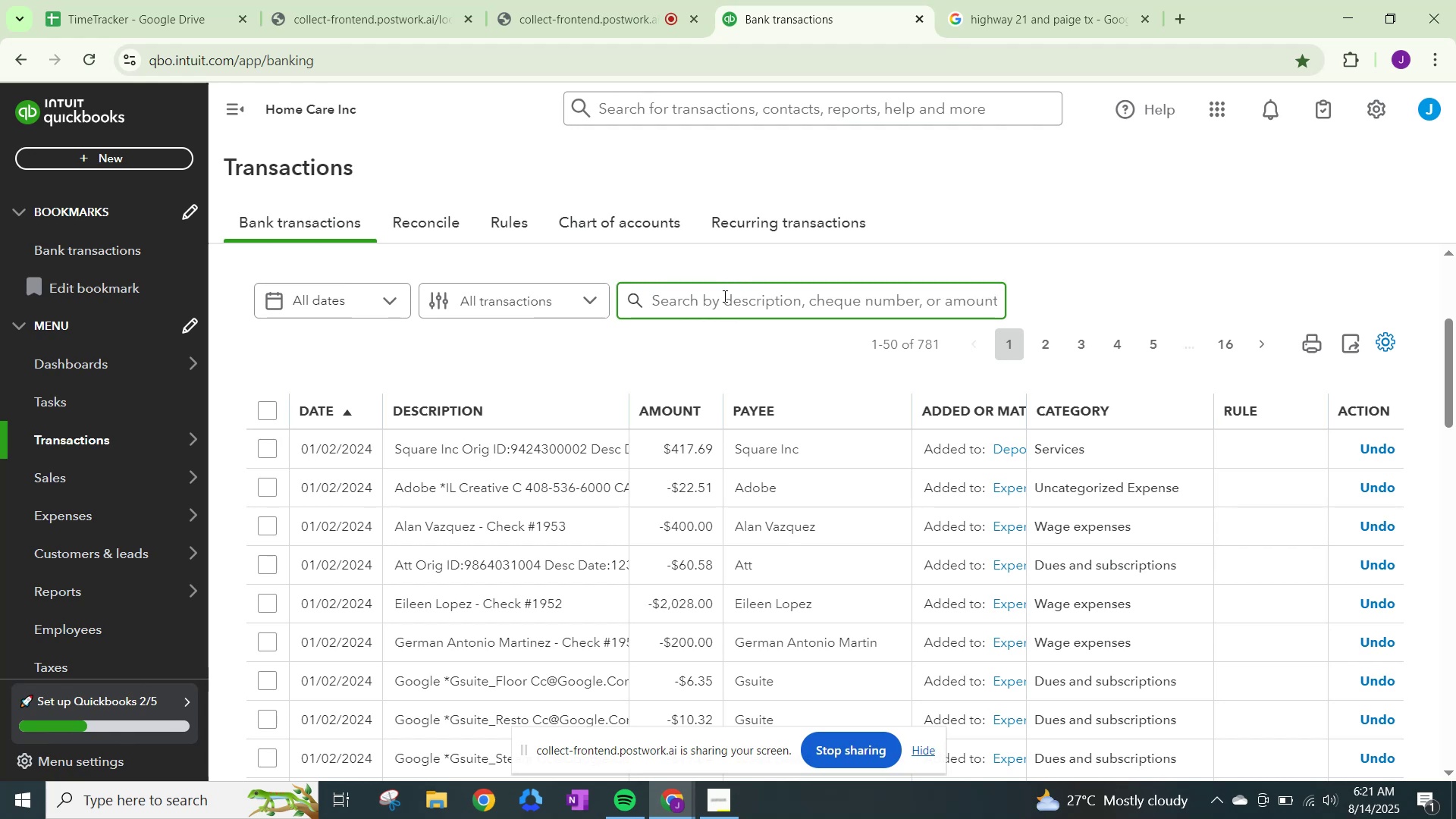 
type(highway)
 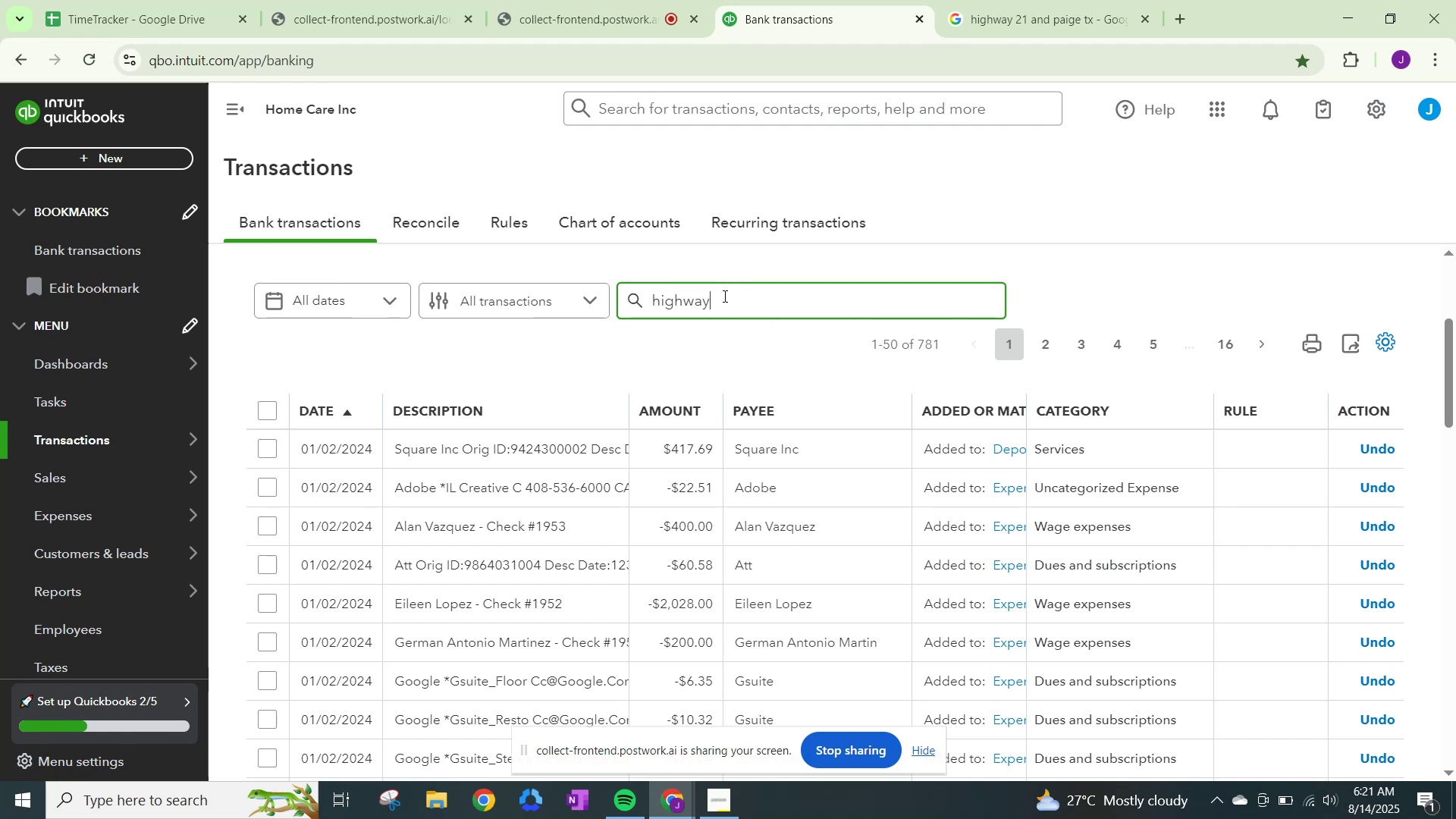 
key(Enter)
 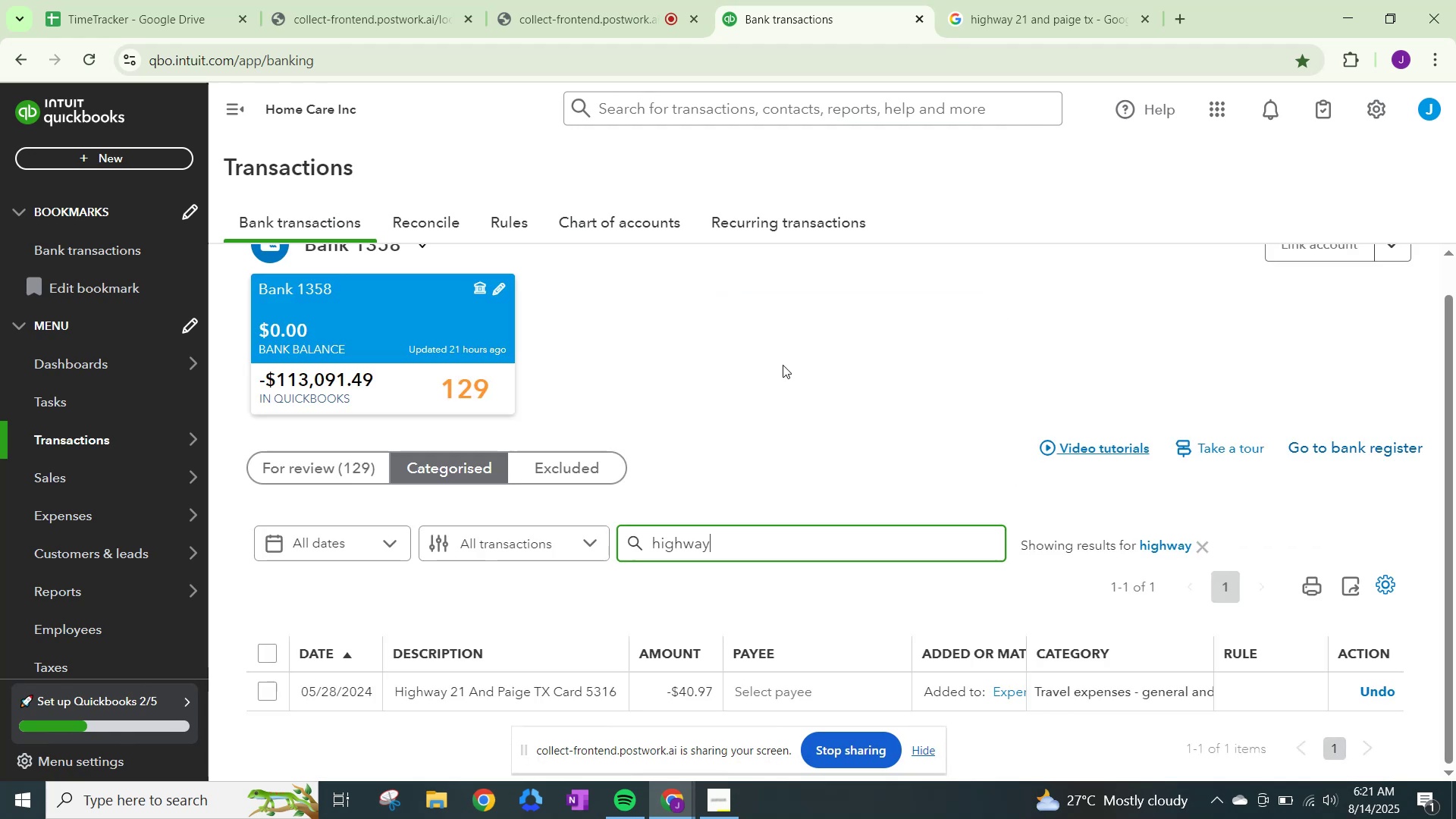 
scroll: coordinate [766, 592], scroll_direction: down, amount: 1.0
 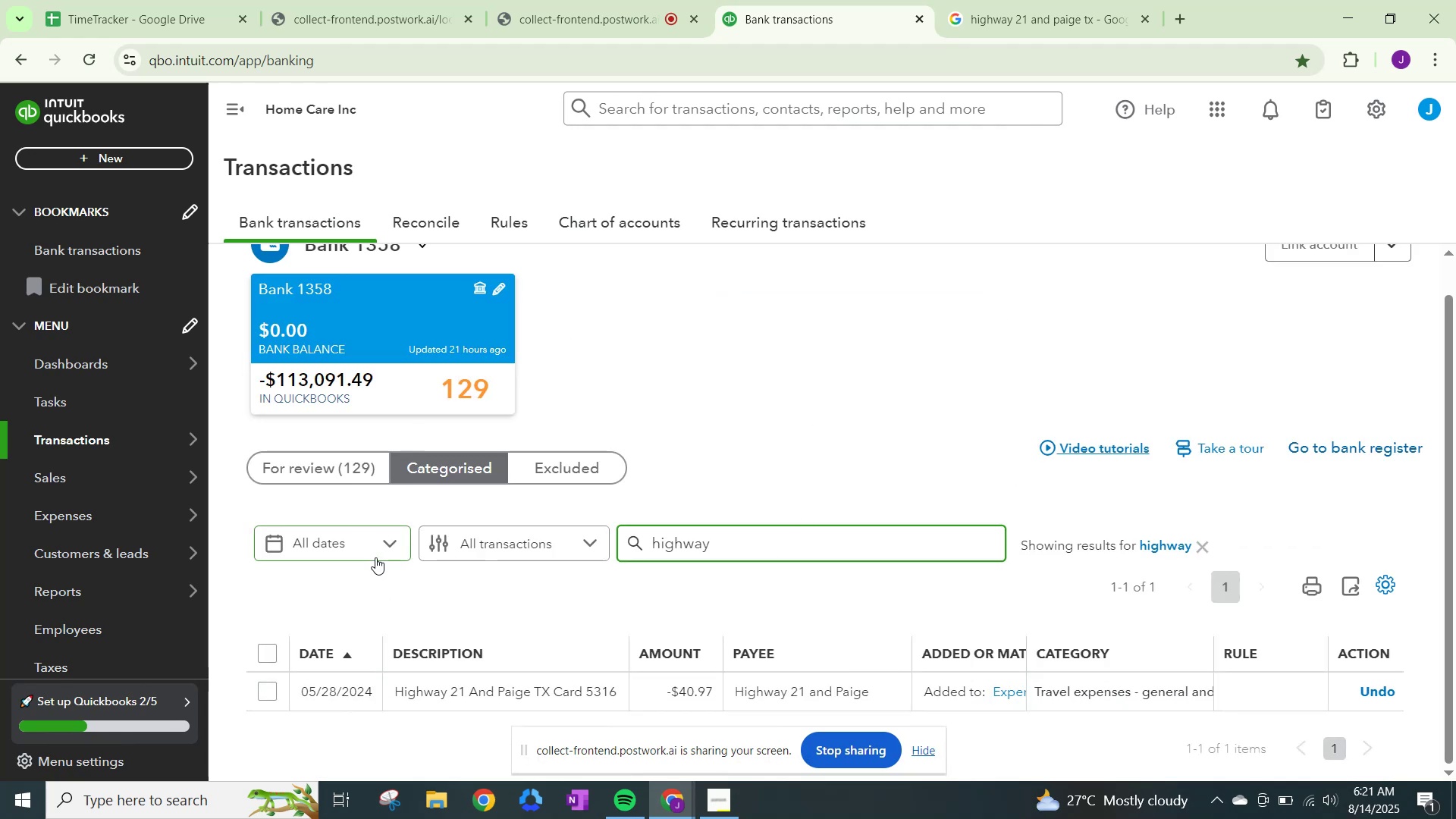 
left_click([331, 467])
 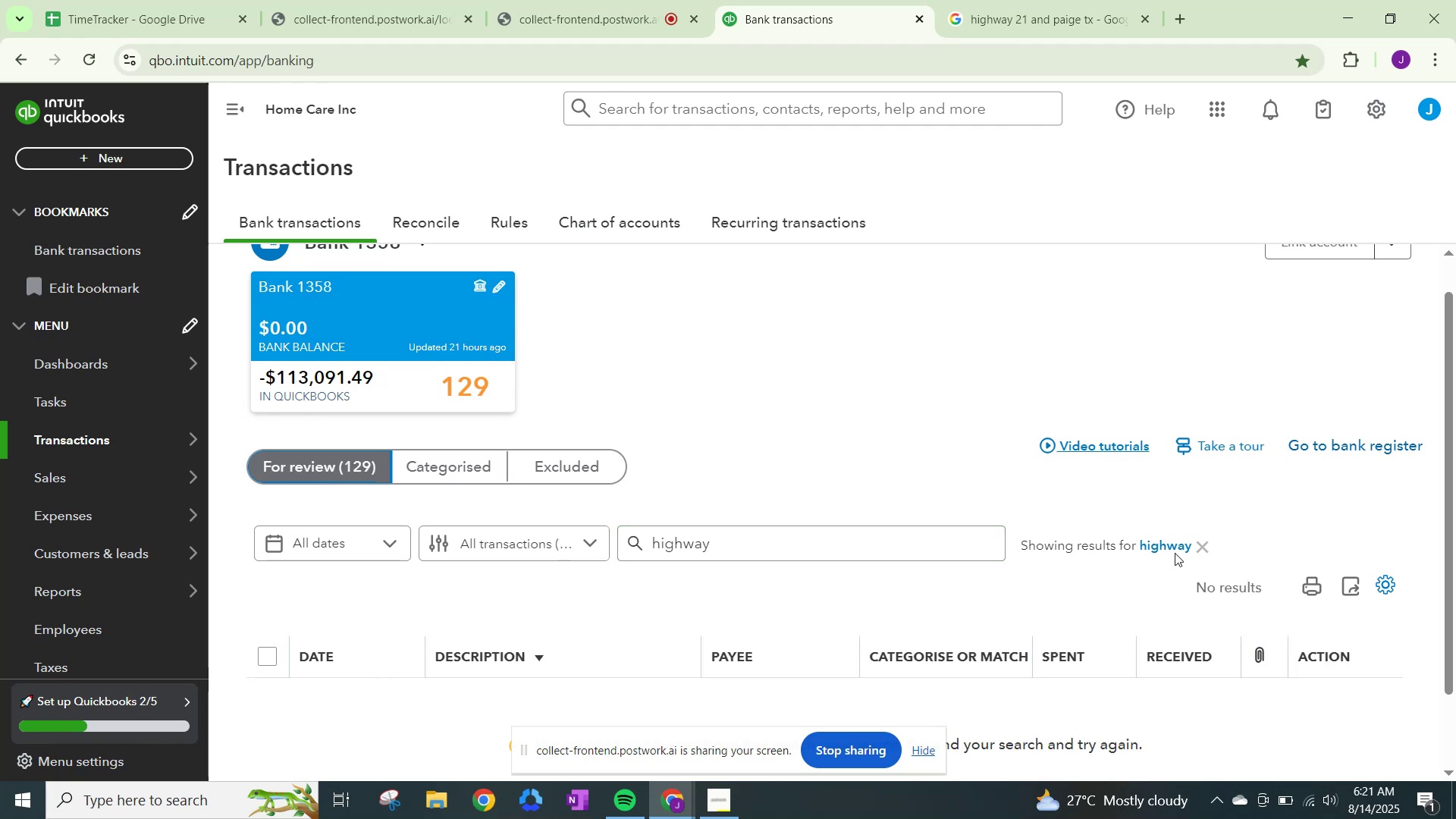 
left_click([1200, 544])
 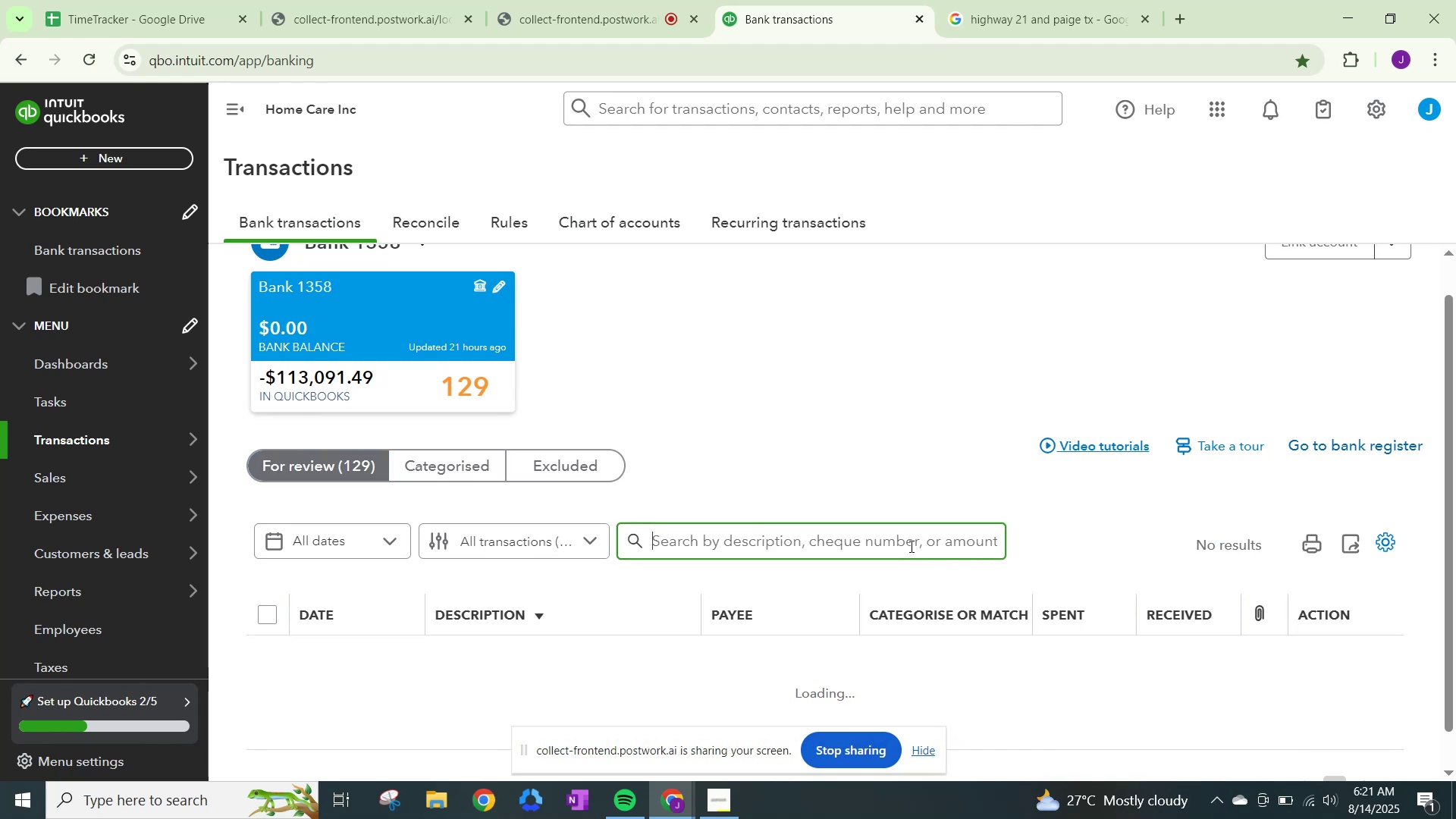 
scroll: coordinate [573, 550], scroll_direction: down, amount: 25.0
 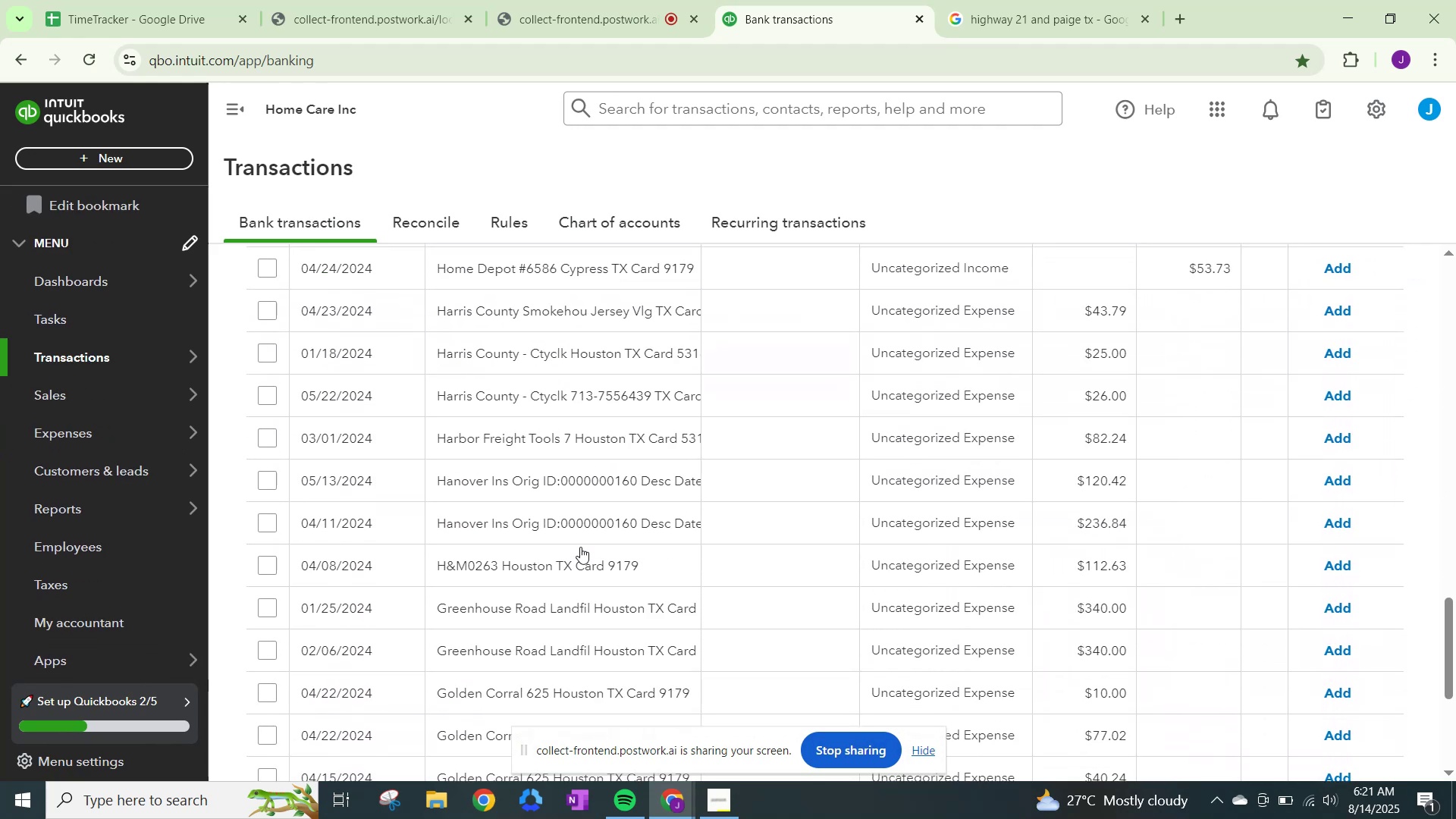 
scroll: coordinate [641, 522], scroll_direction: up, amount: 2.0
 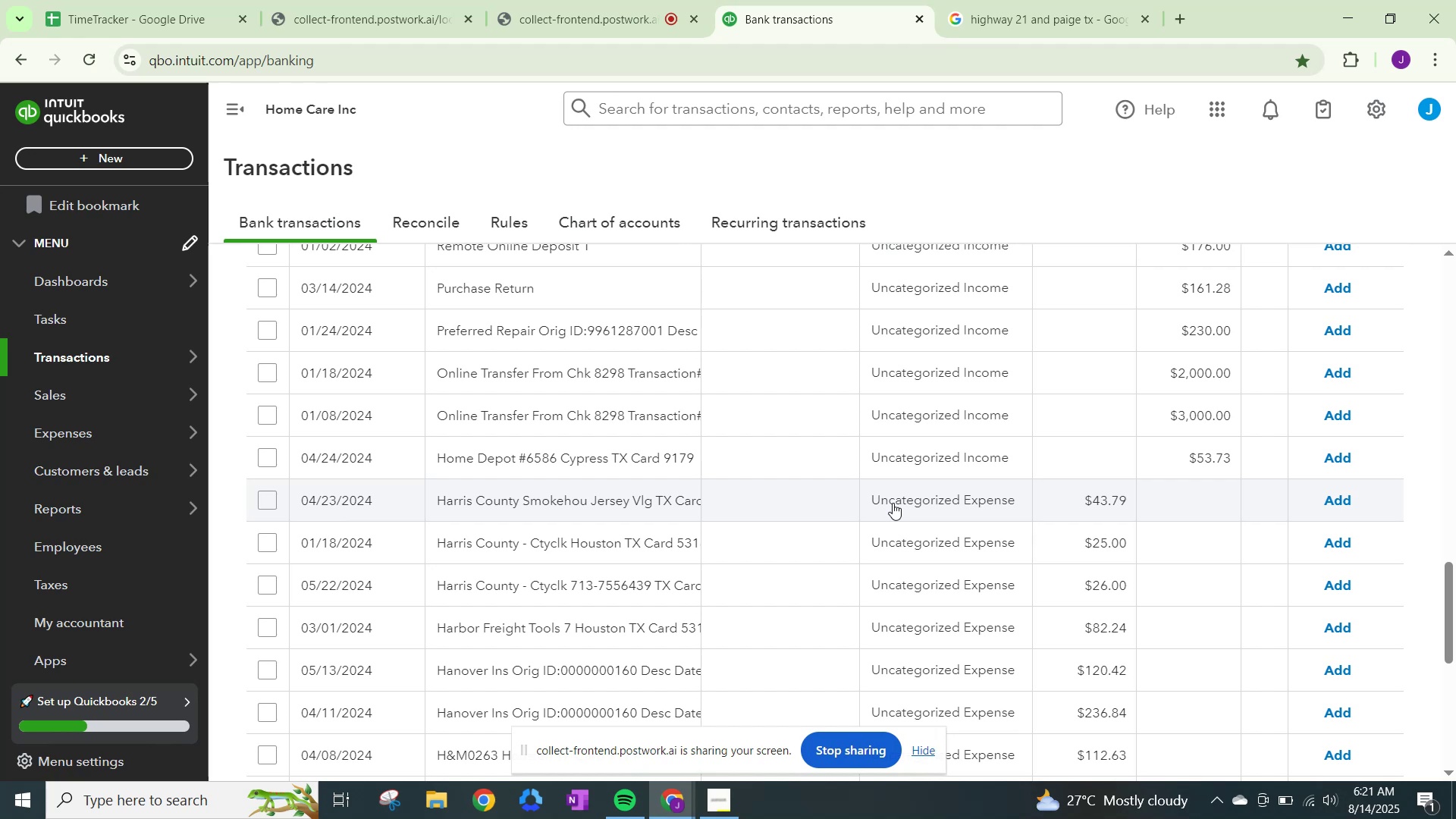 
wait(6.36)
 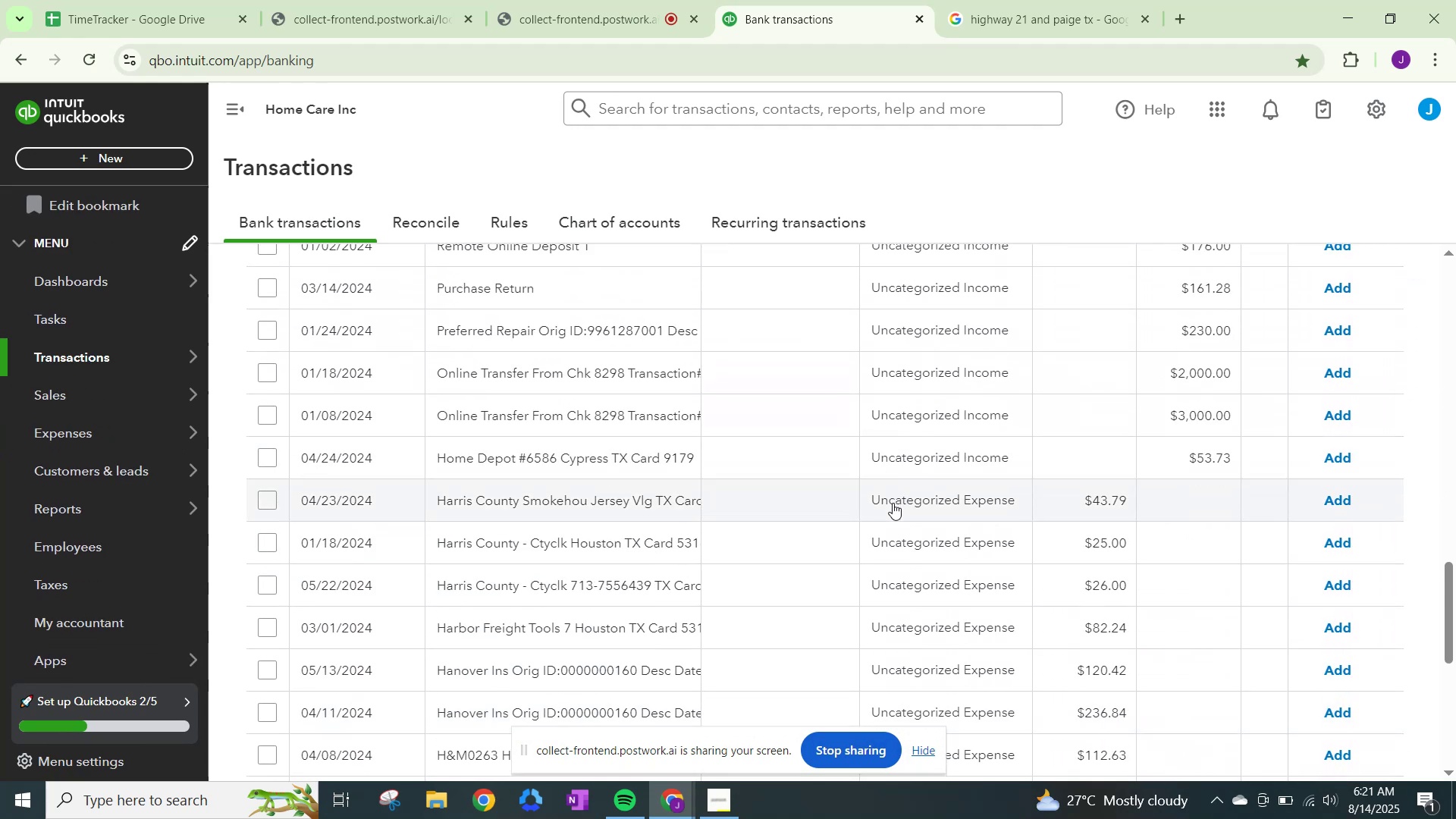 
left_click([1043, 28])
 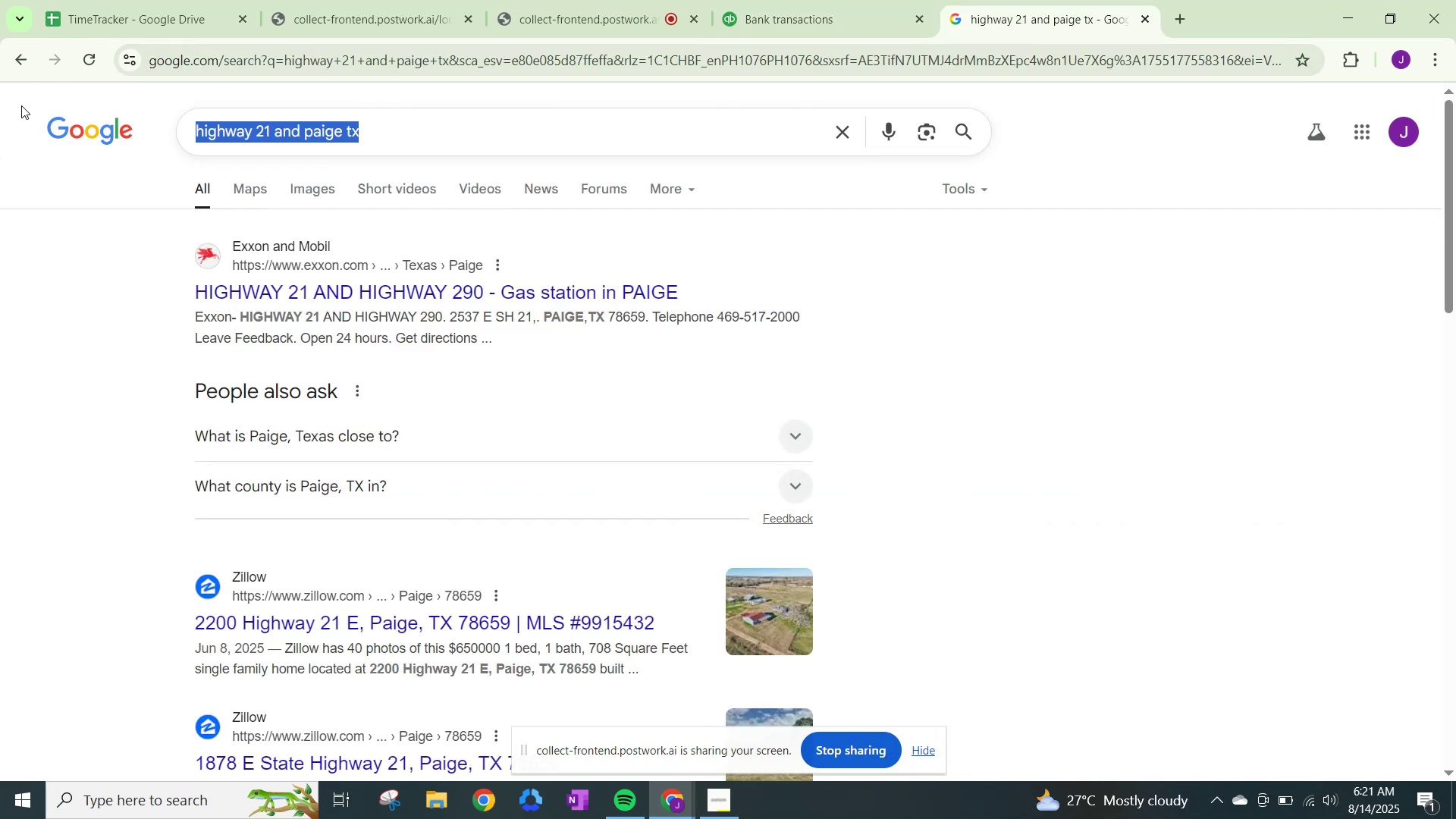 
type(harris )
 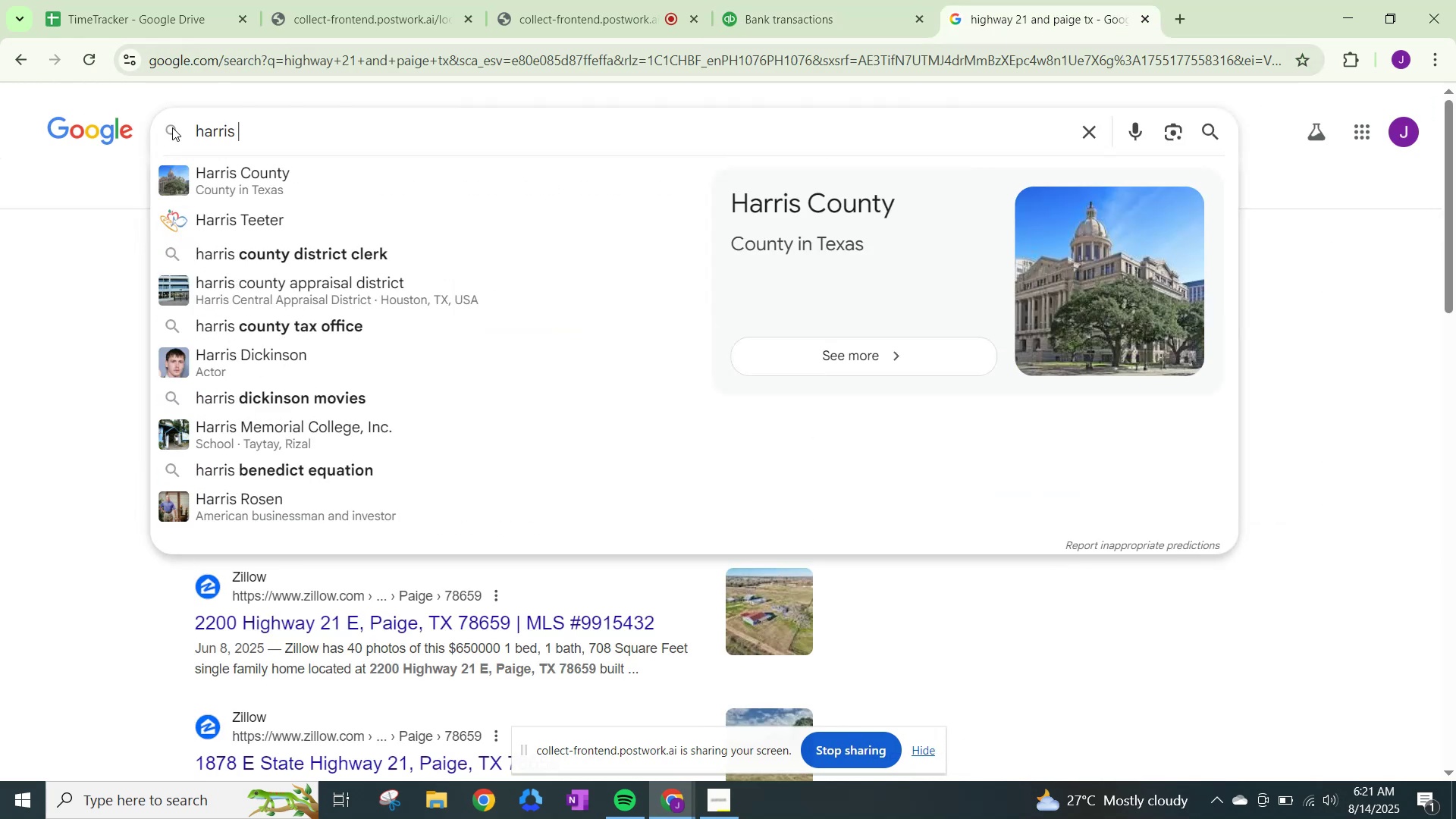 
left_click([237, 173])
 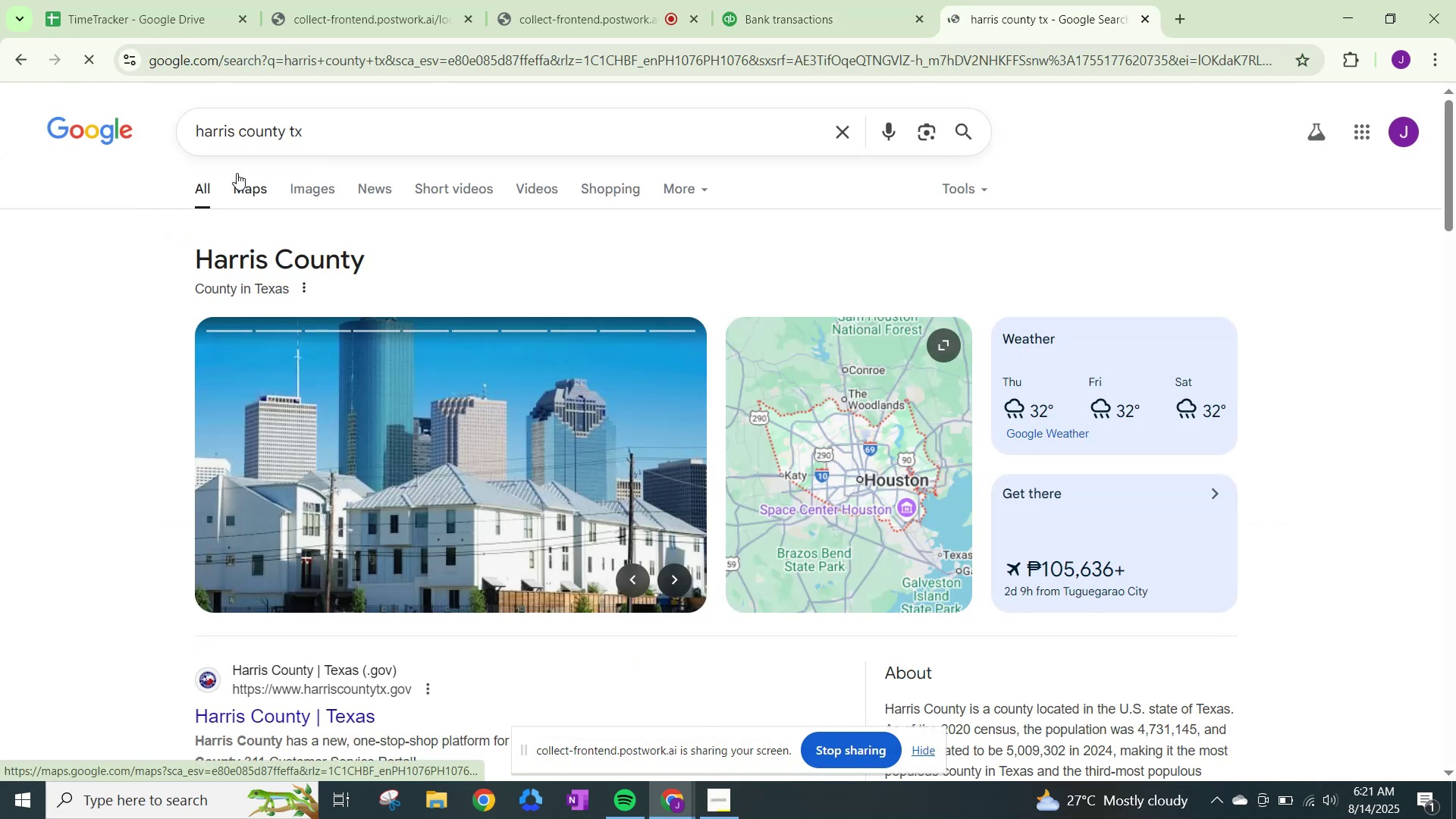 
scroll: coordinate [241, 224], scroll_direction: down, amount: 2.0
 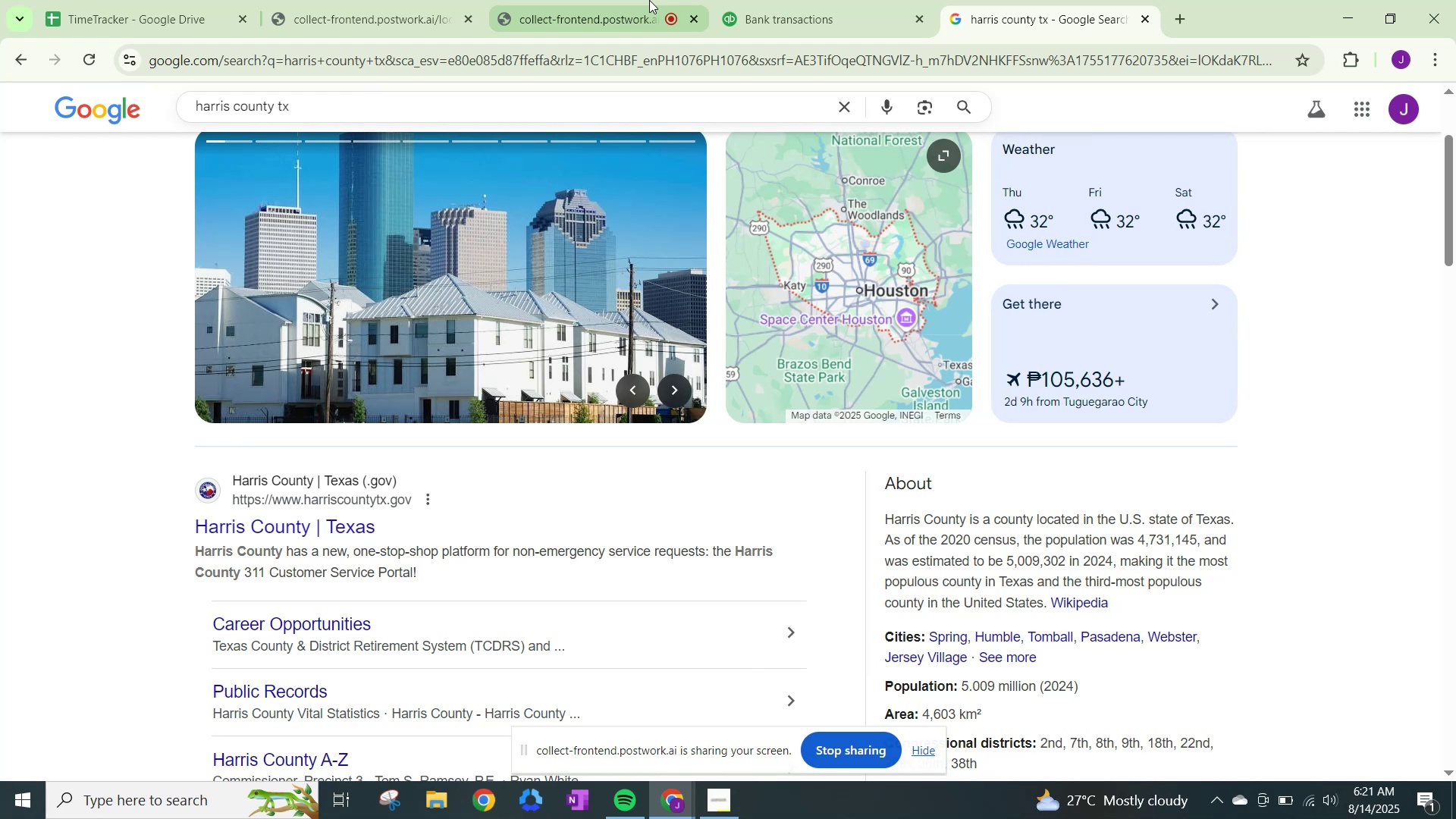 
left_click([728, 0])
 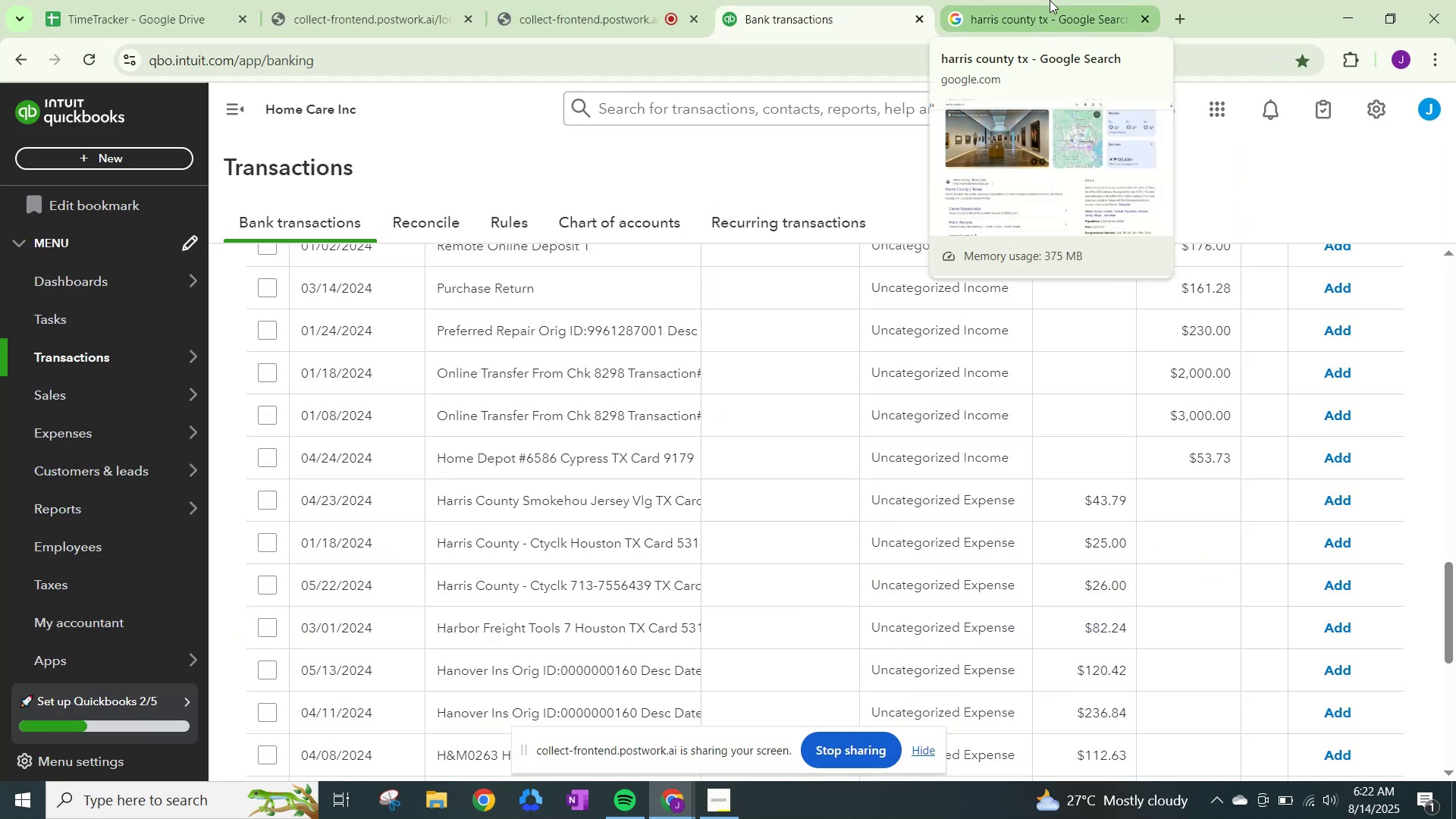 
wait(6.58)
 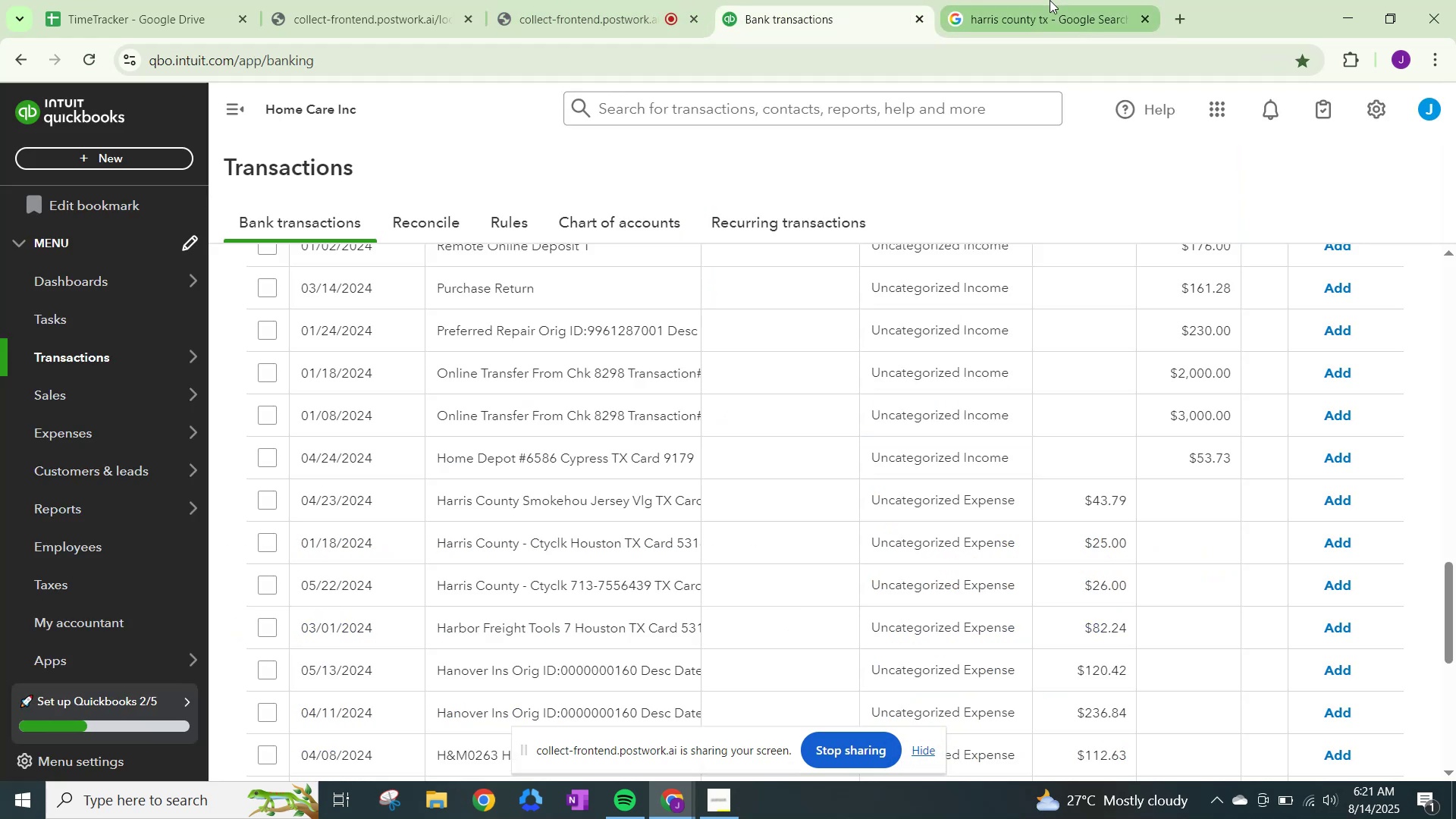 
left_click([1042, 2])
 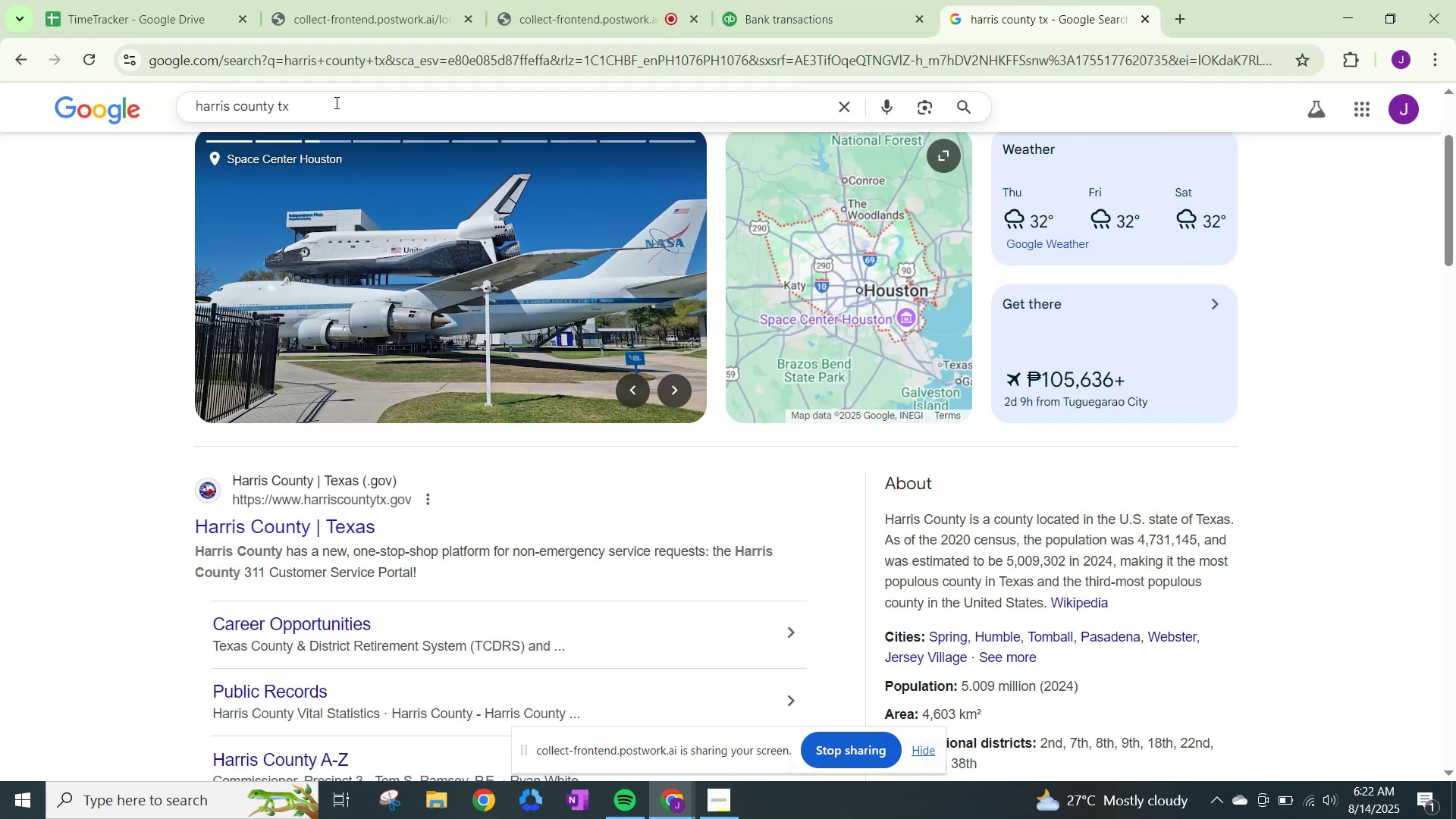 
scroll: coordinate [331, 169], scroll_direction: up, amount: 3.0
 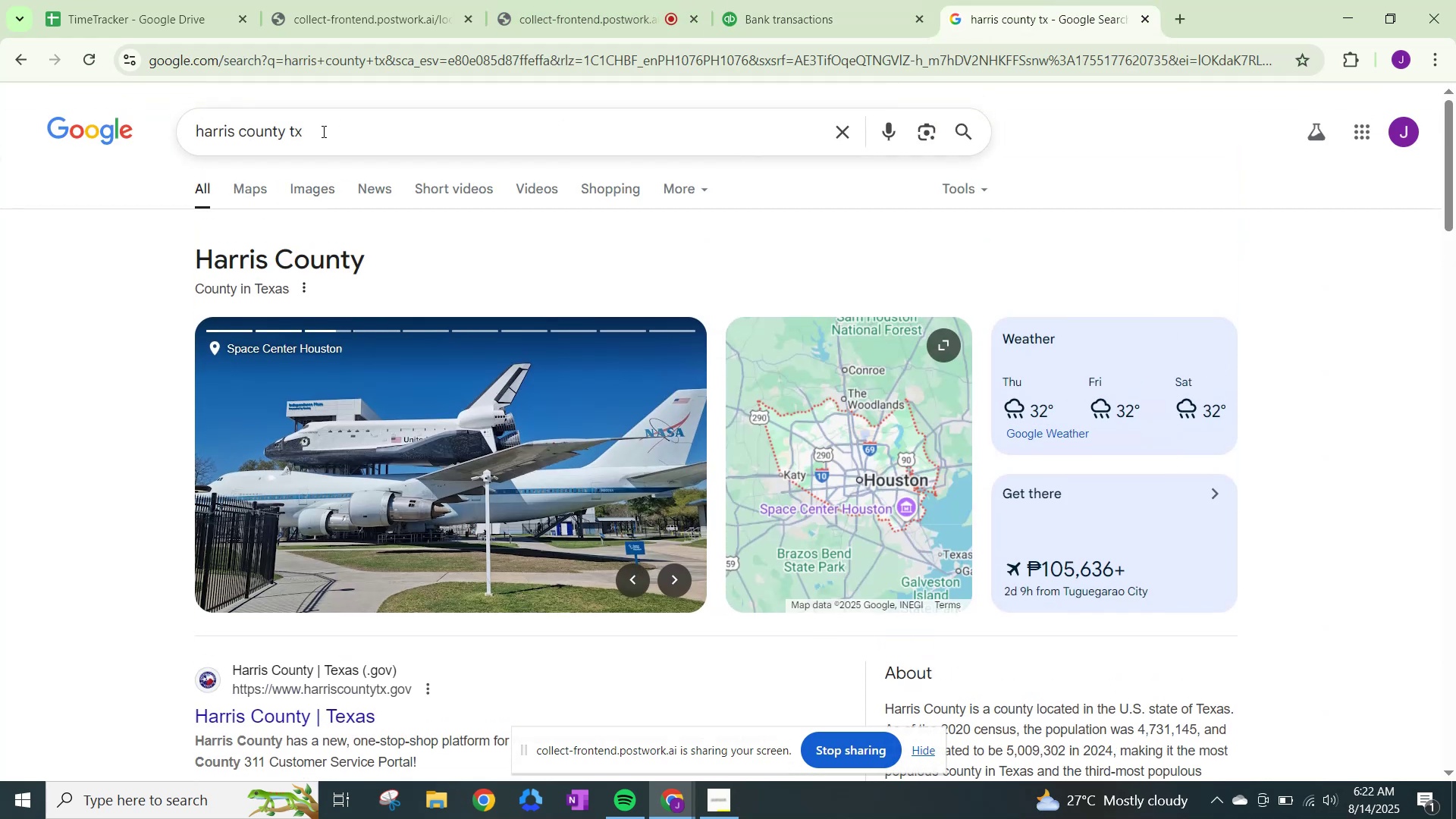 
left_click([332, 116])
 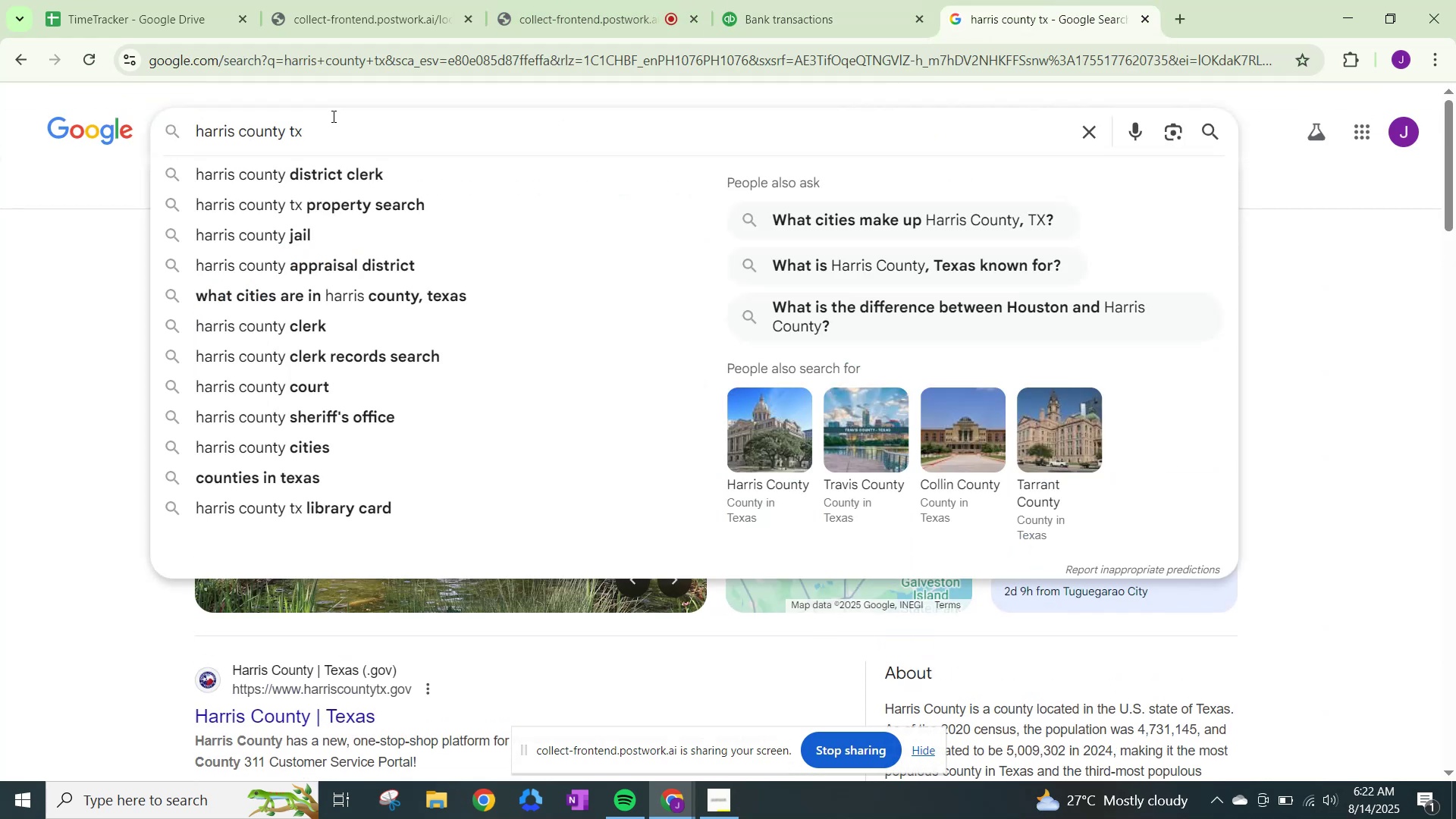 
key(Backspace)
key(Backspace)
type(smoke)
 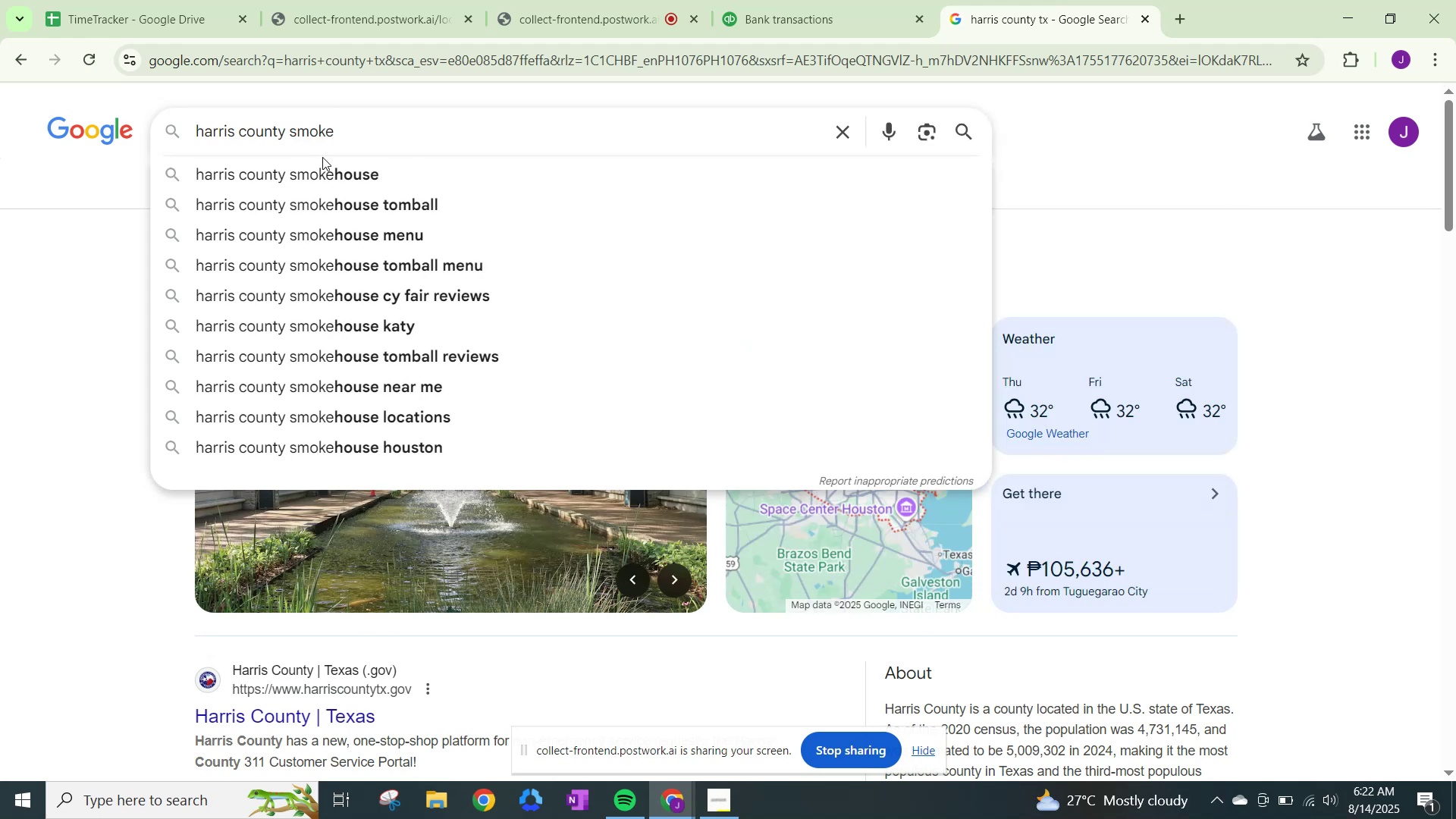 
left_click([325, 171])
 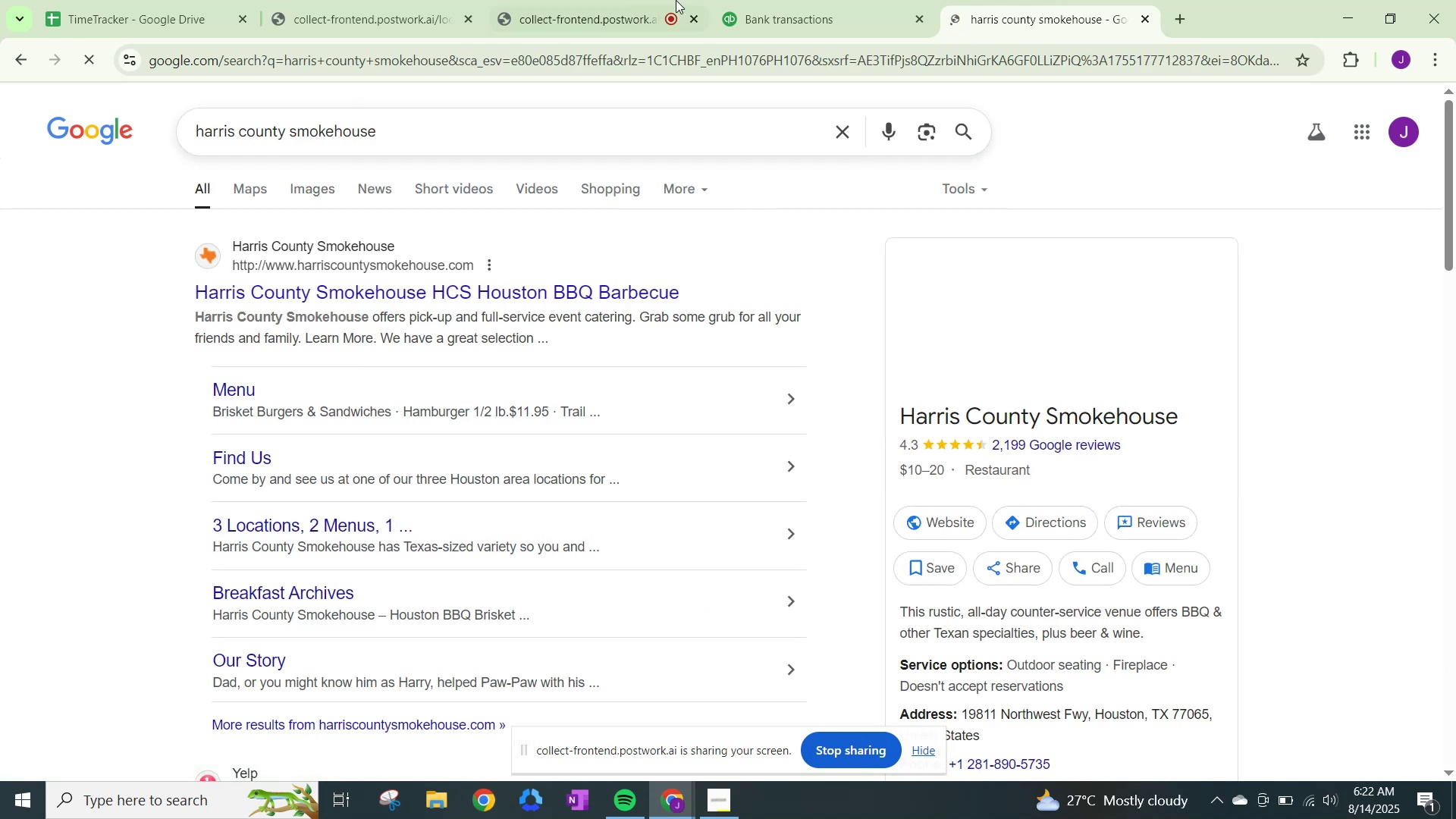 
left_click([763, 0])
 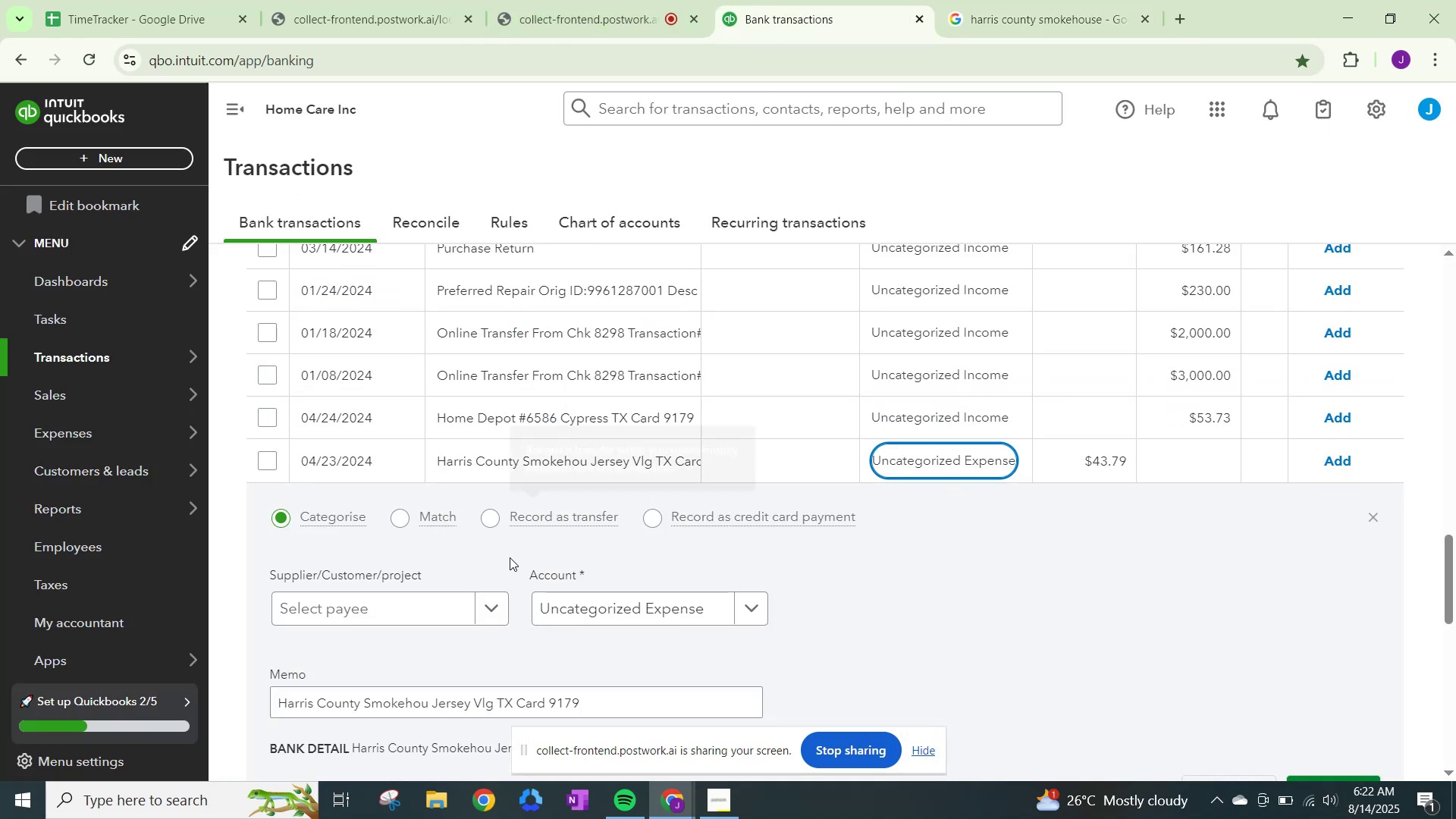 
type(HA)
key(Backspace)
type(arris County Smmoke)
key(Backspace)
key(Backspace)
key(Backspace)
key(Backspace)
type(p)
key(Backspace)
type(okehouse)
 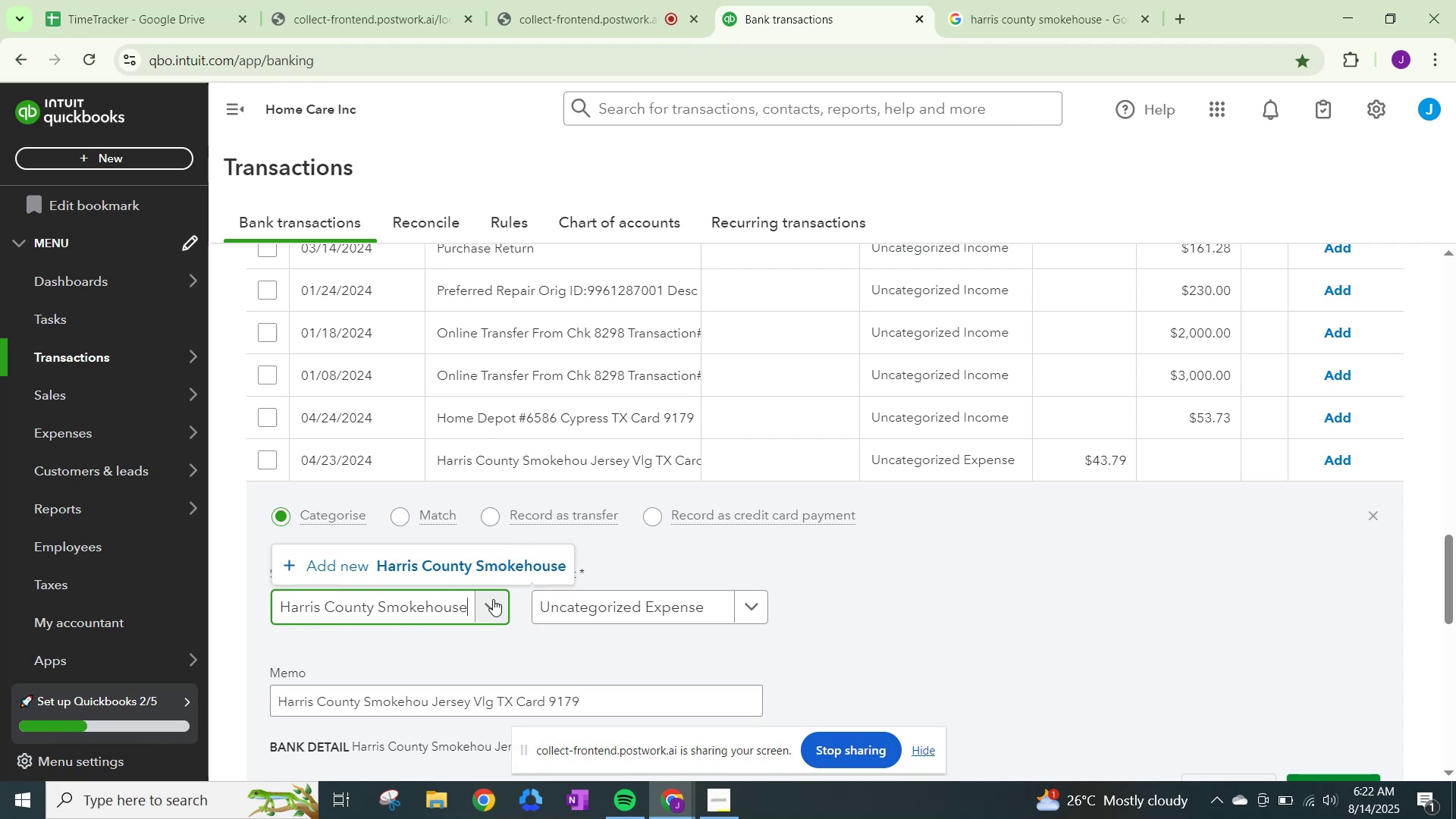 
left_click([499, 567])
 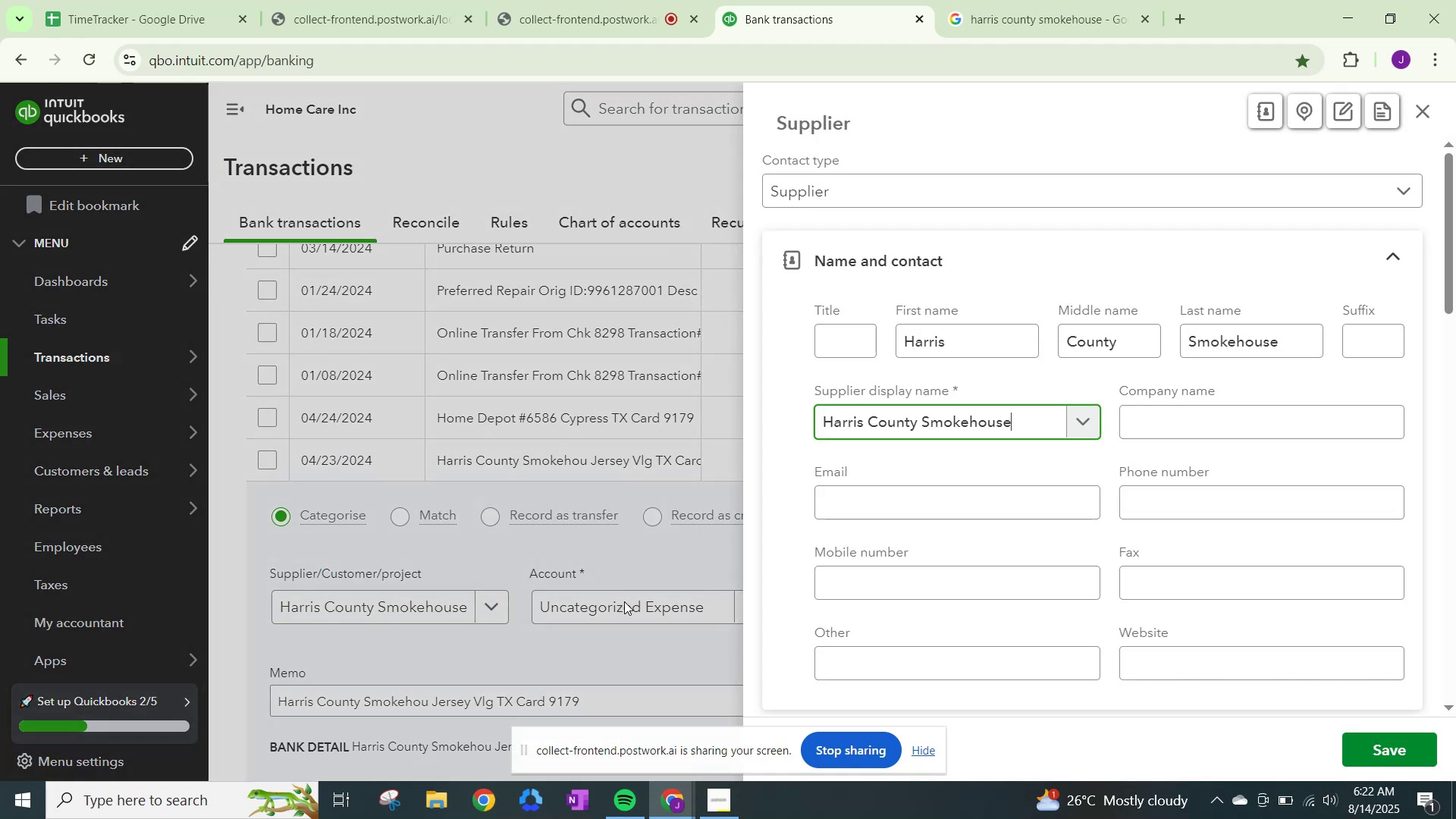 
scroll: coordinate [887, 604], scroll_direction: down, amount: 16.0
 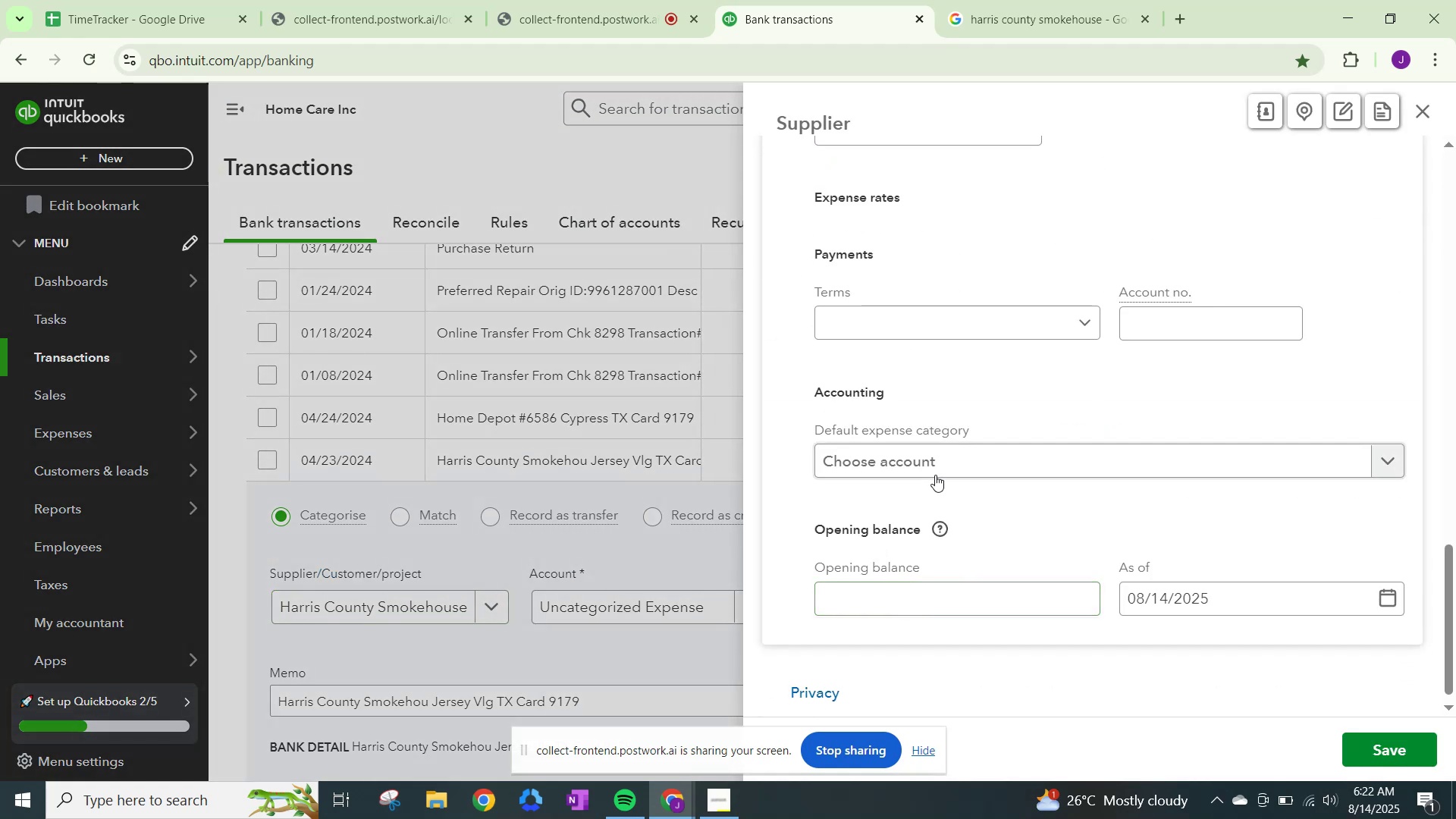 
left_click([945, 460])
 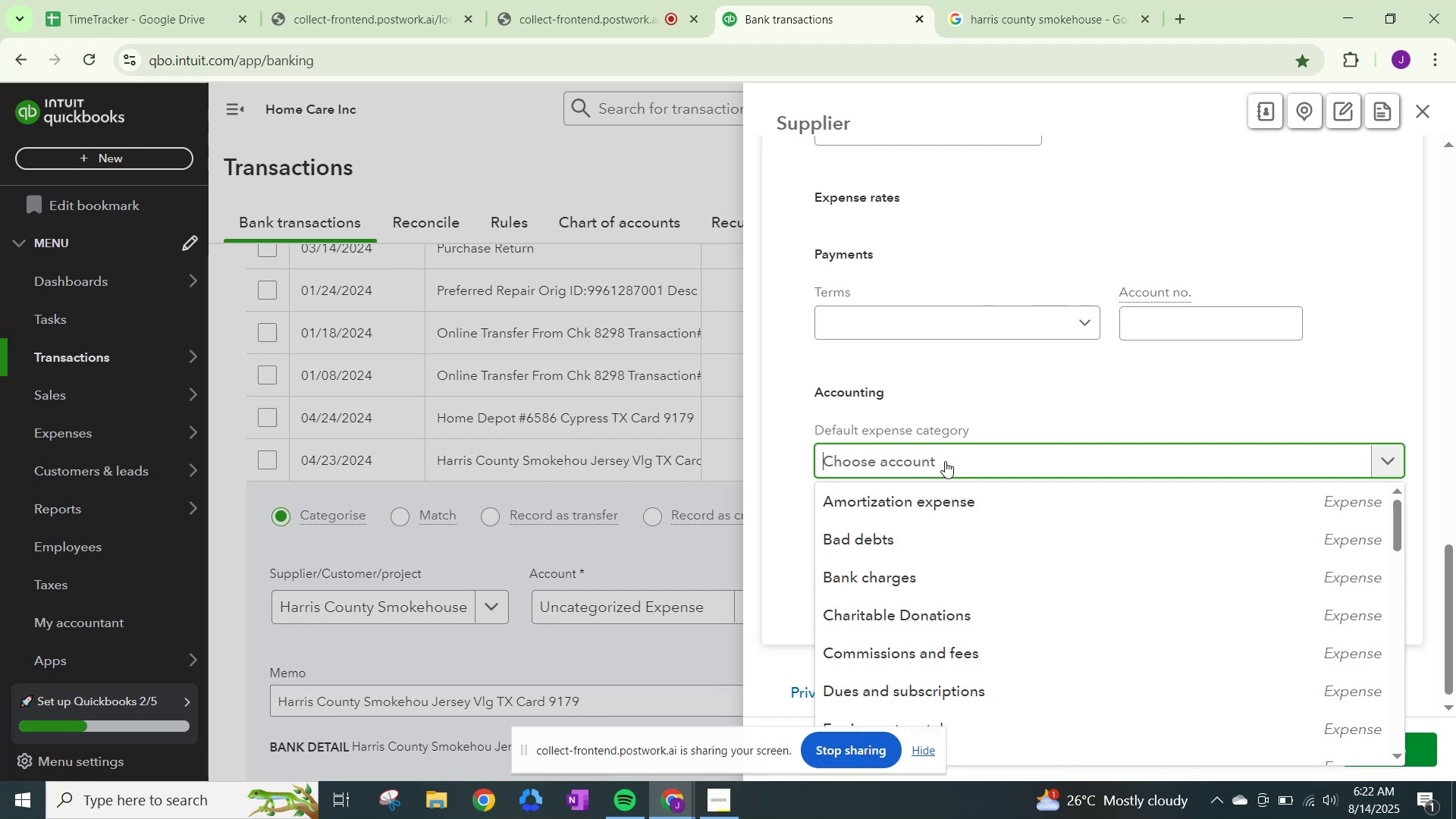 
type(meals)
 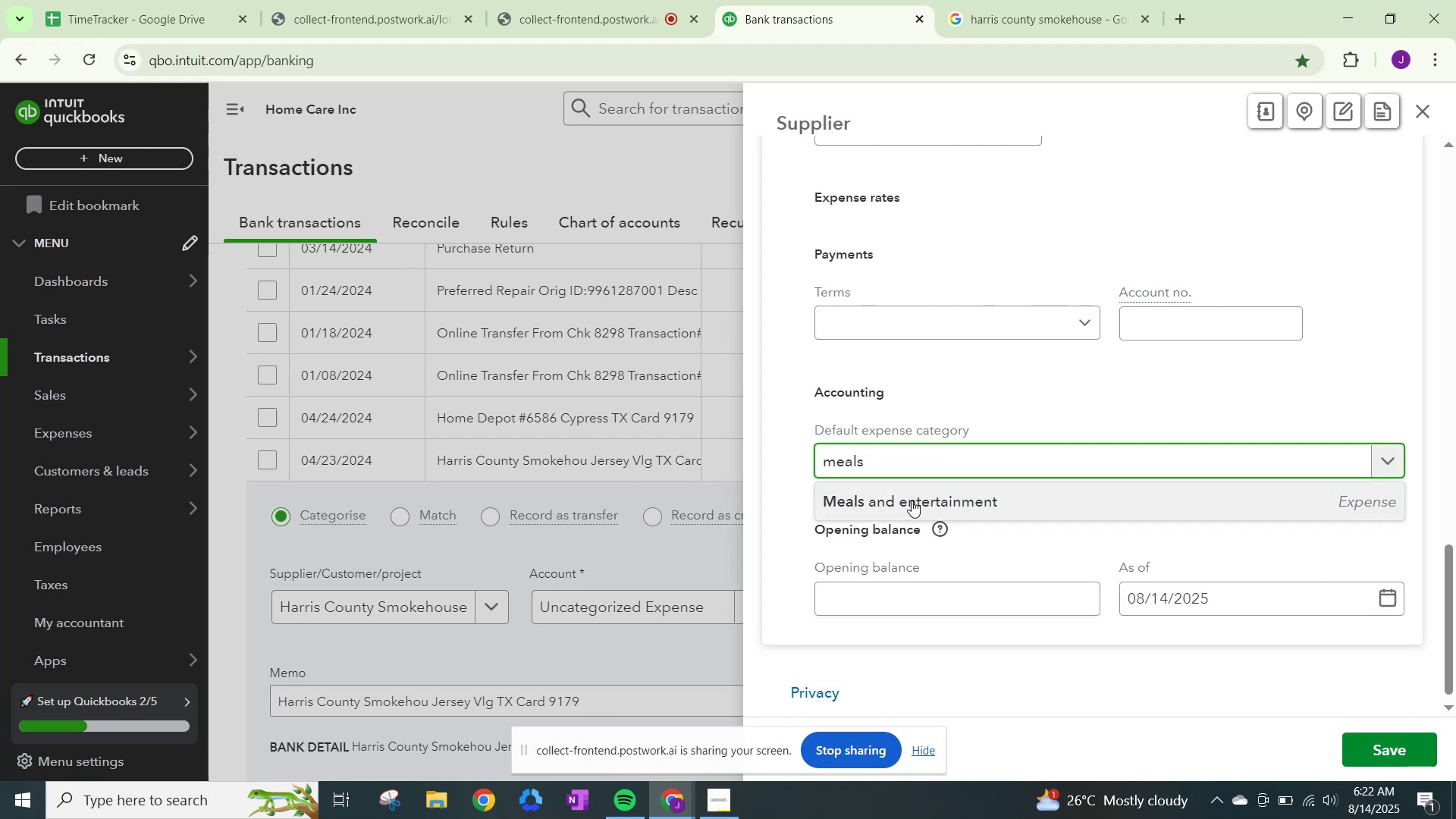 
left_click([912, 502])
 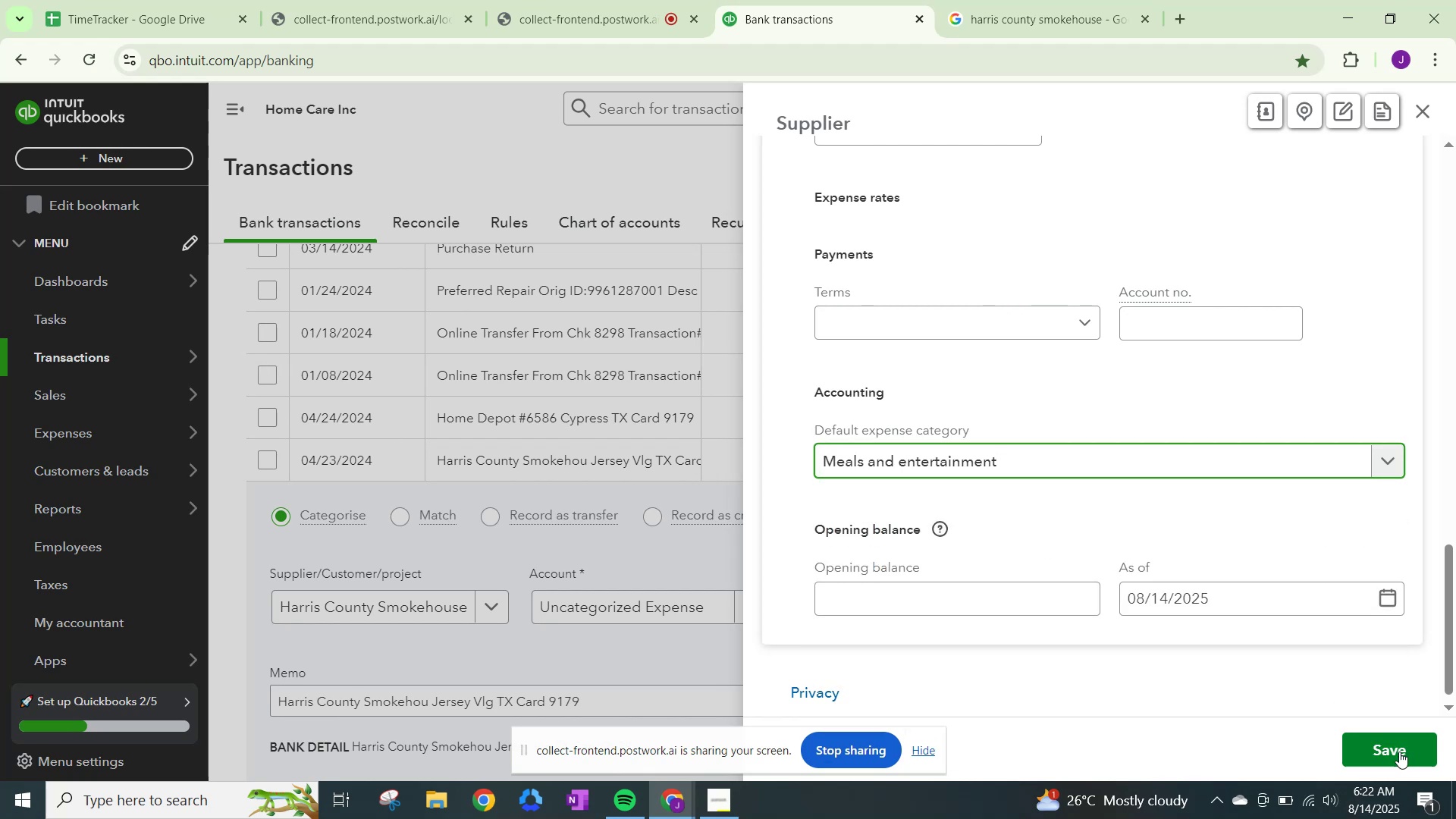 
left_click([1400, 754])
 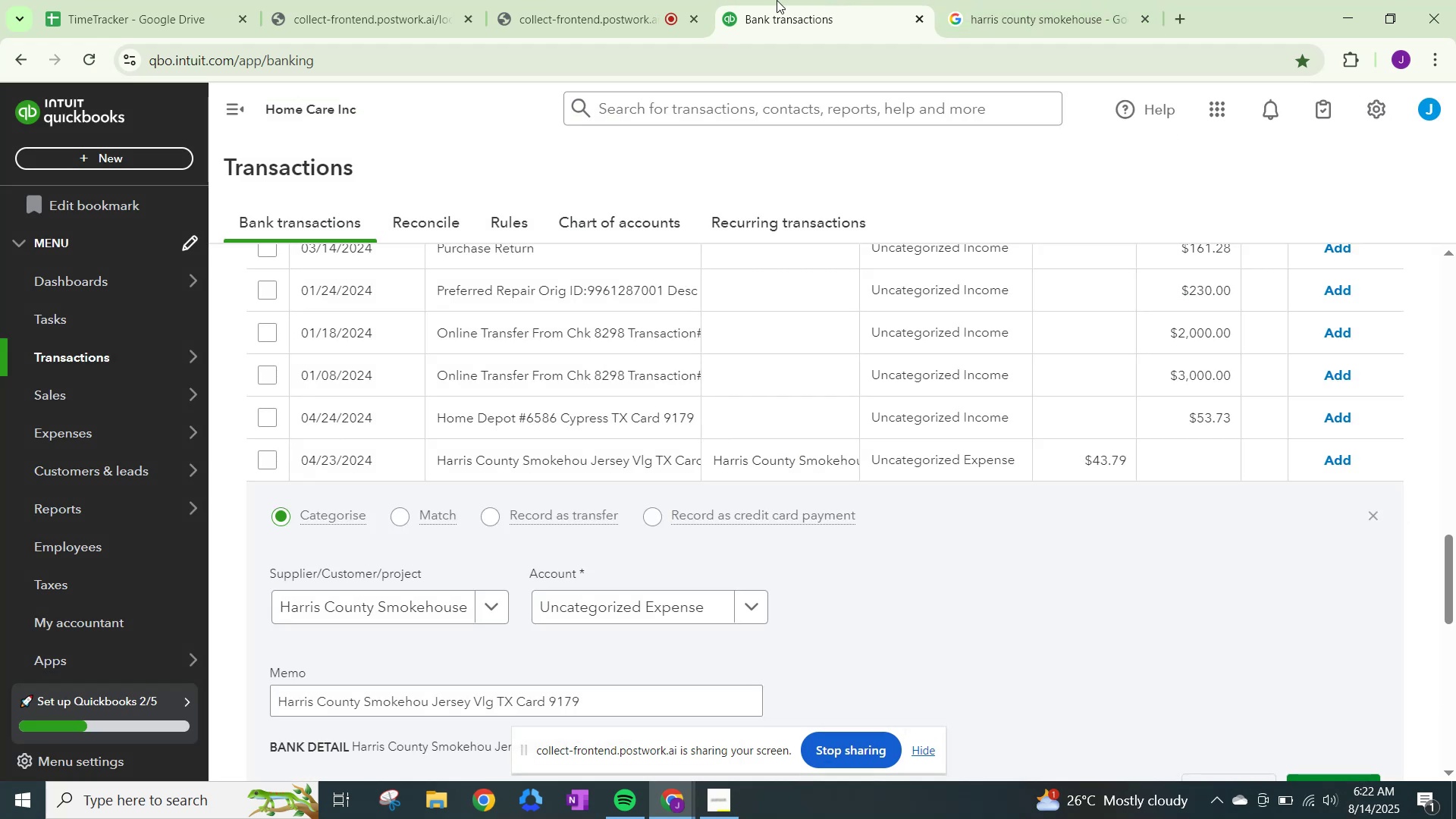 
left_click([593, 0])
 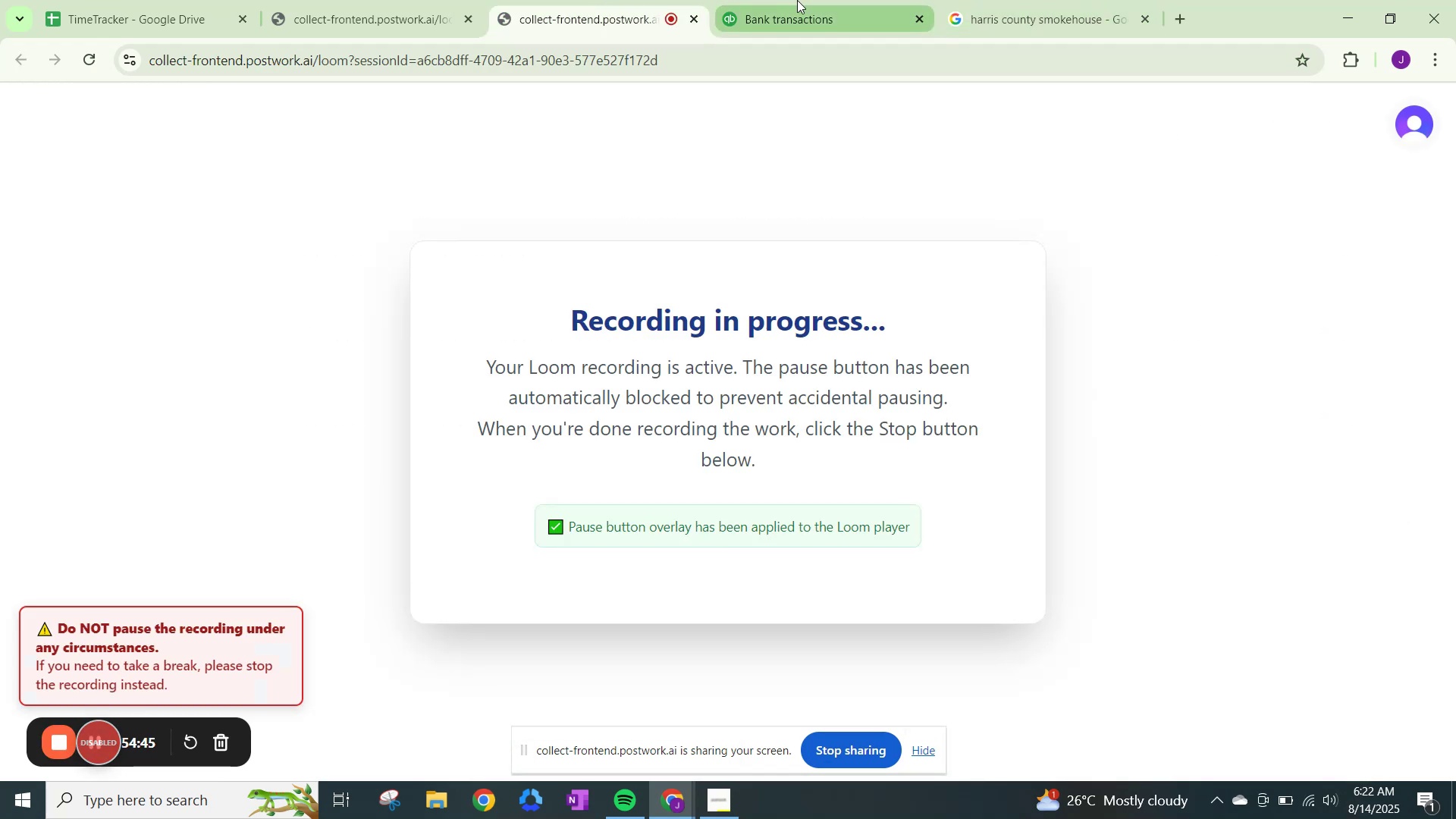 
left_click([813, 0])
 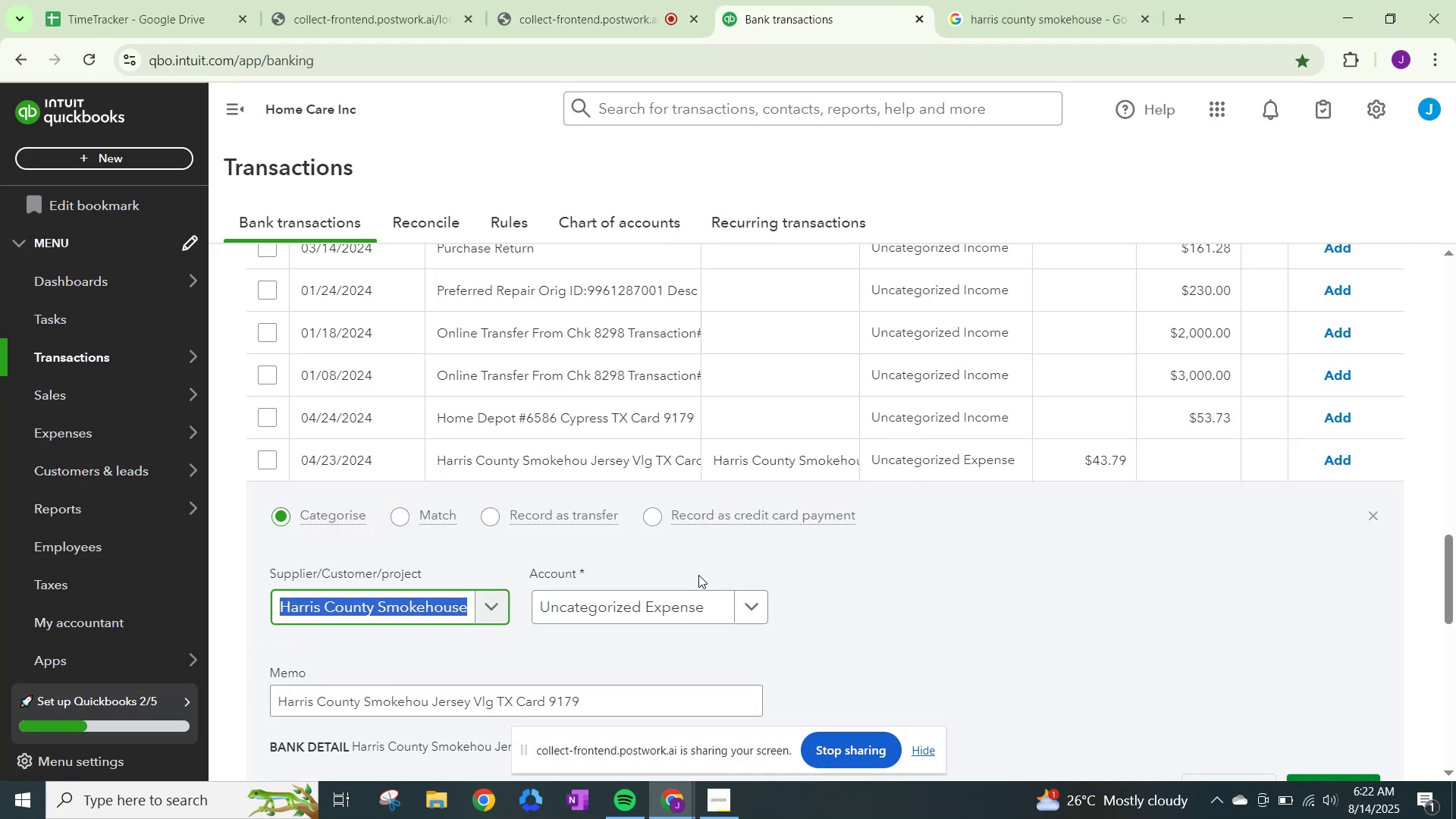 
left_click([695, 598])
 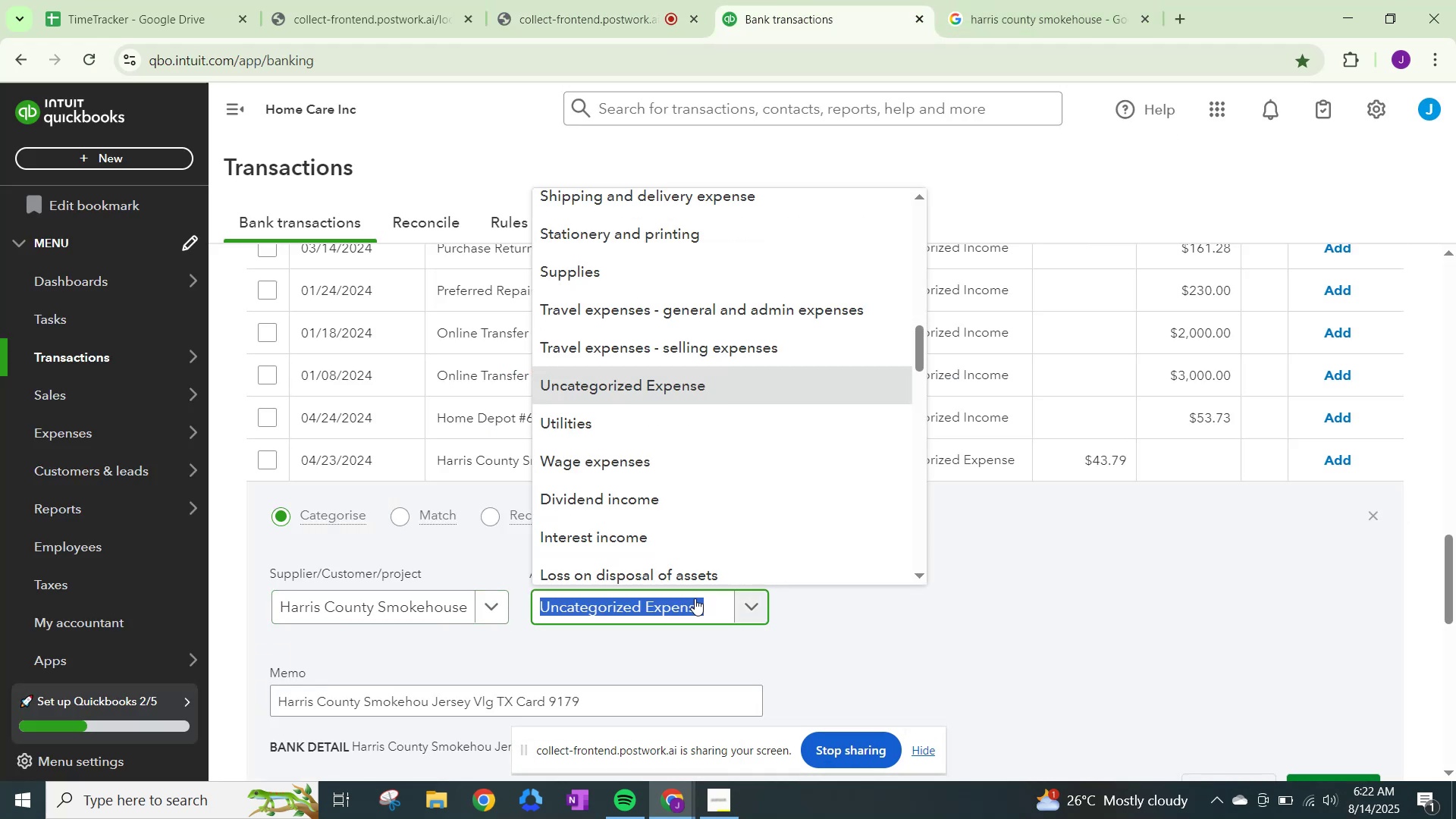 
type(meals)
 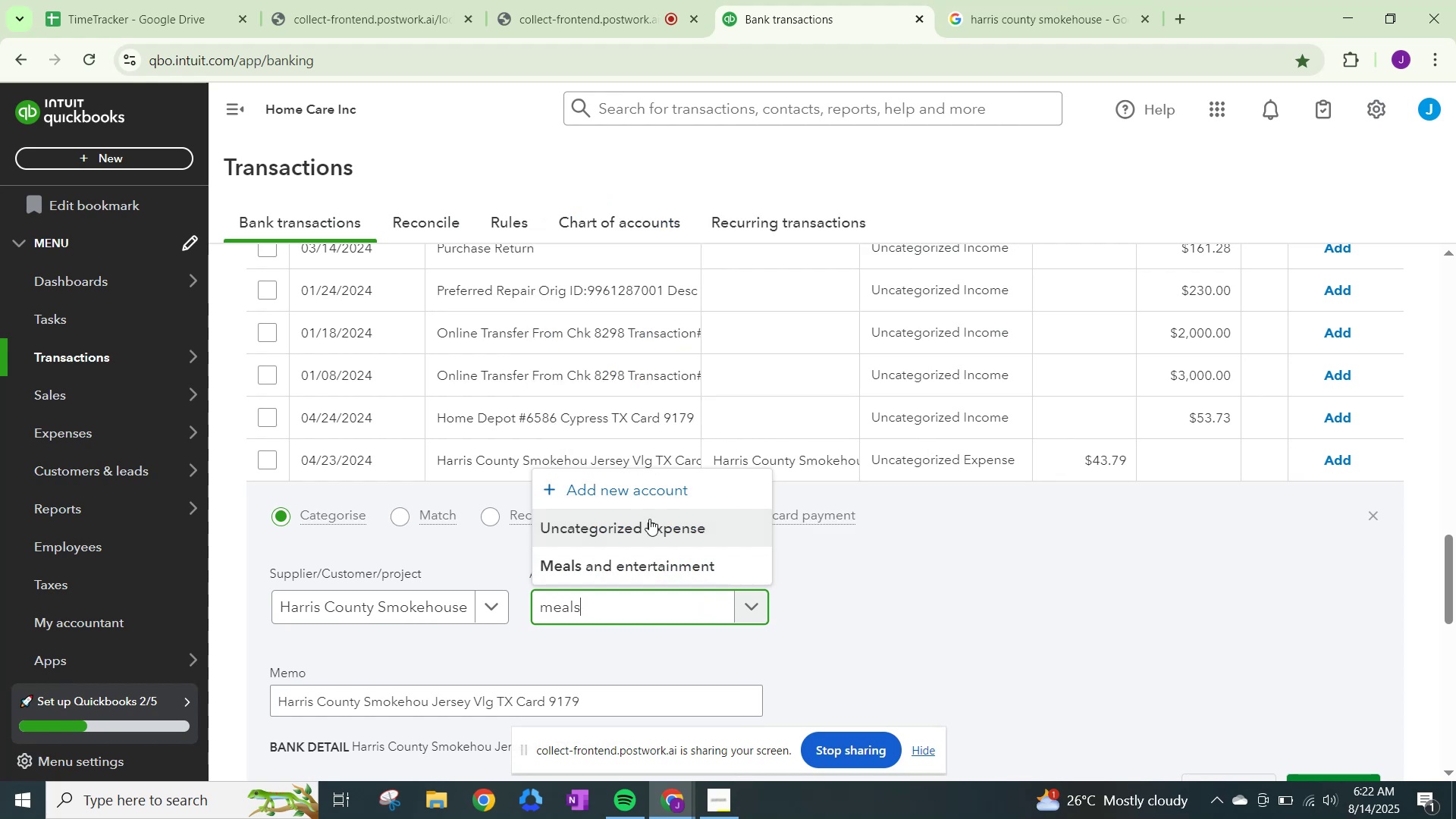 
left_click([651, 570])
 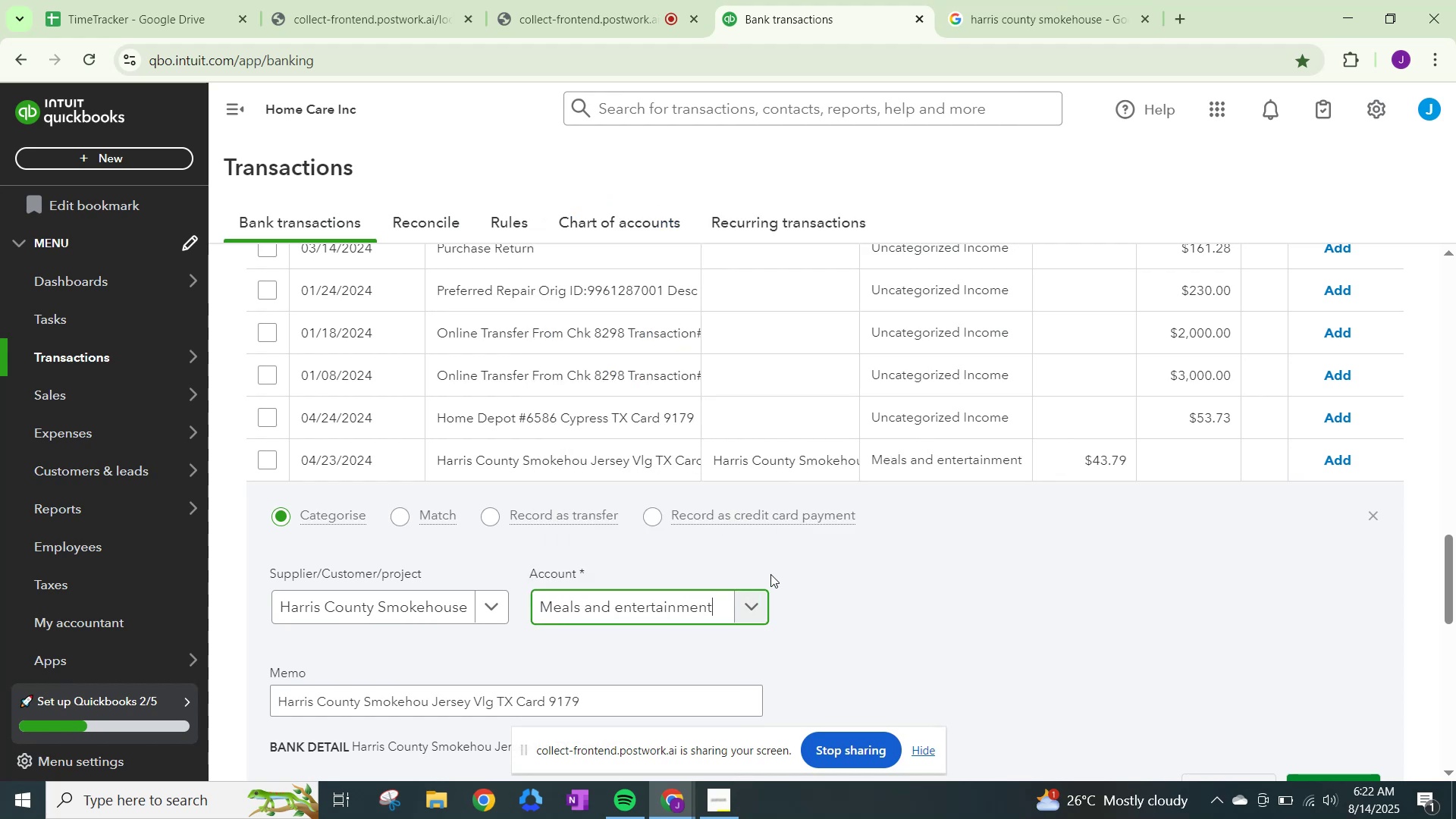 
scroll: coordinate [958, 599], scroll_direction: down, amount: 2.0
 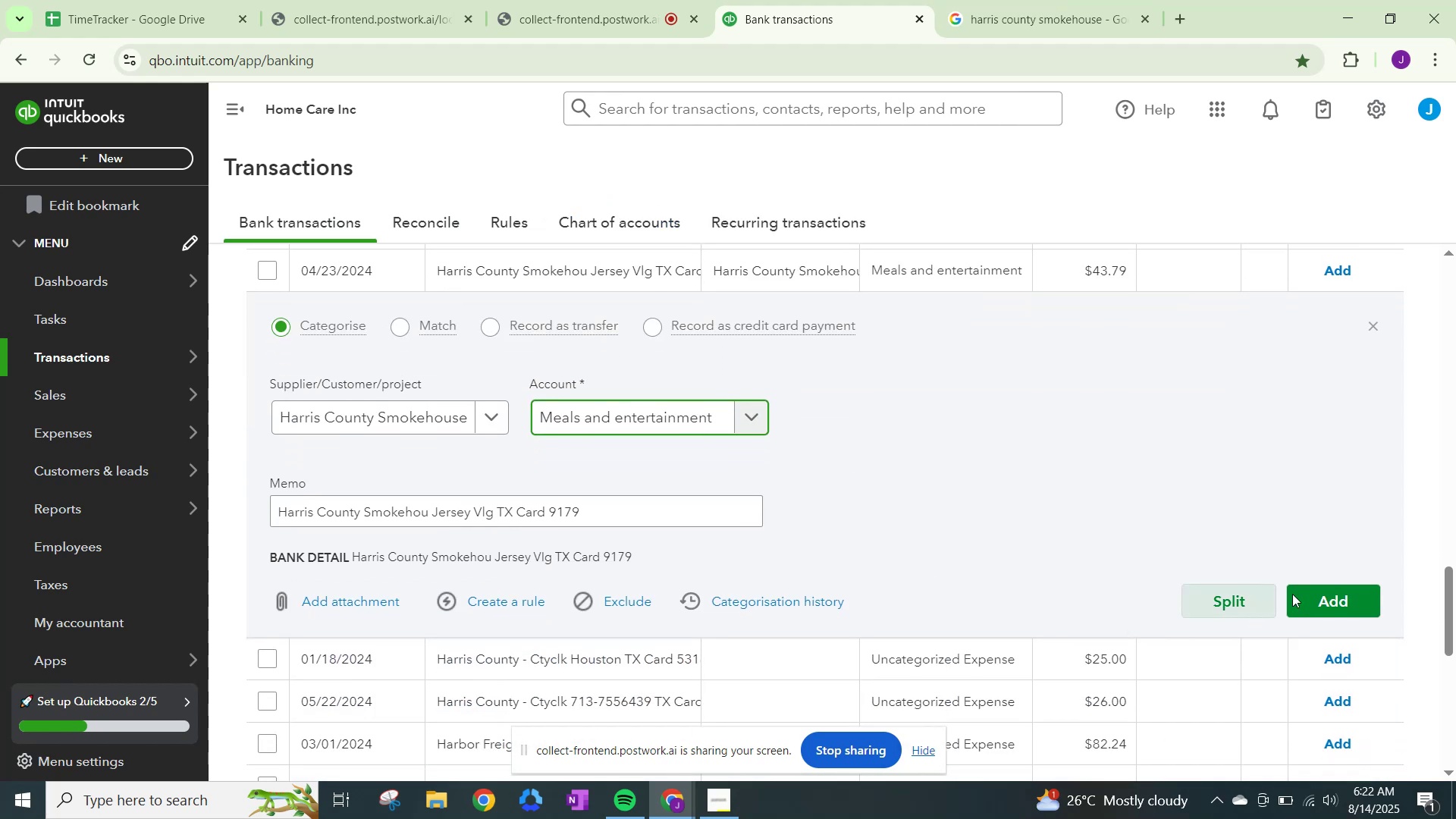 
left_click([1320, 589])
 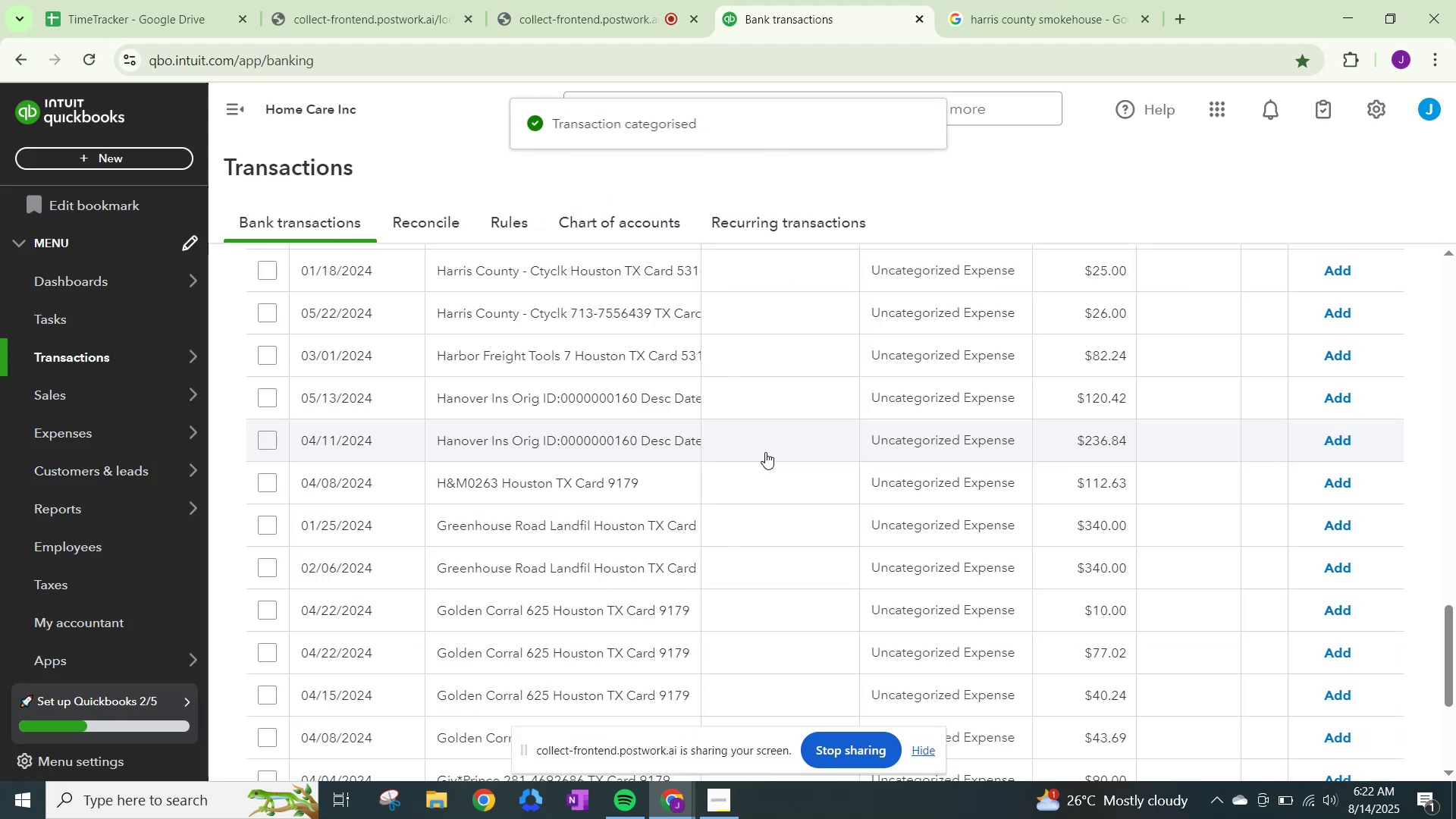 
scroll: coordinate [864, 414], scroll_direction: down, amount: 3.0
 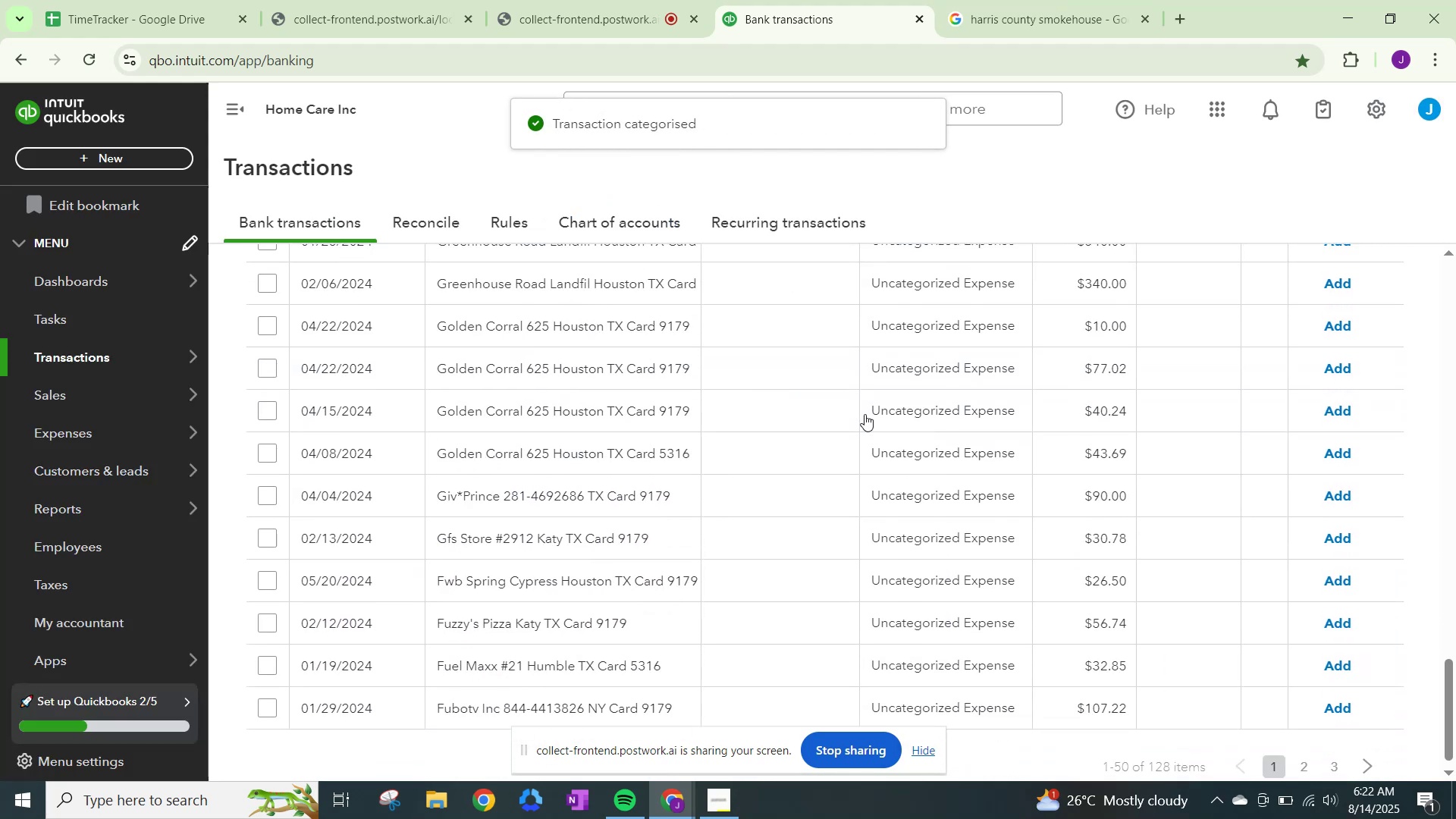 
scroll: coordinate [864, 414], scroll_direction: up, amount: 6.0
 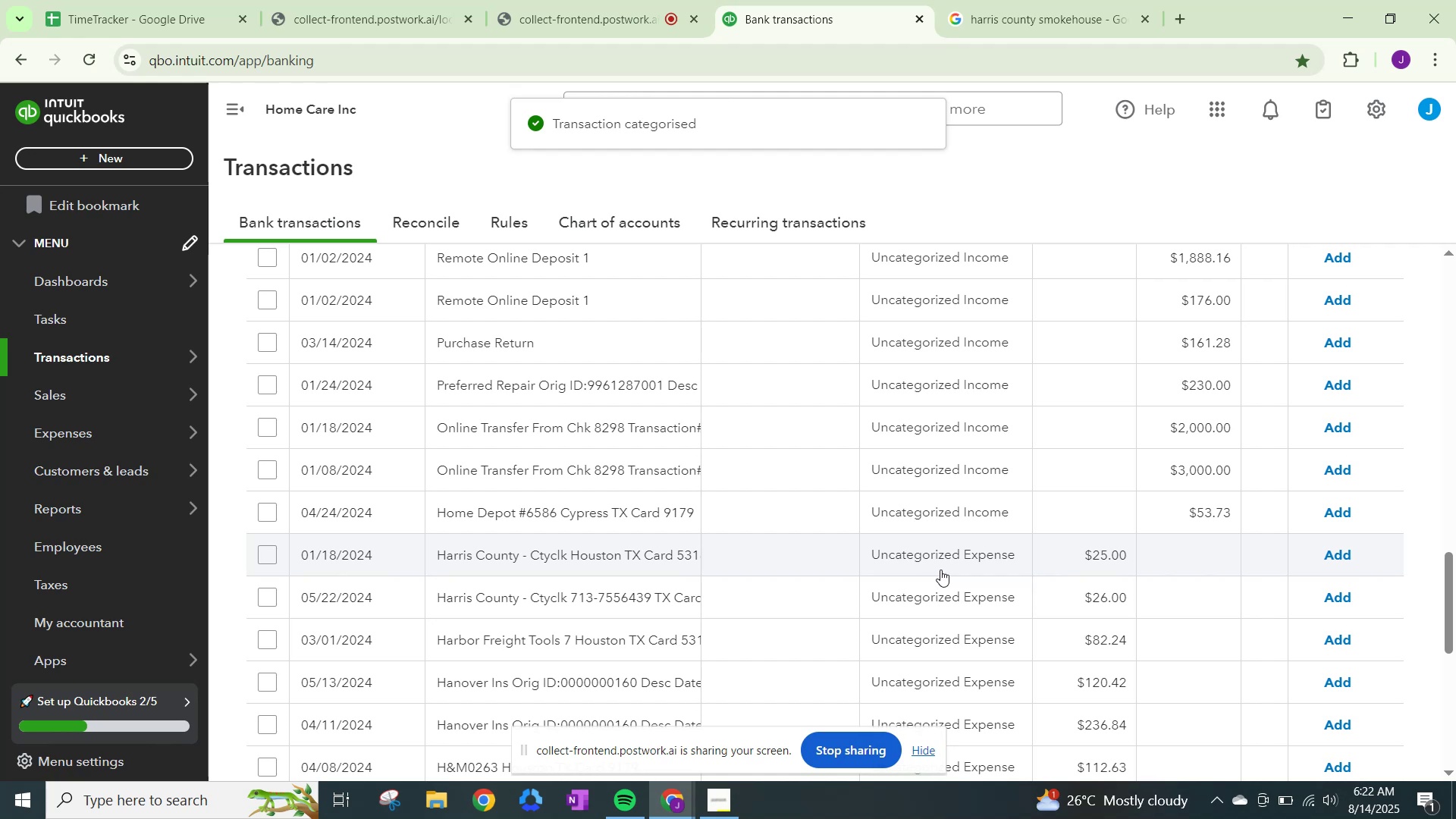 
left_click([941, 569])
 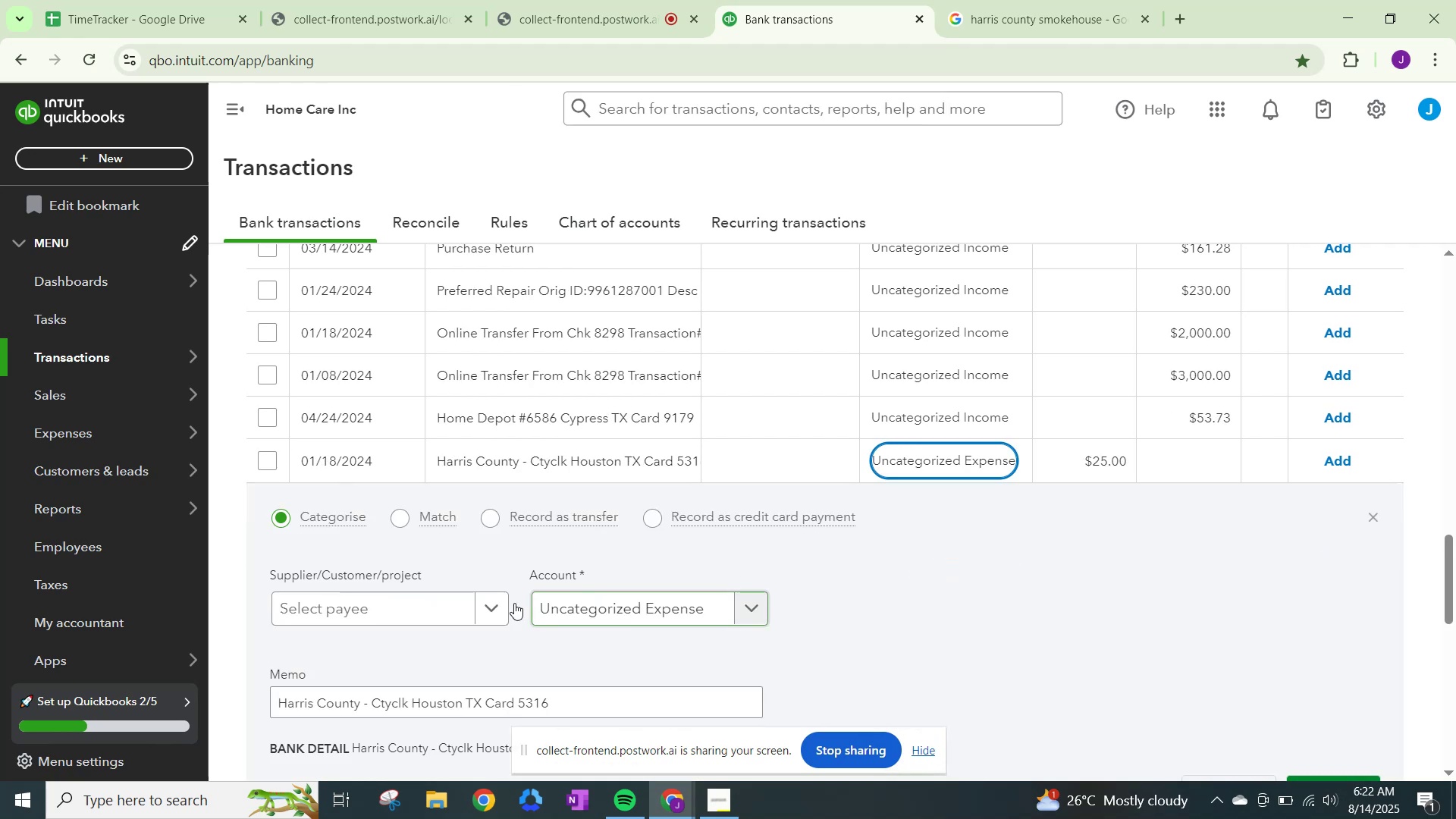 
left_click([493, 607])
 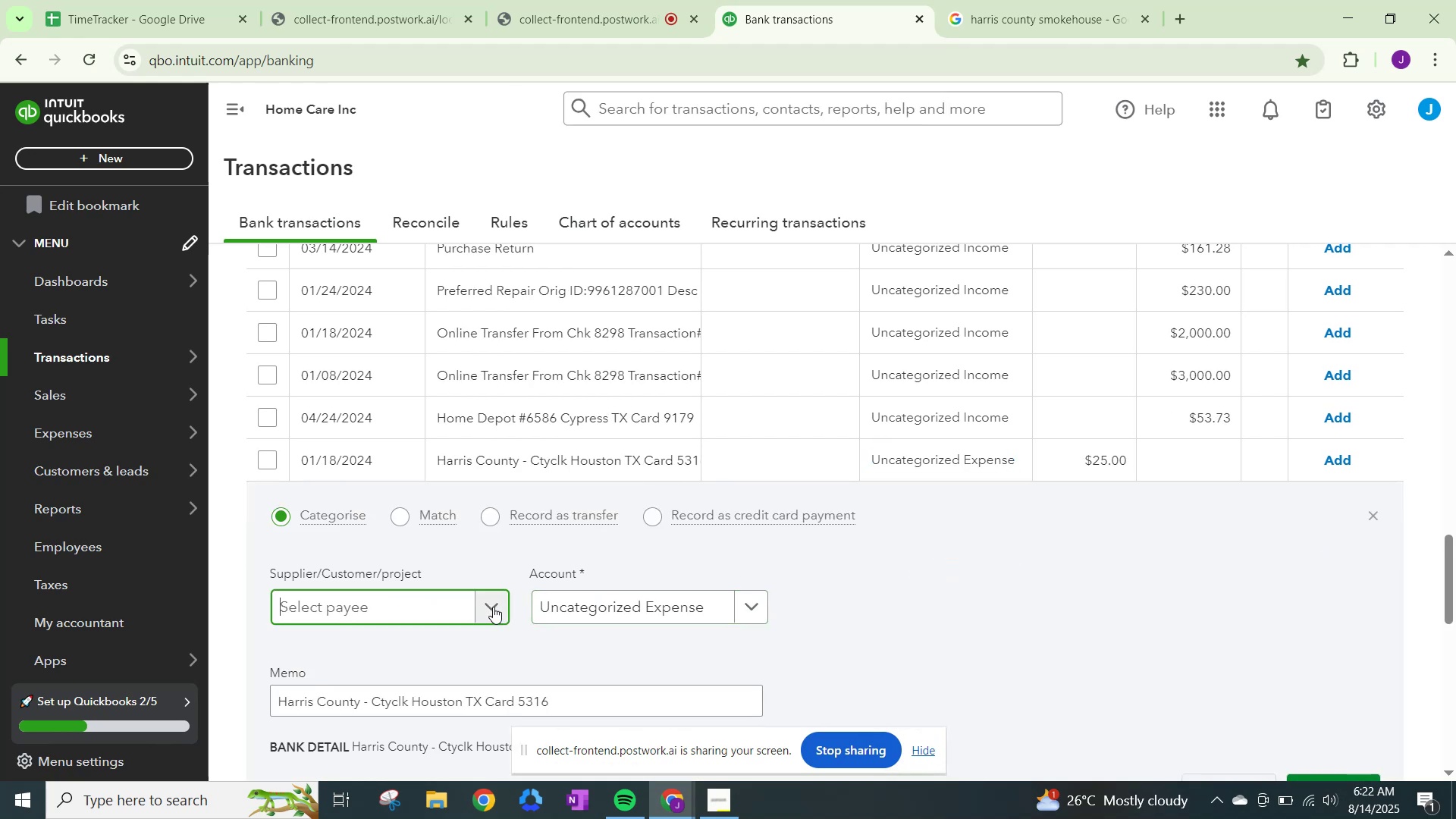 
type(HArris)
 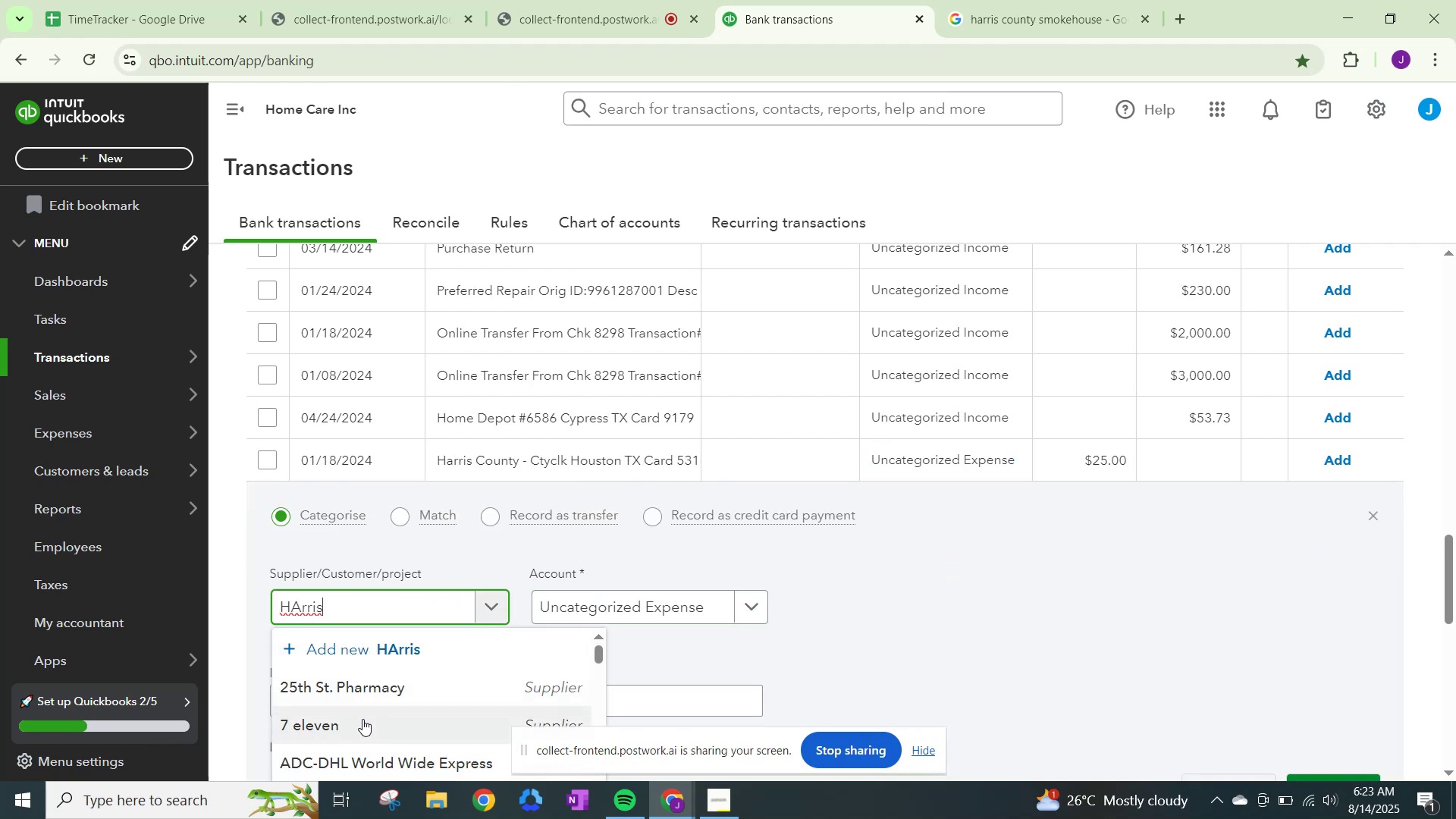 
key(Backspace)
 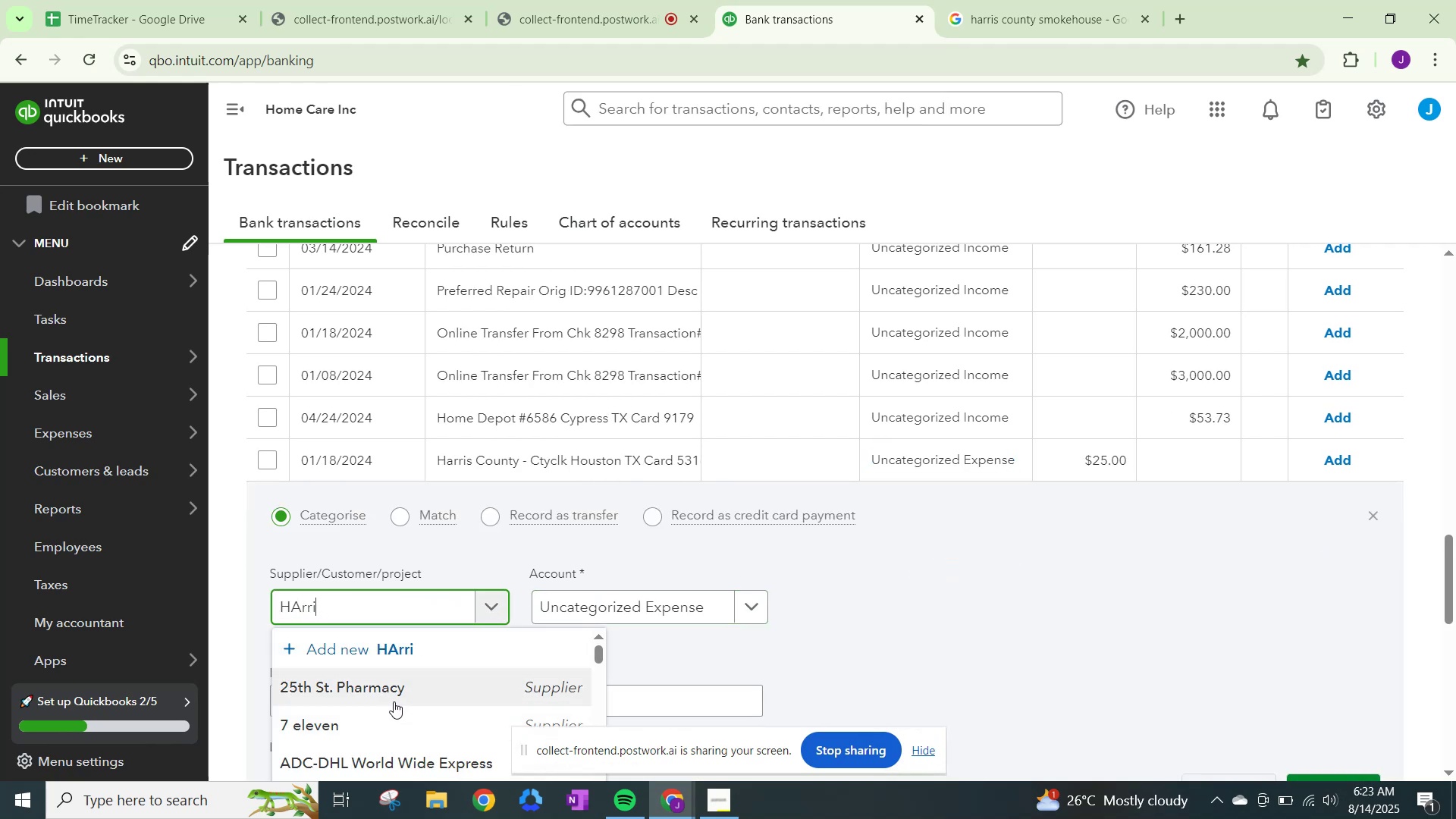 
key(Backspace)
 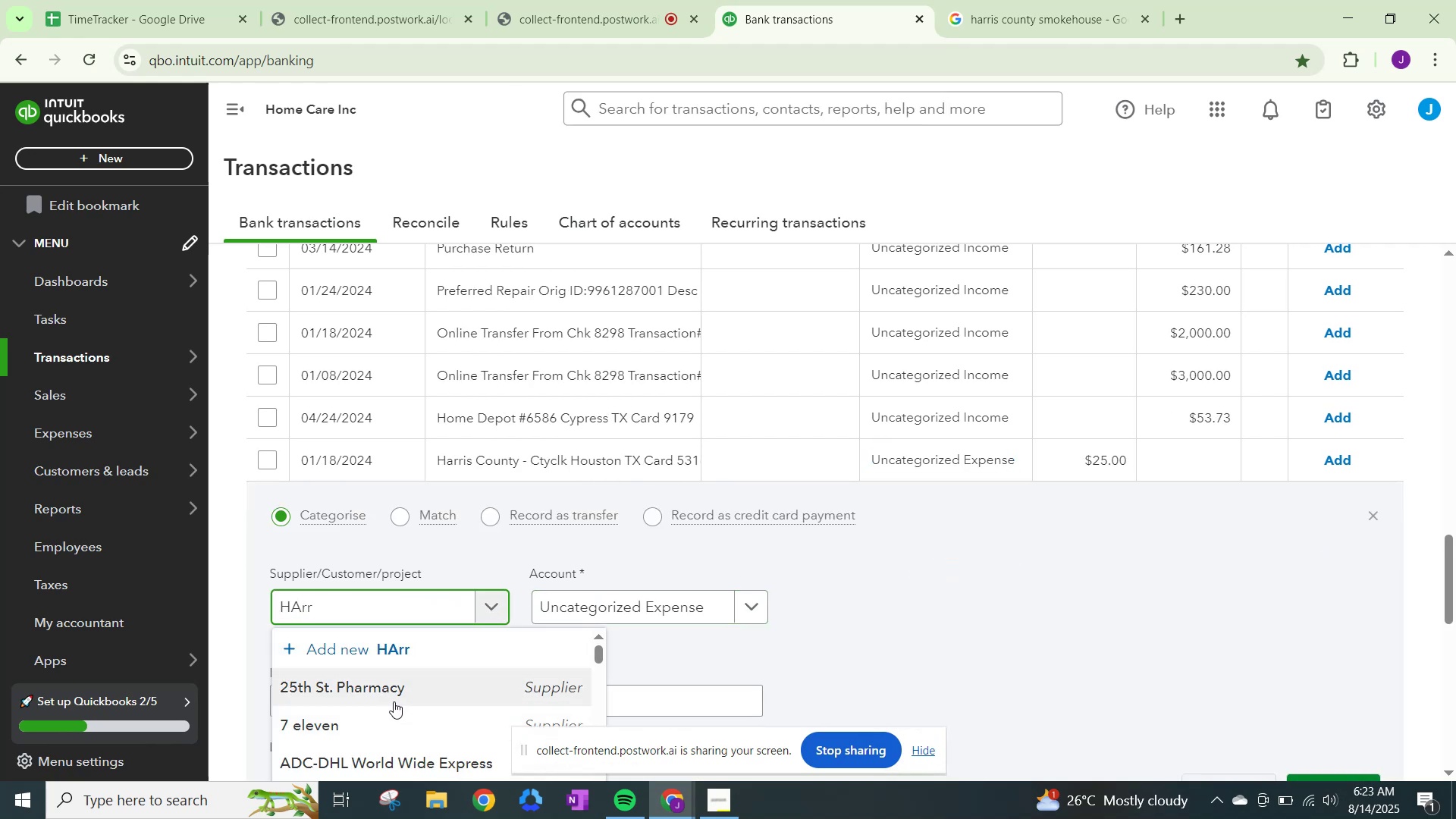 
key(Backspace)
 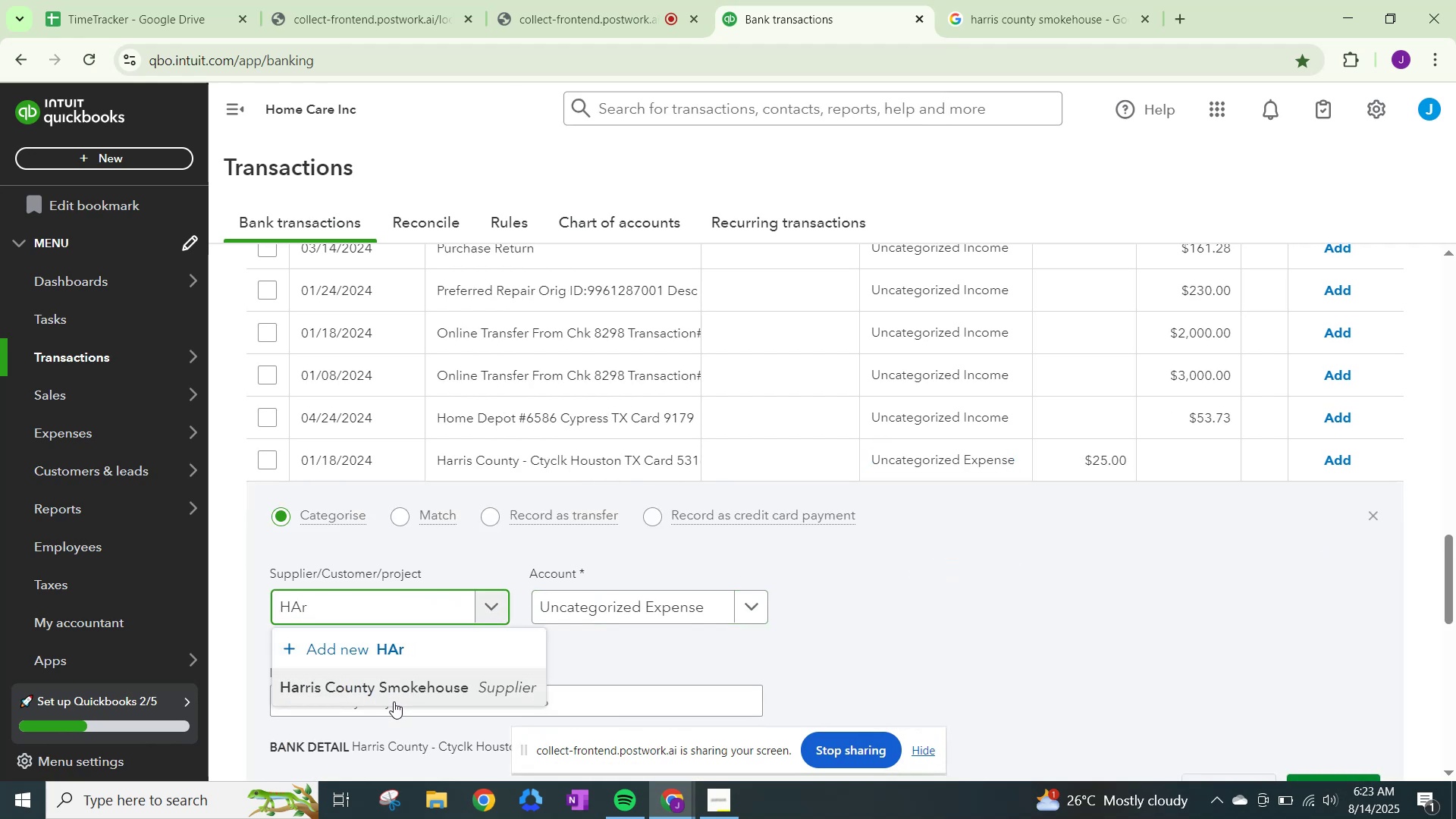 
left_click([394, 701])
 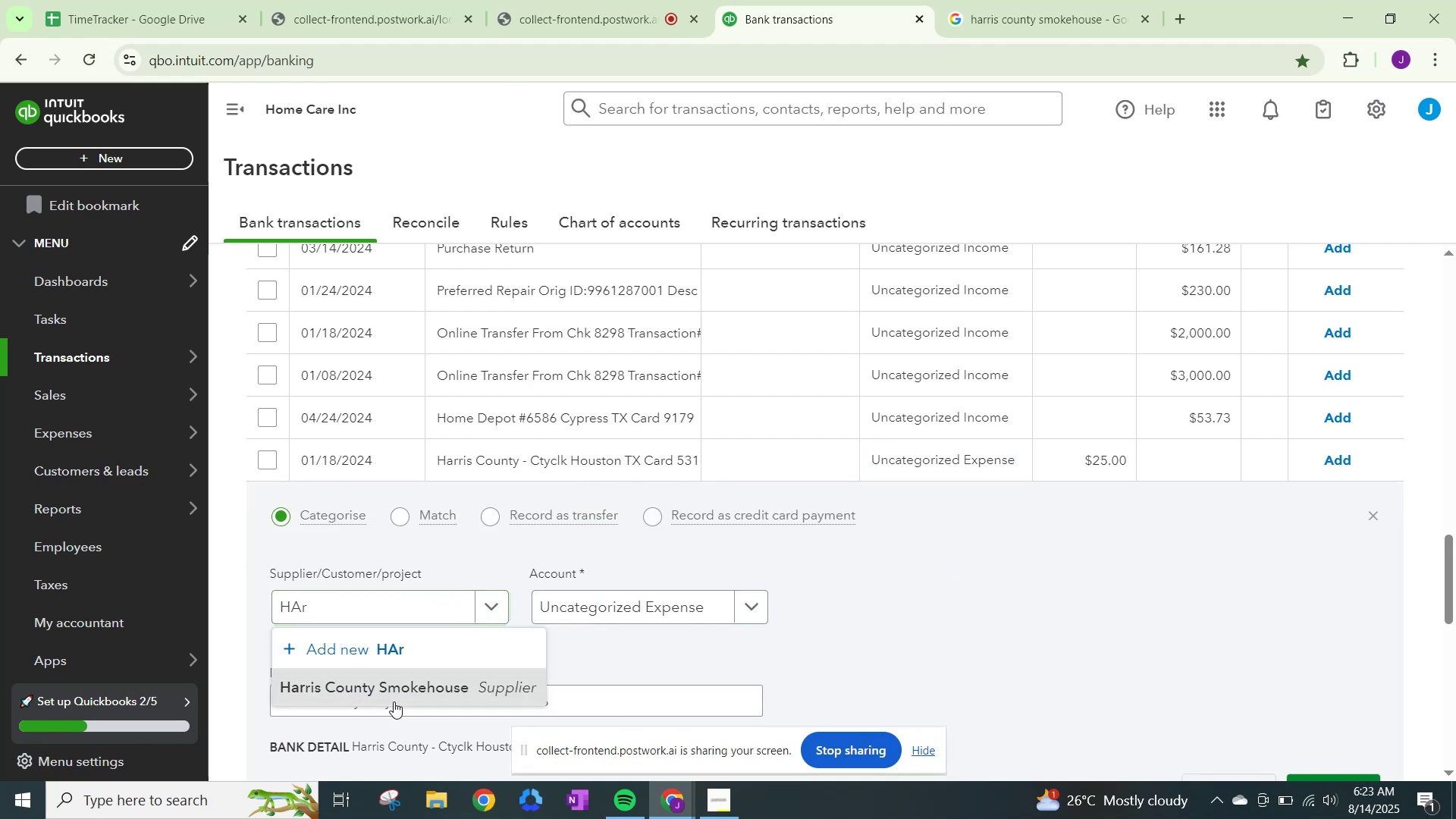 
key(Backspace)
 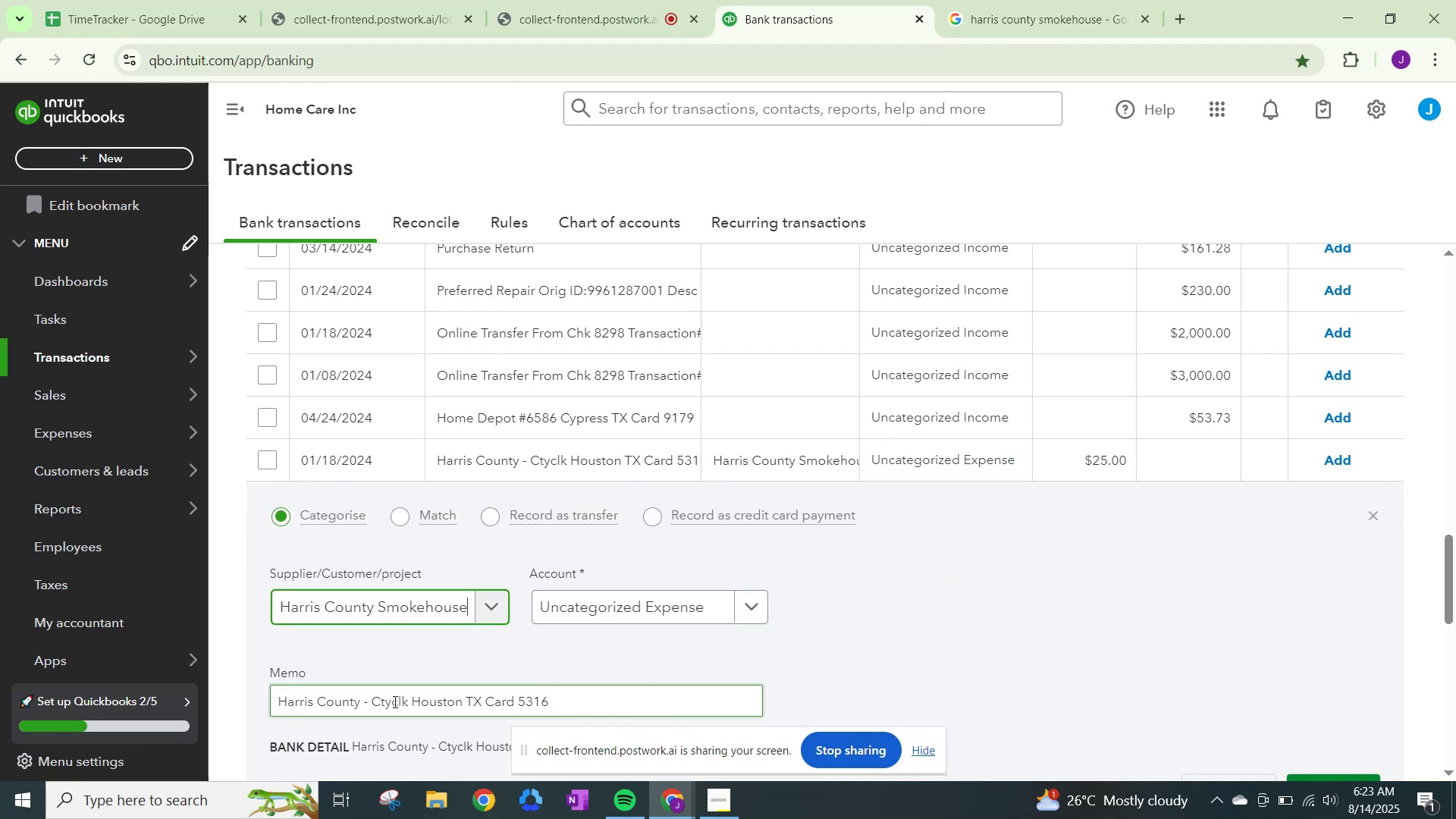 
key(Backspace)
 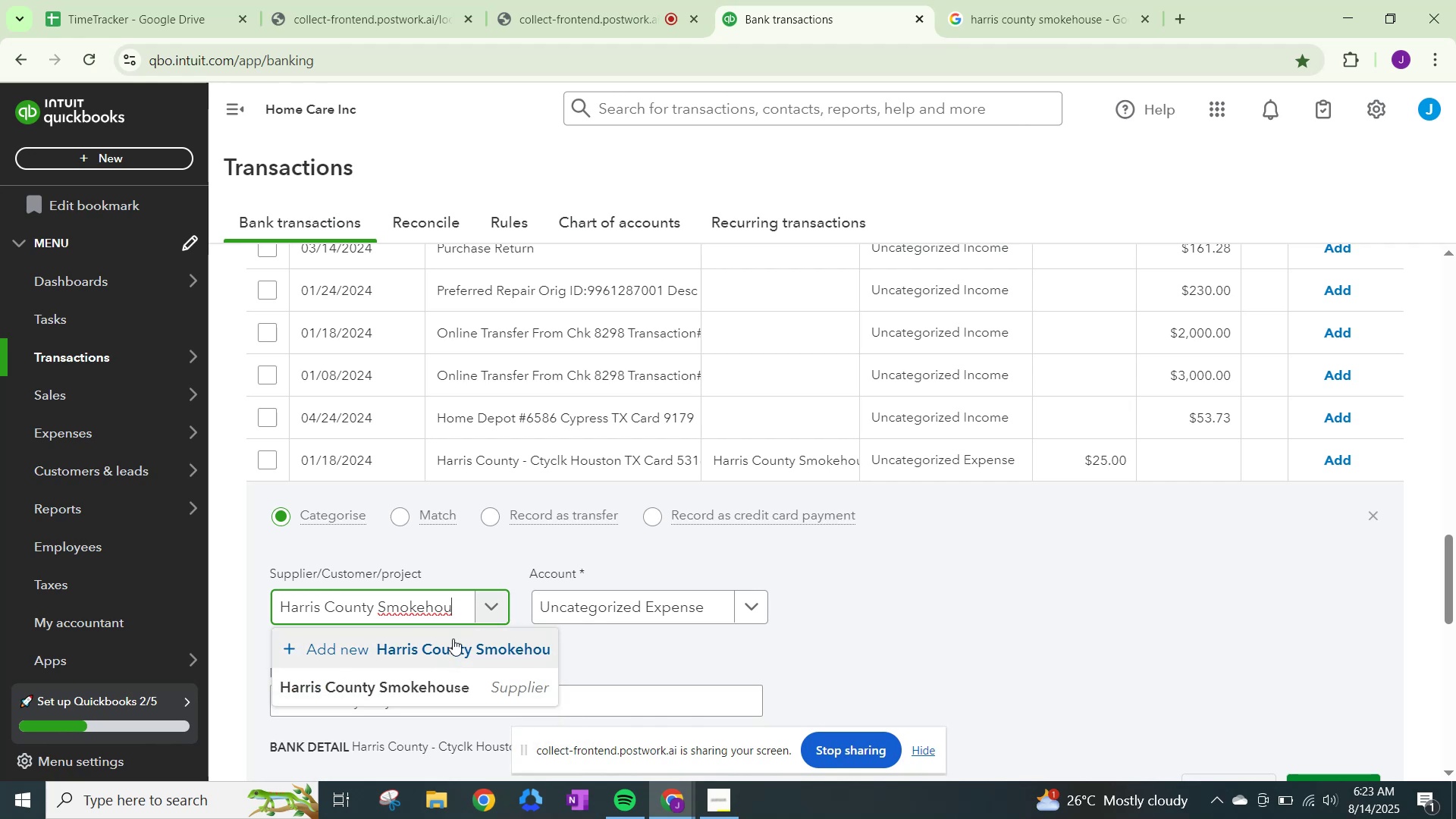 
left_click([415, 687])
 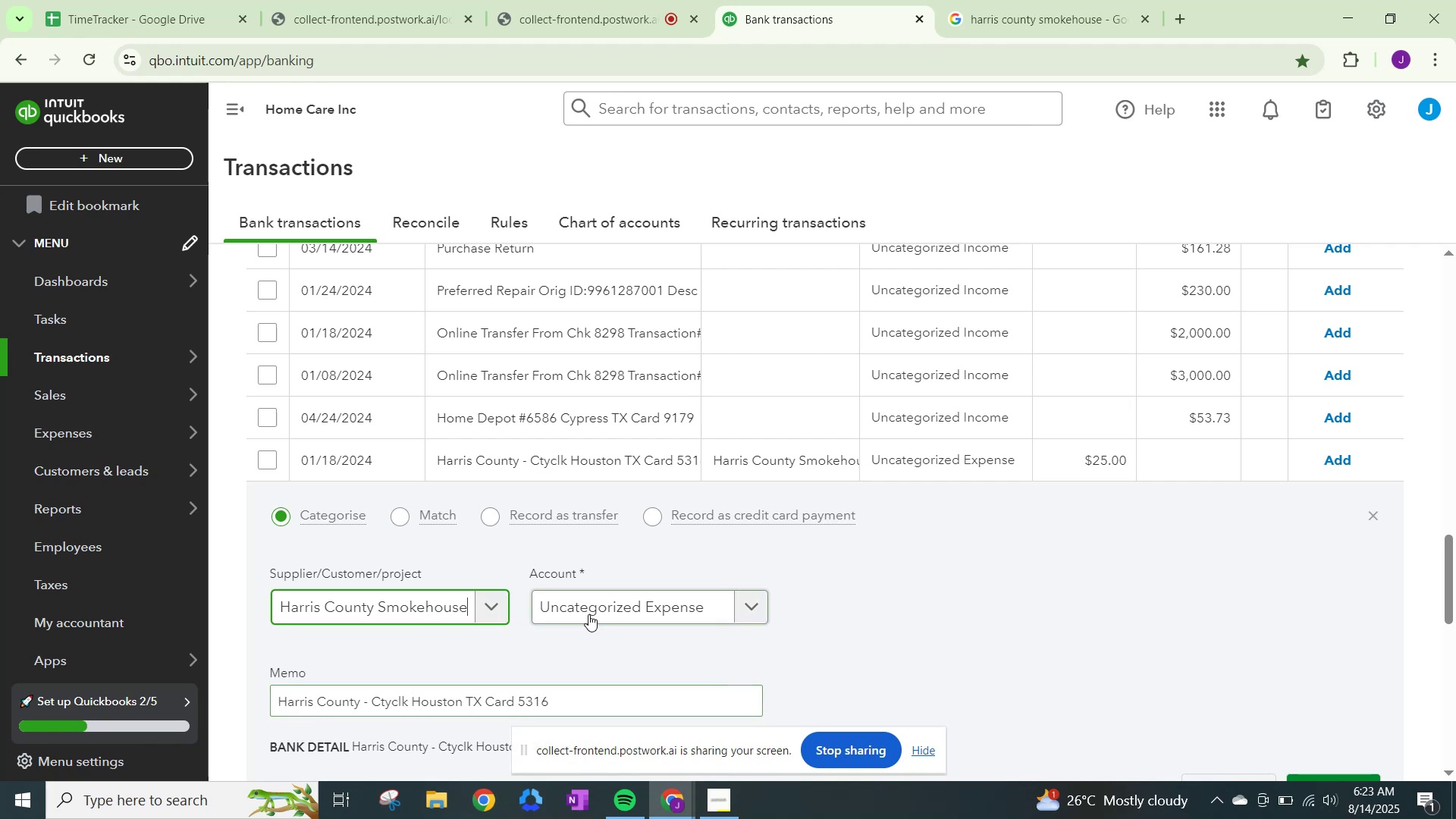 
left_click([608, 601])
 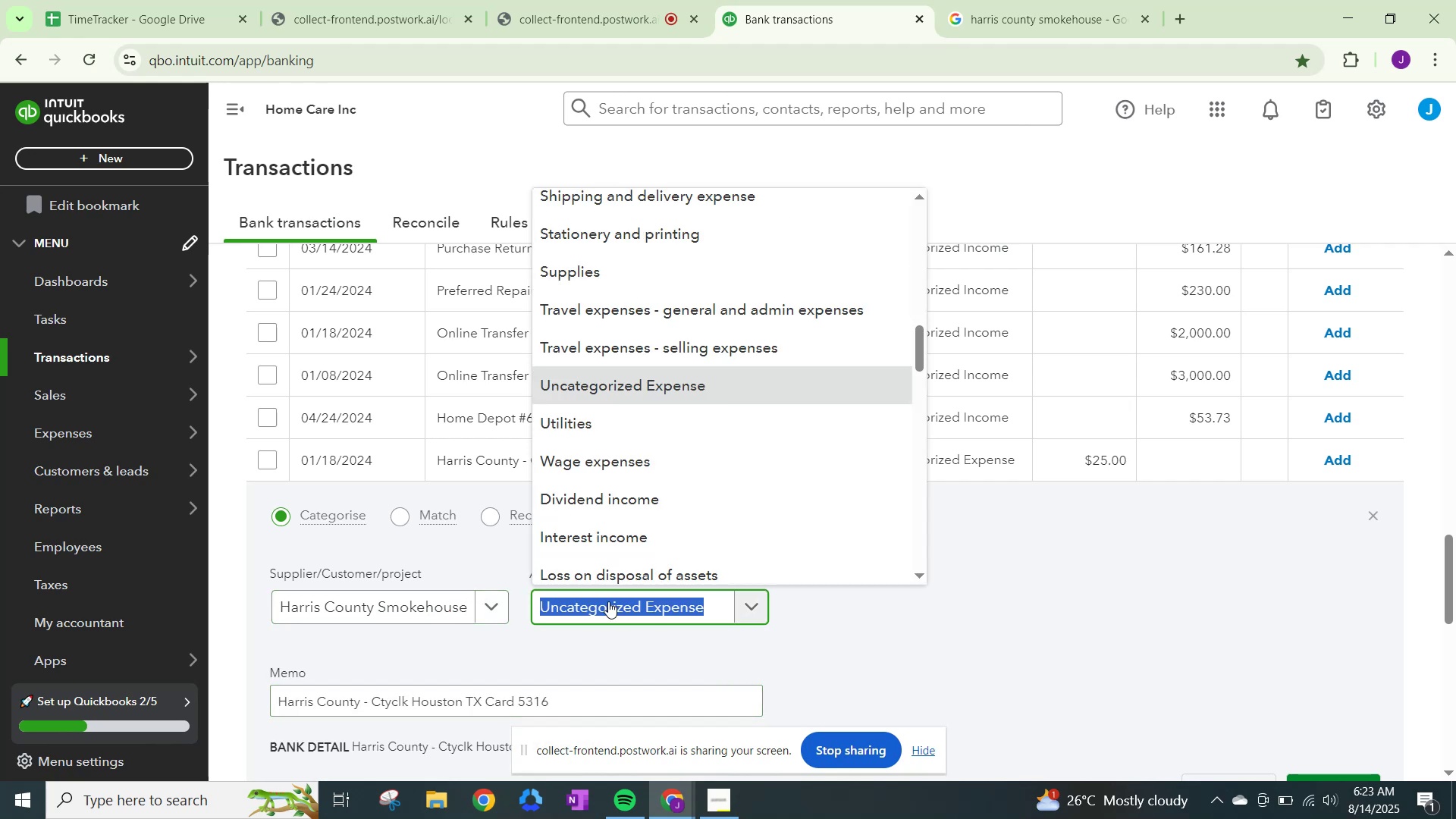 
type(meals)
 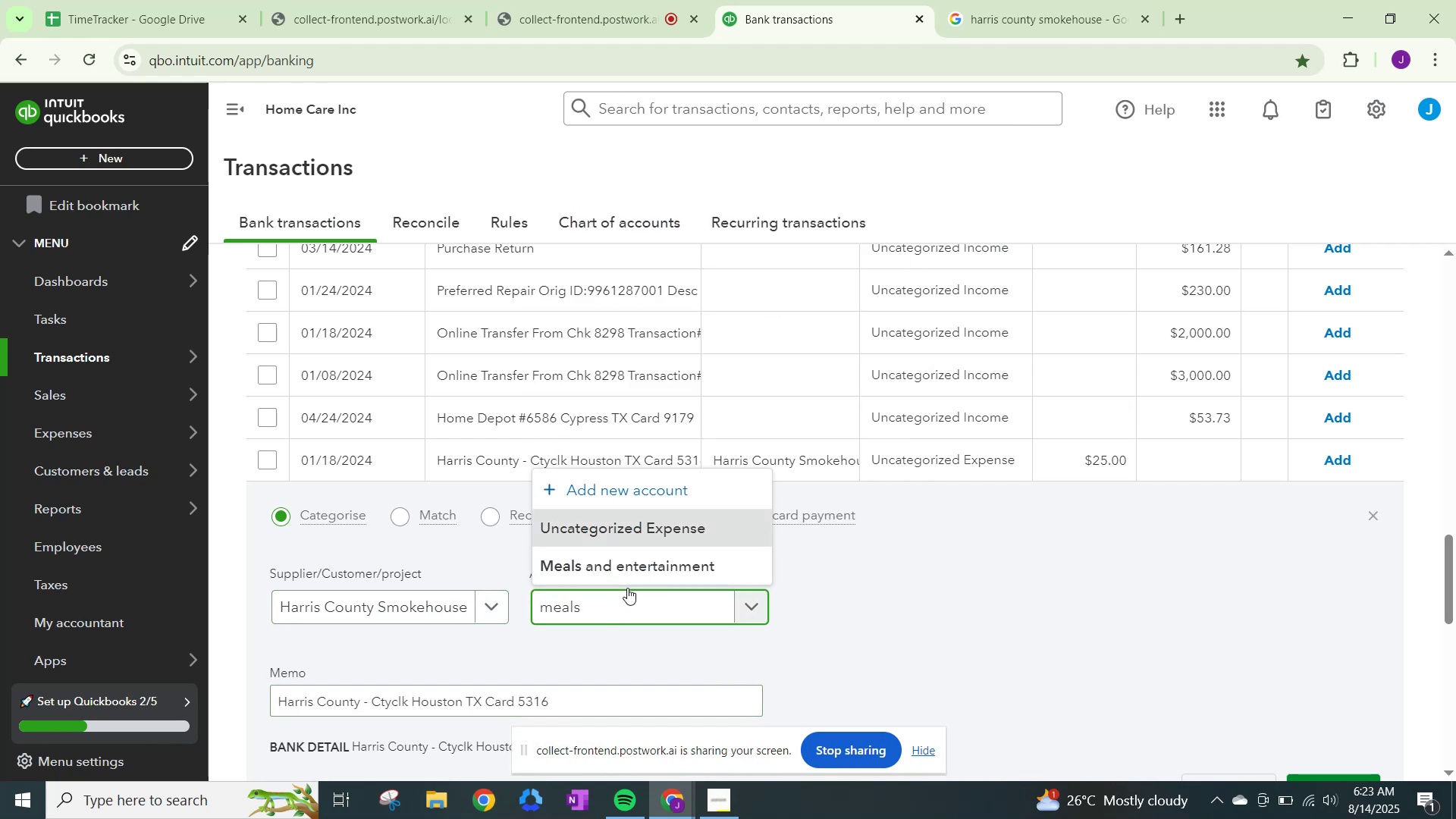 
left_click([642, 553])
 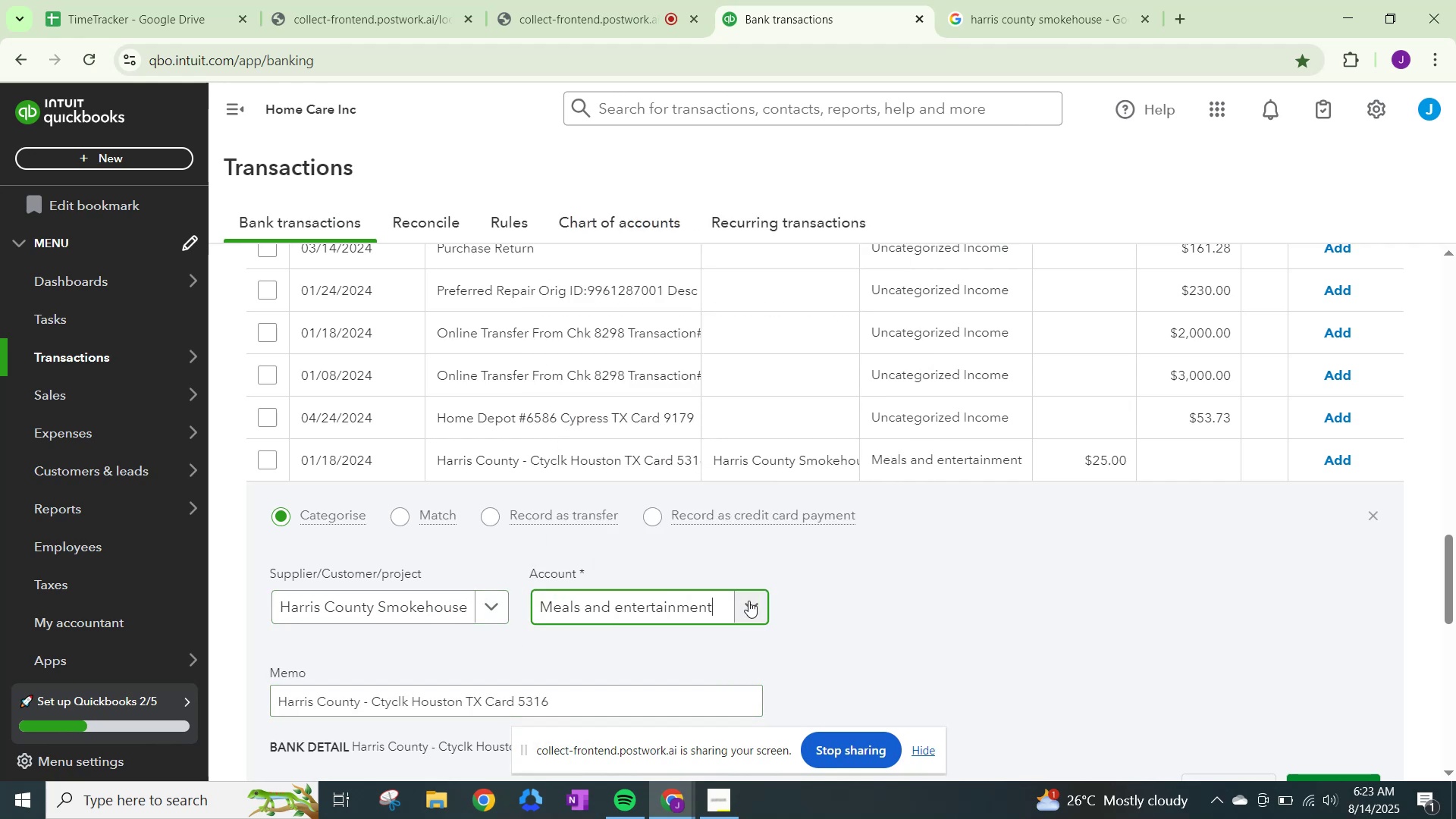 
scroll: coordinate [1061, 633], scroll_direction: down, amount: 2.0
 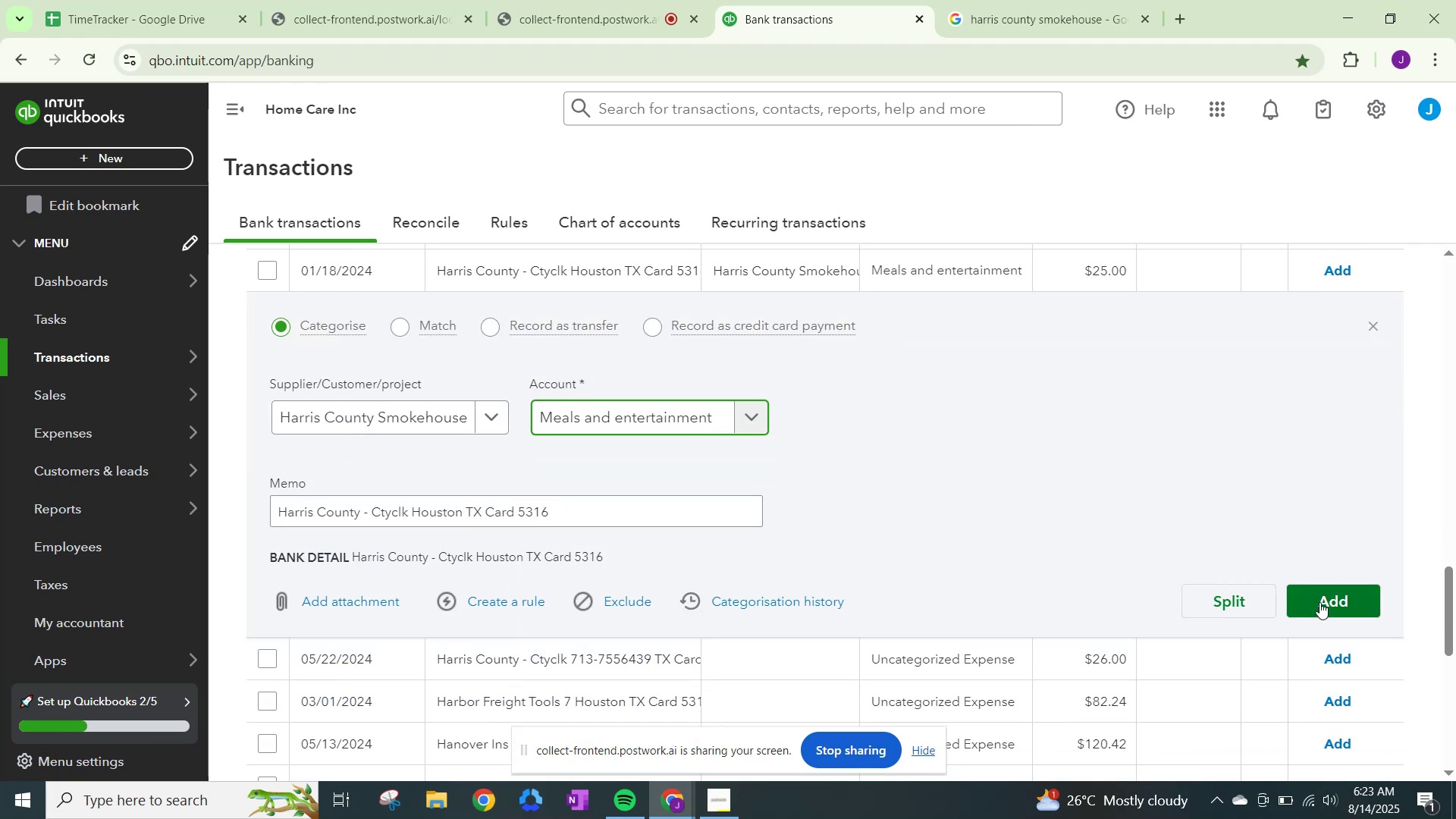 
left_click([1326, 598])
 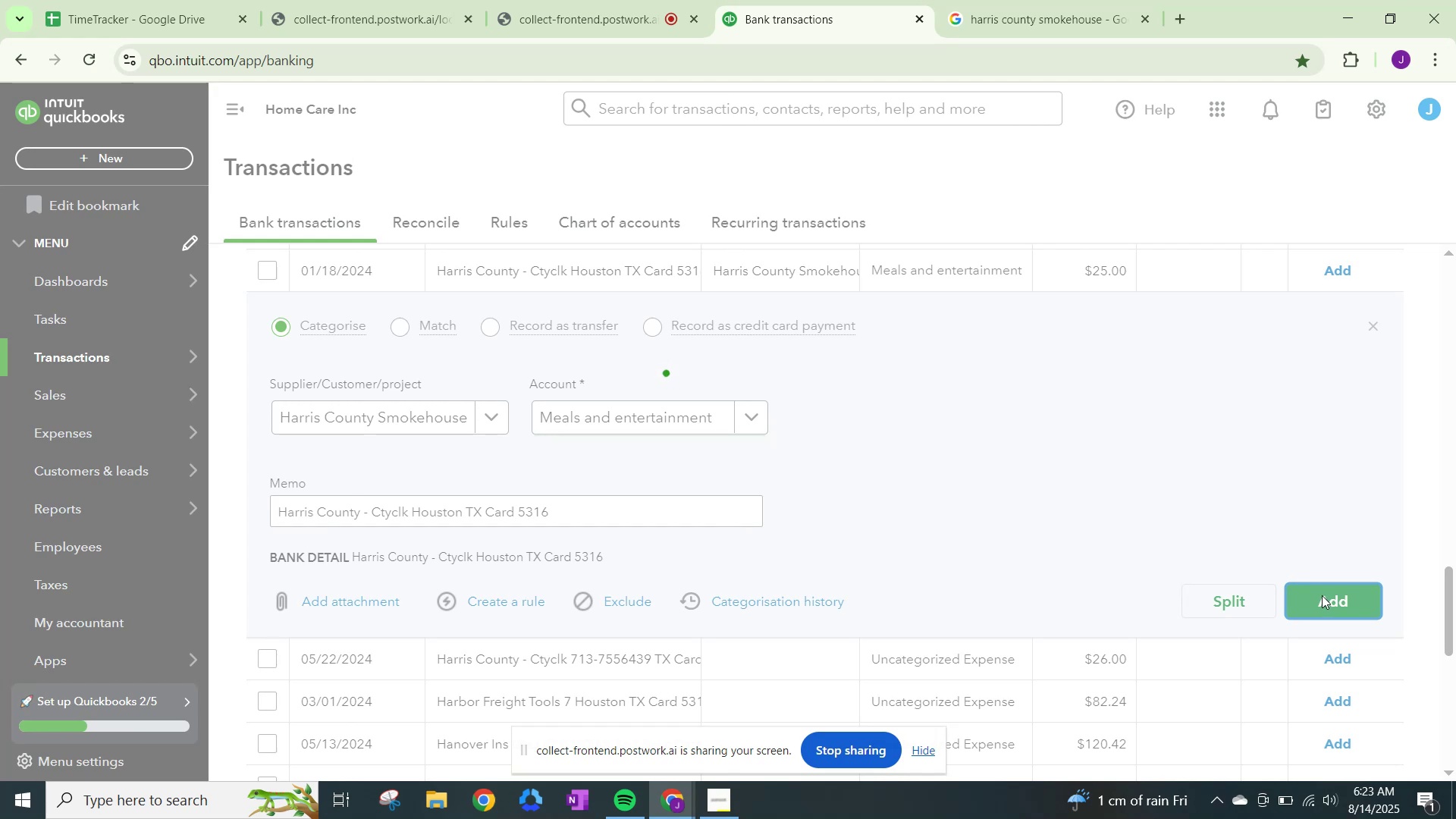 
wait(7.5)
 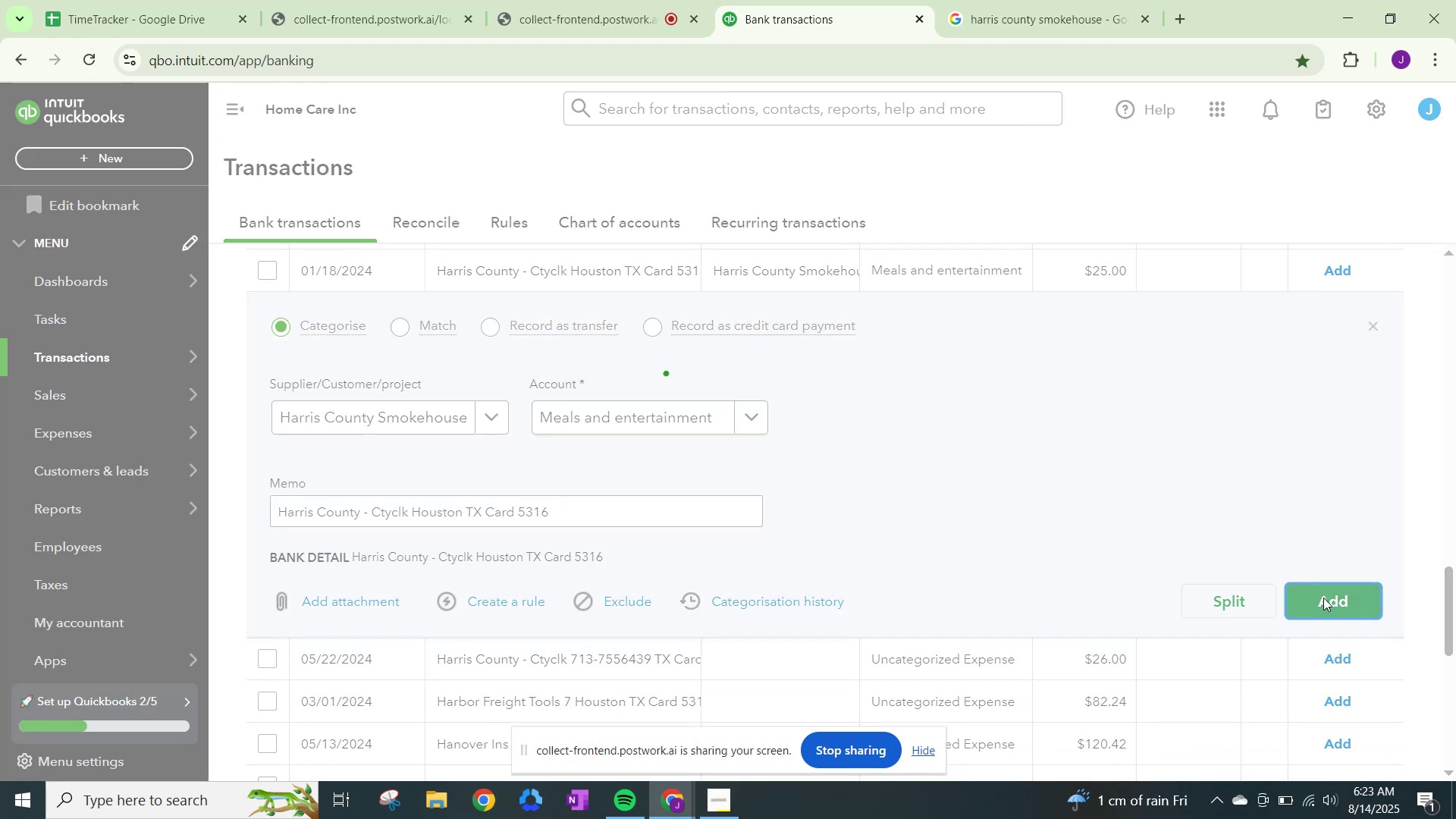 
scroll: coordinate [1053, 525], scroll_direction: up, amount: 1.0
 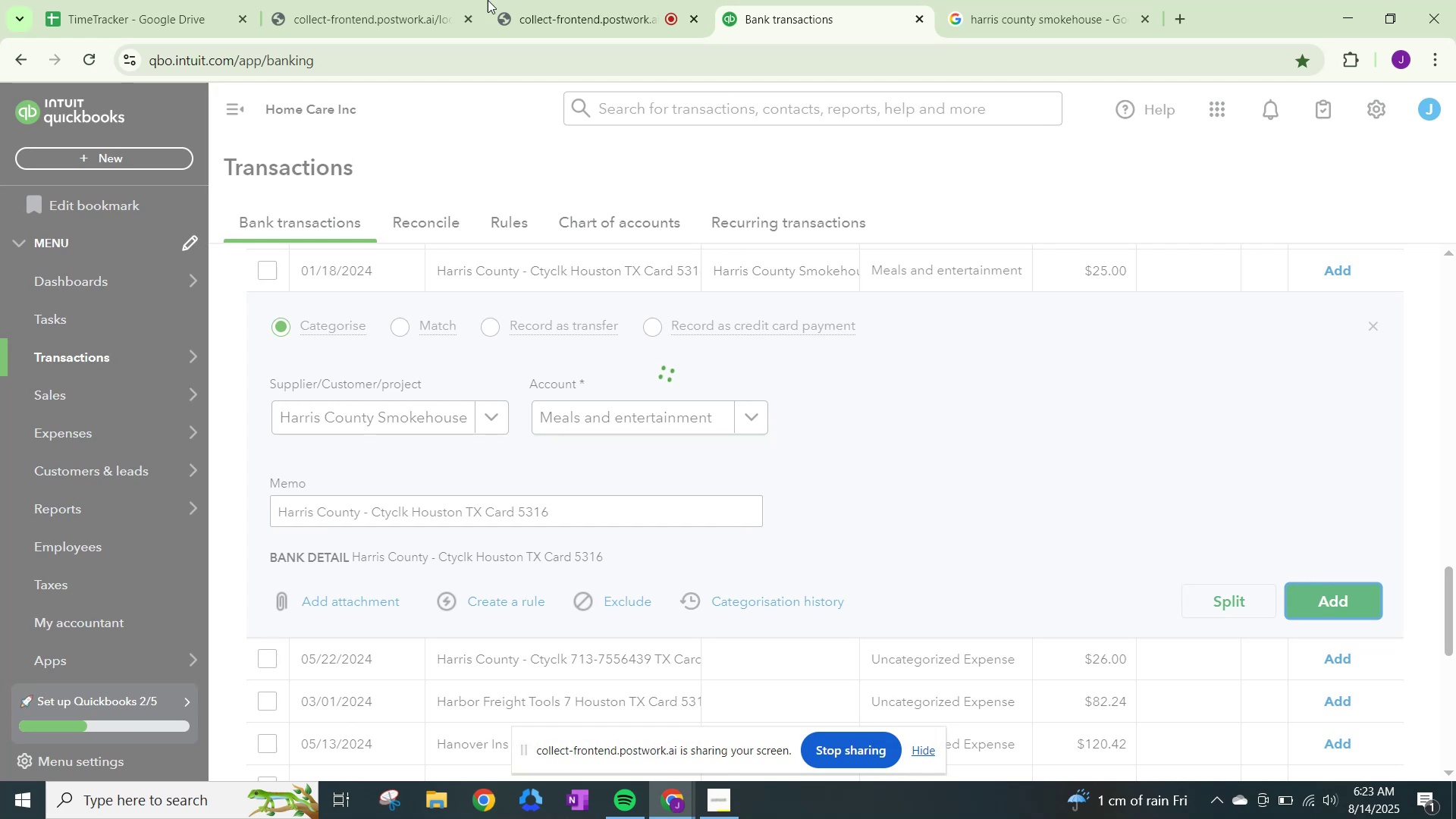 
left_click([613, 0])
 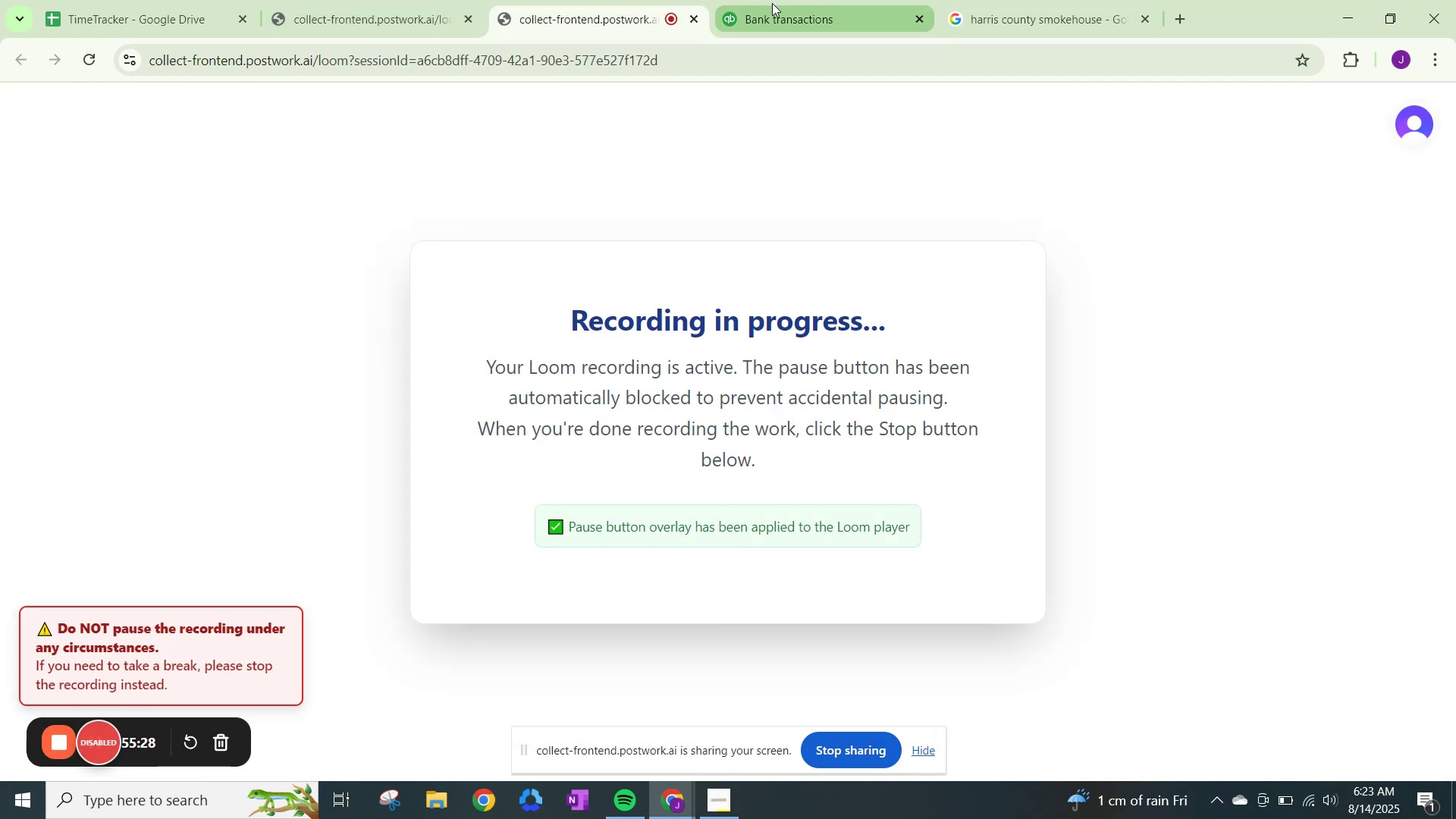 
left_click([772, 3])
 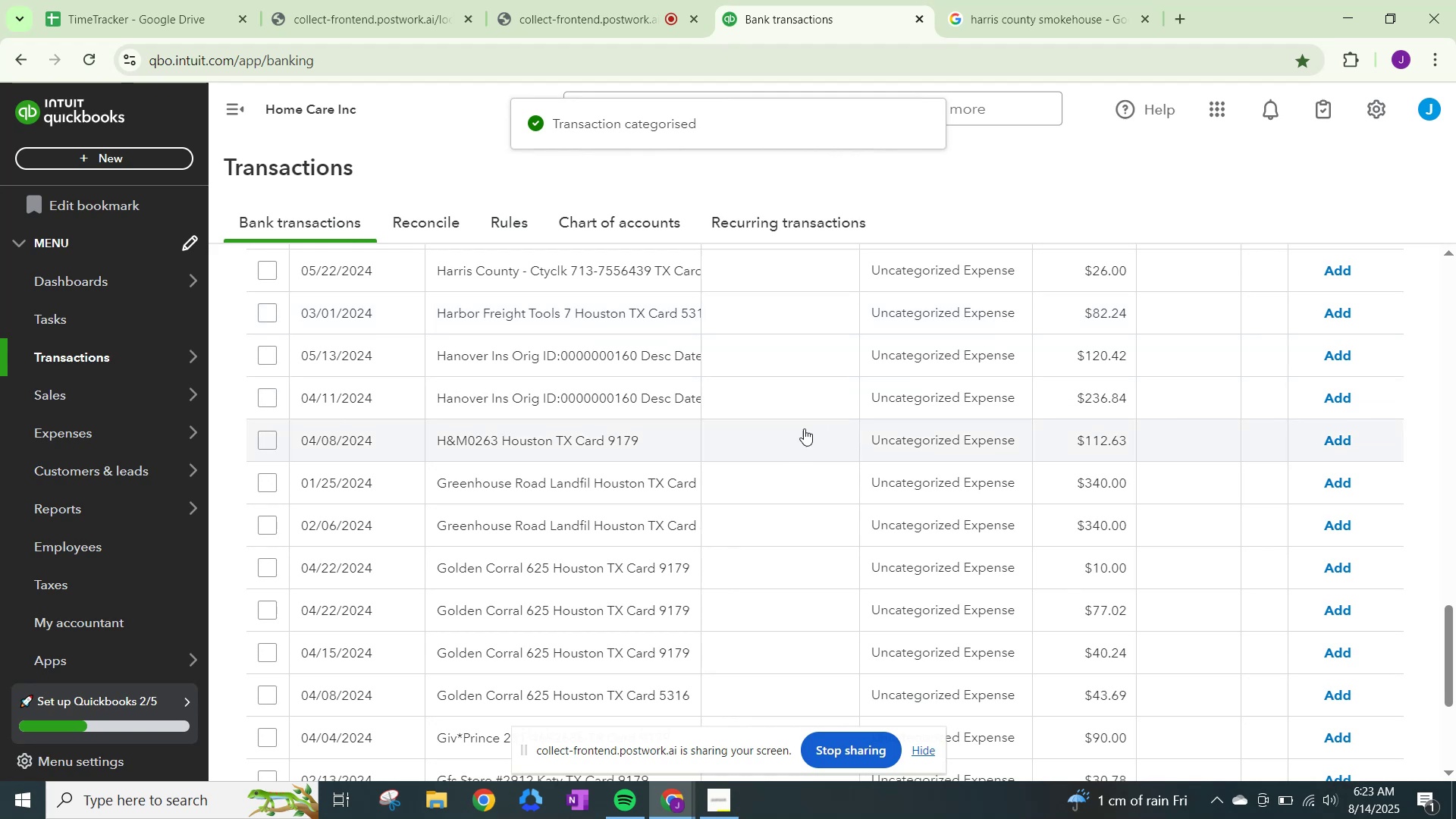 
left_click([905, 264])
 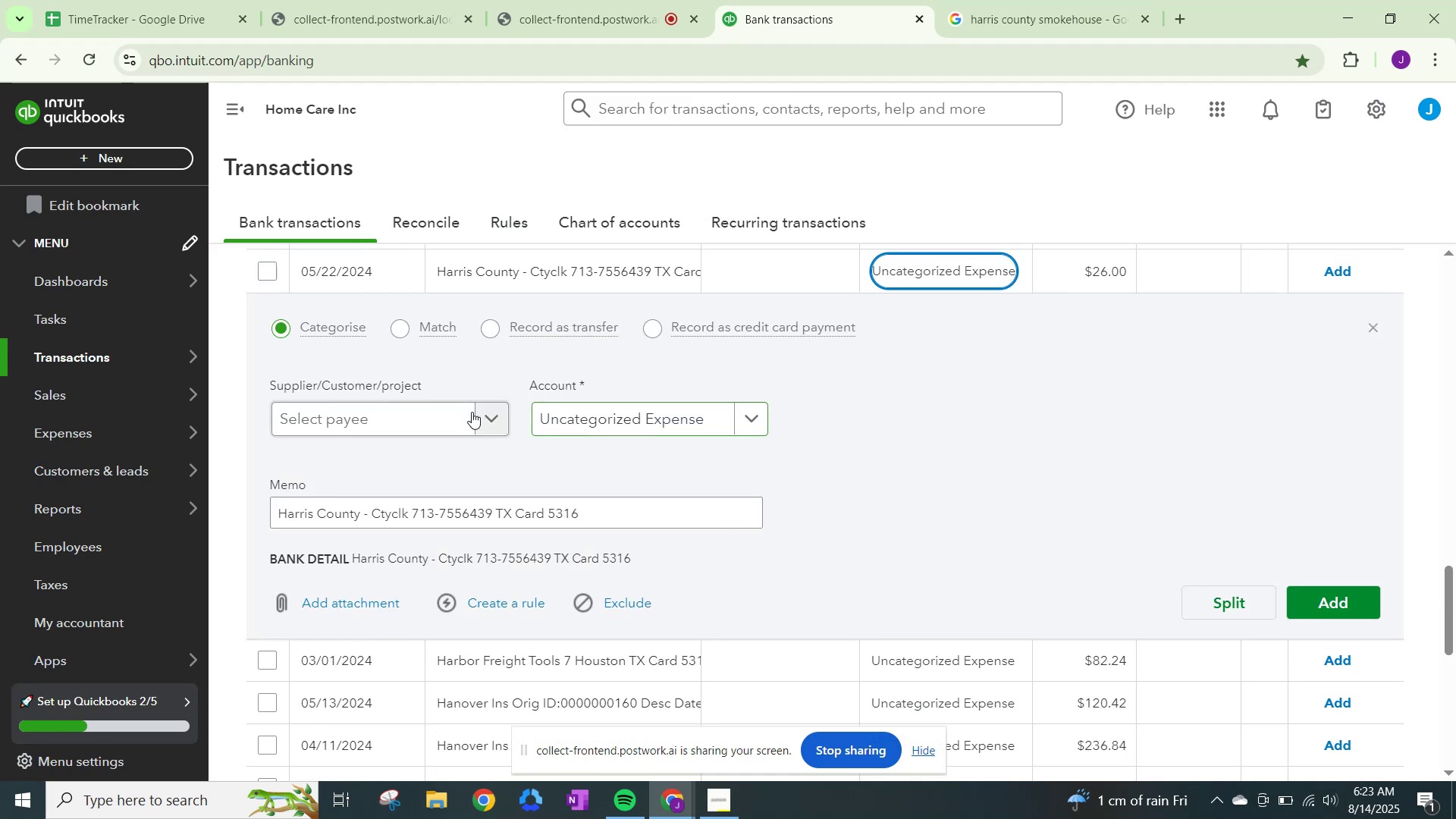 
left_click([492, 417])
 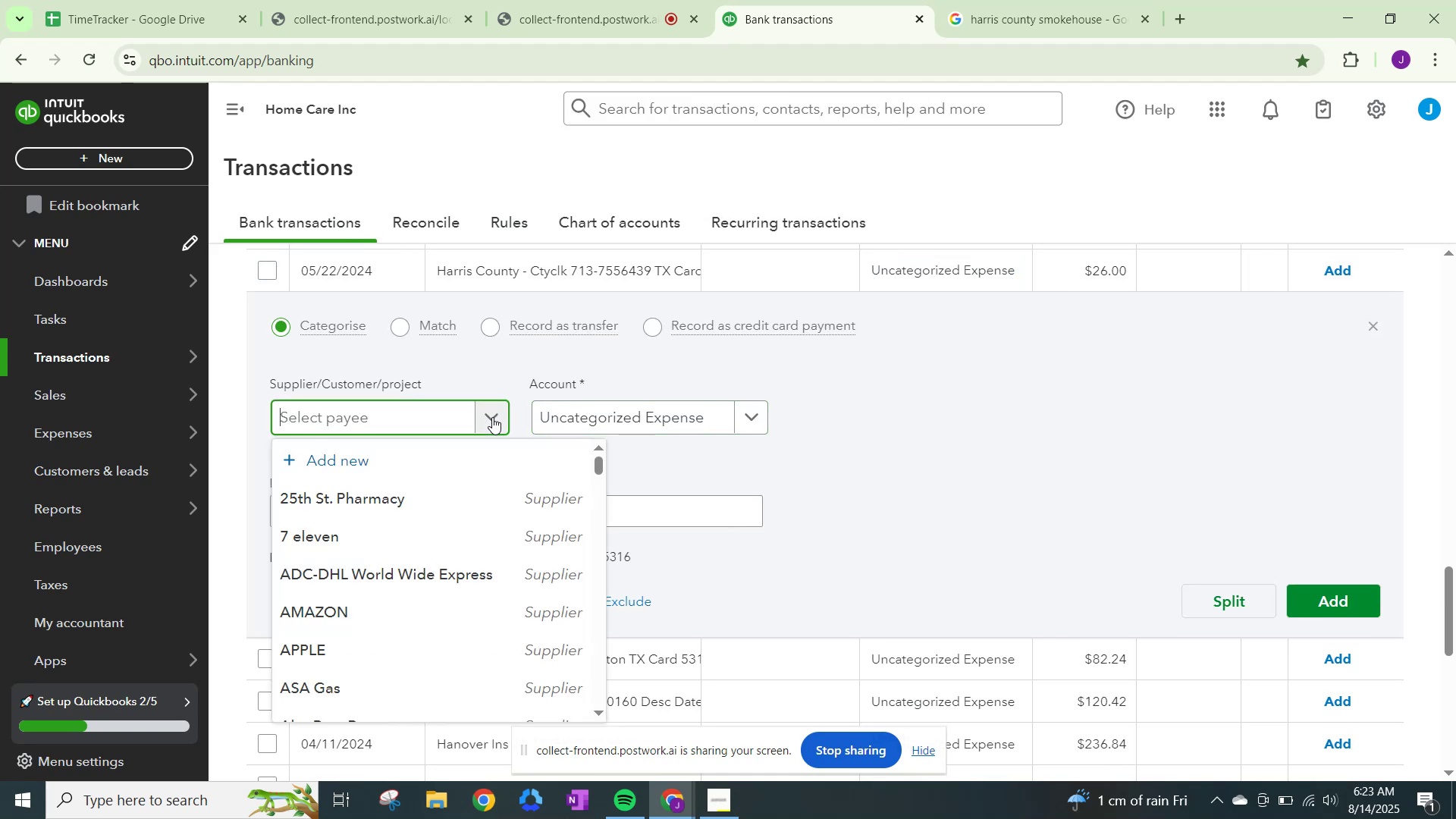 
type(harris)
 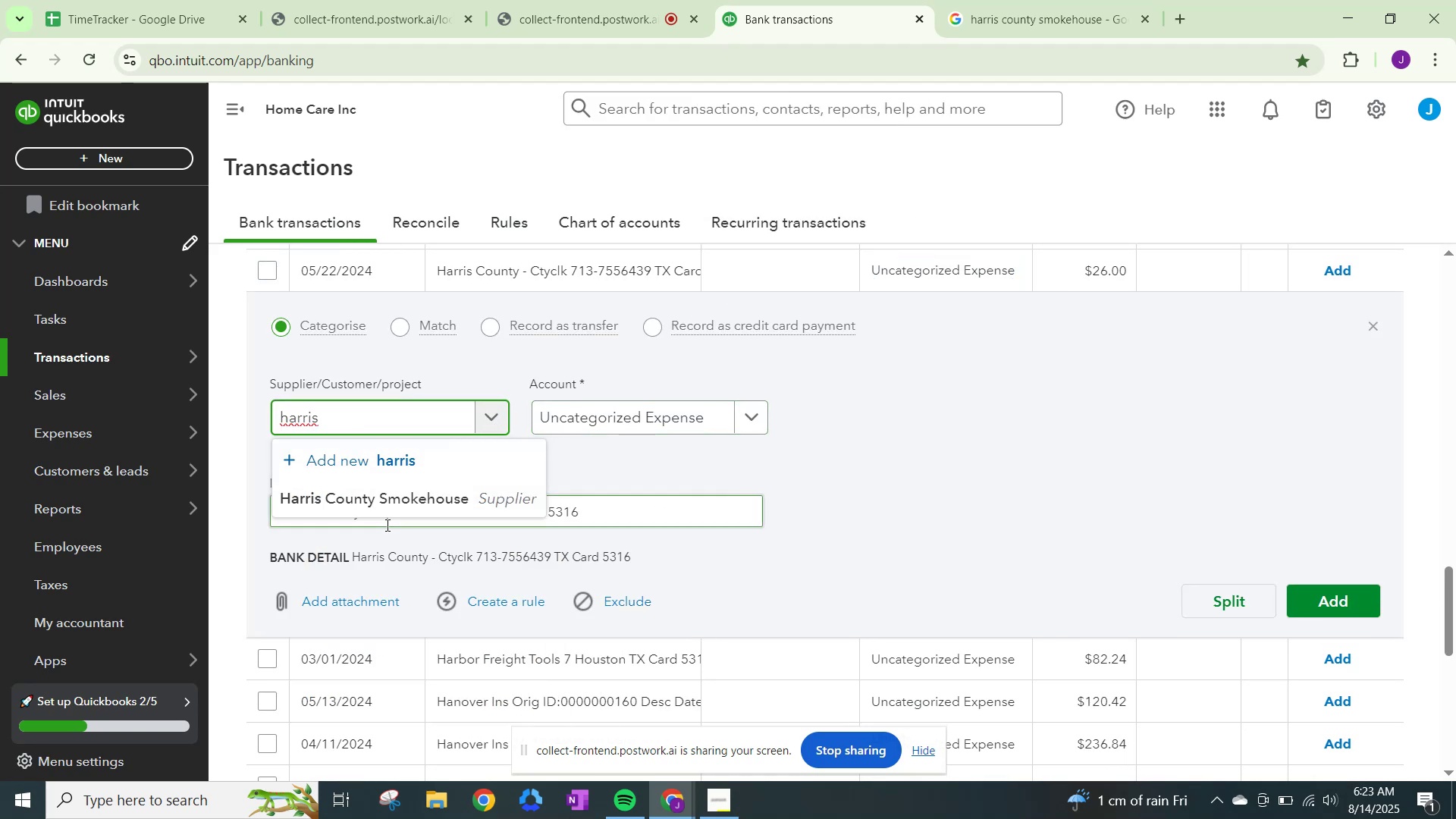 
left_click([397, 500])
 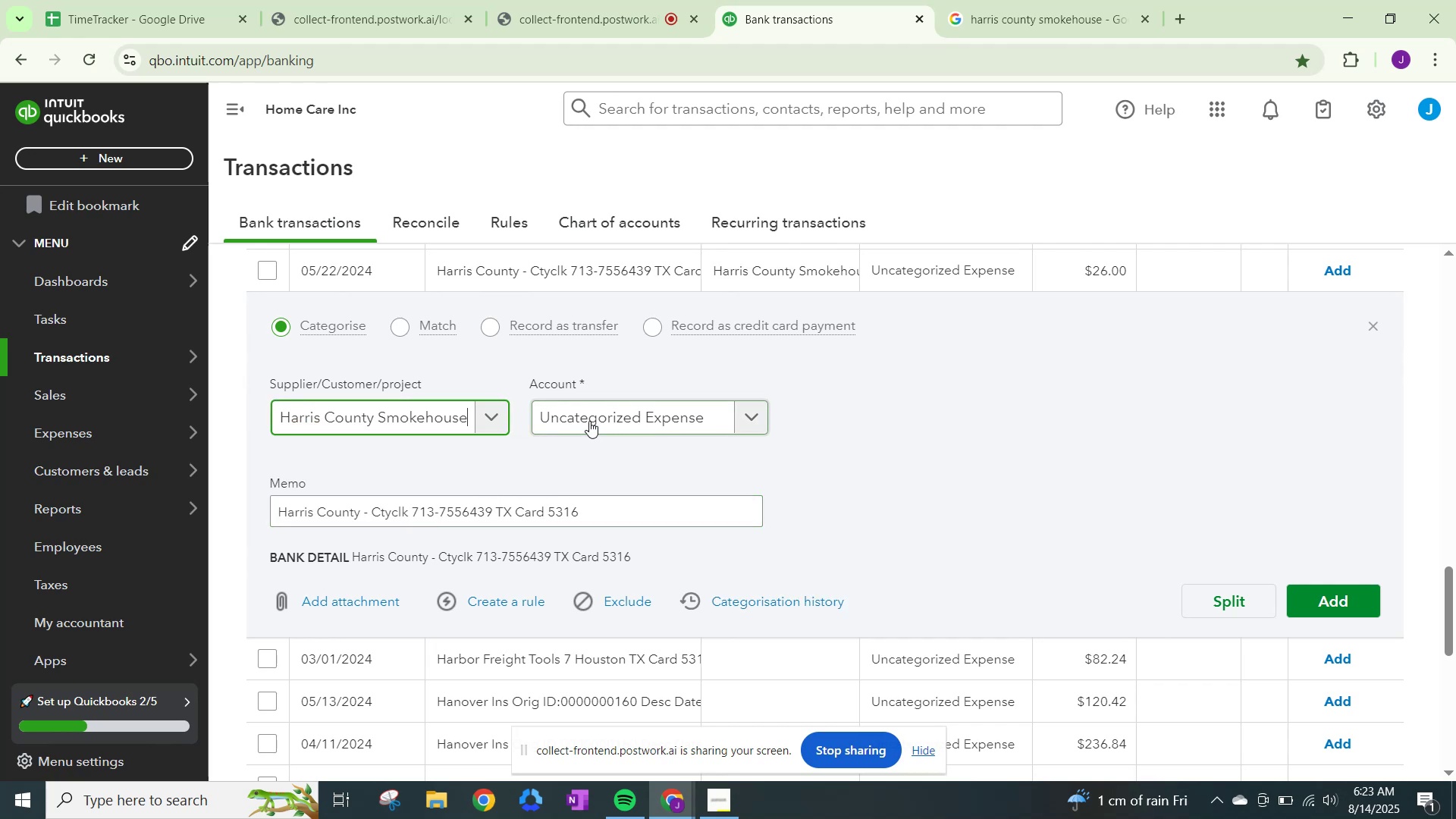 
left_click([600, 416])
 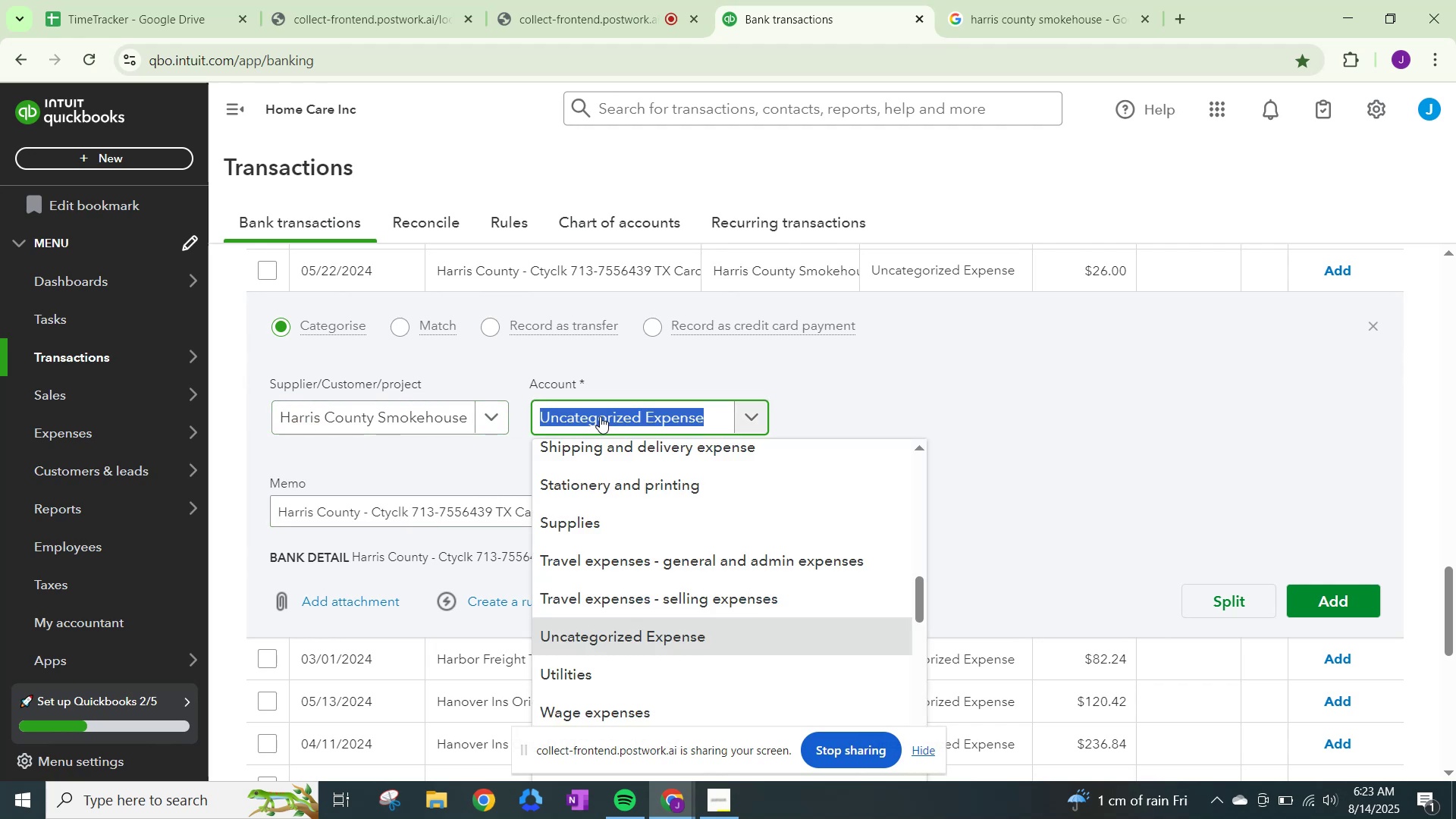 
type(meals)
 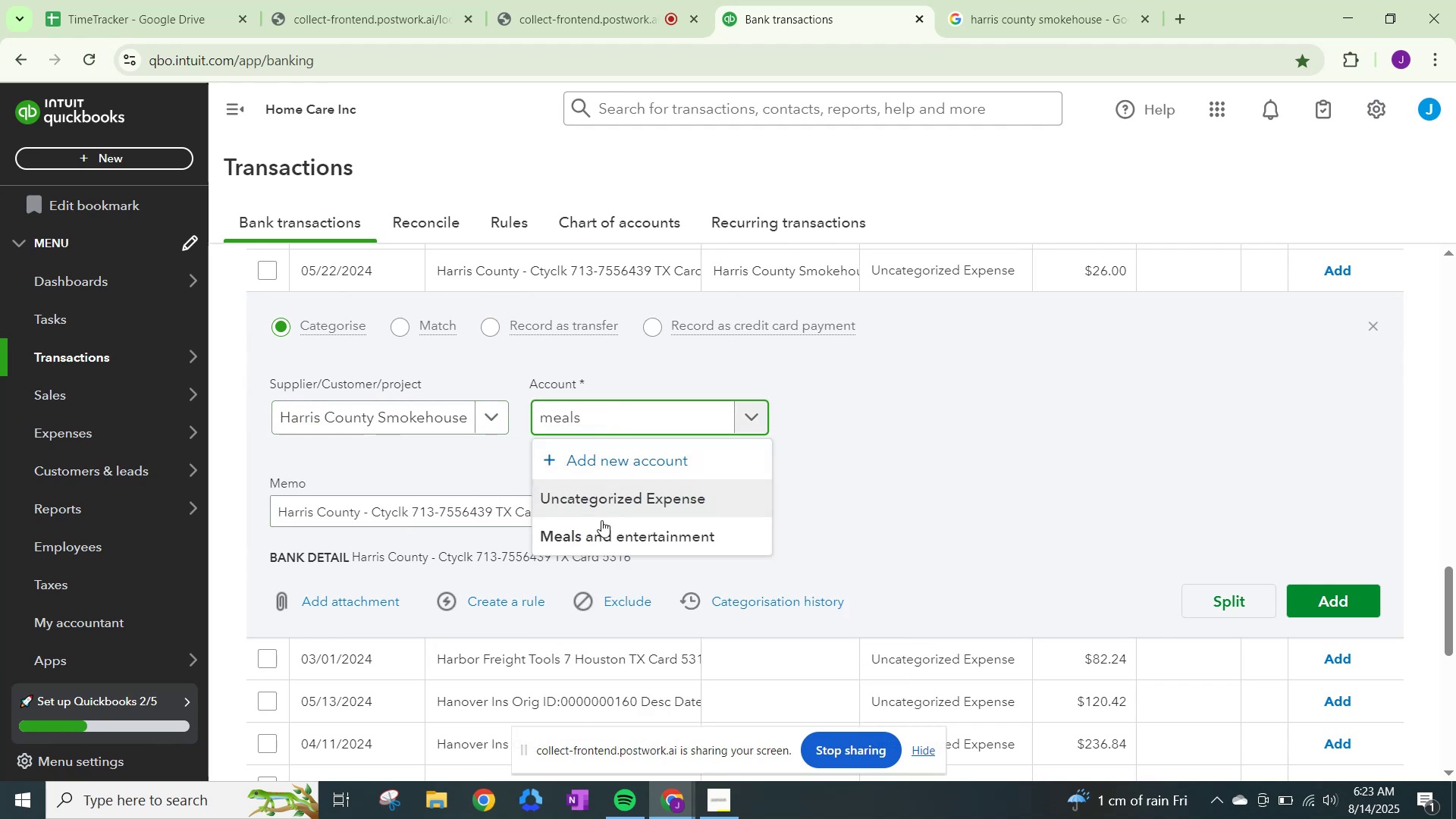 
left_click([601, 532])
 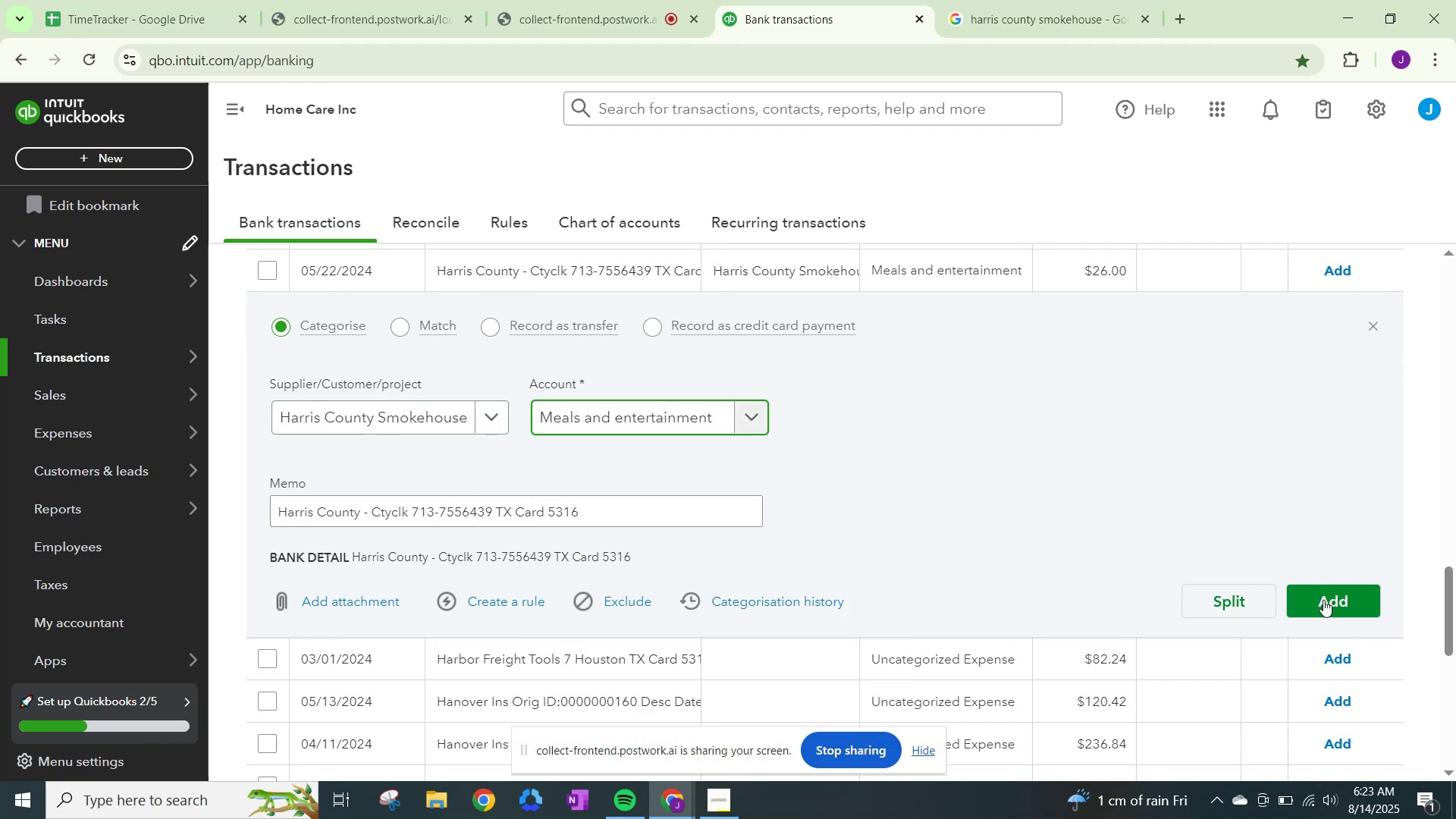 
left_click([1346, 602])
 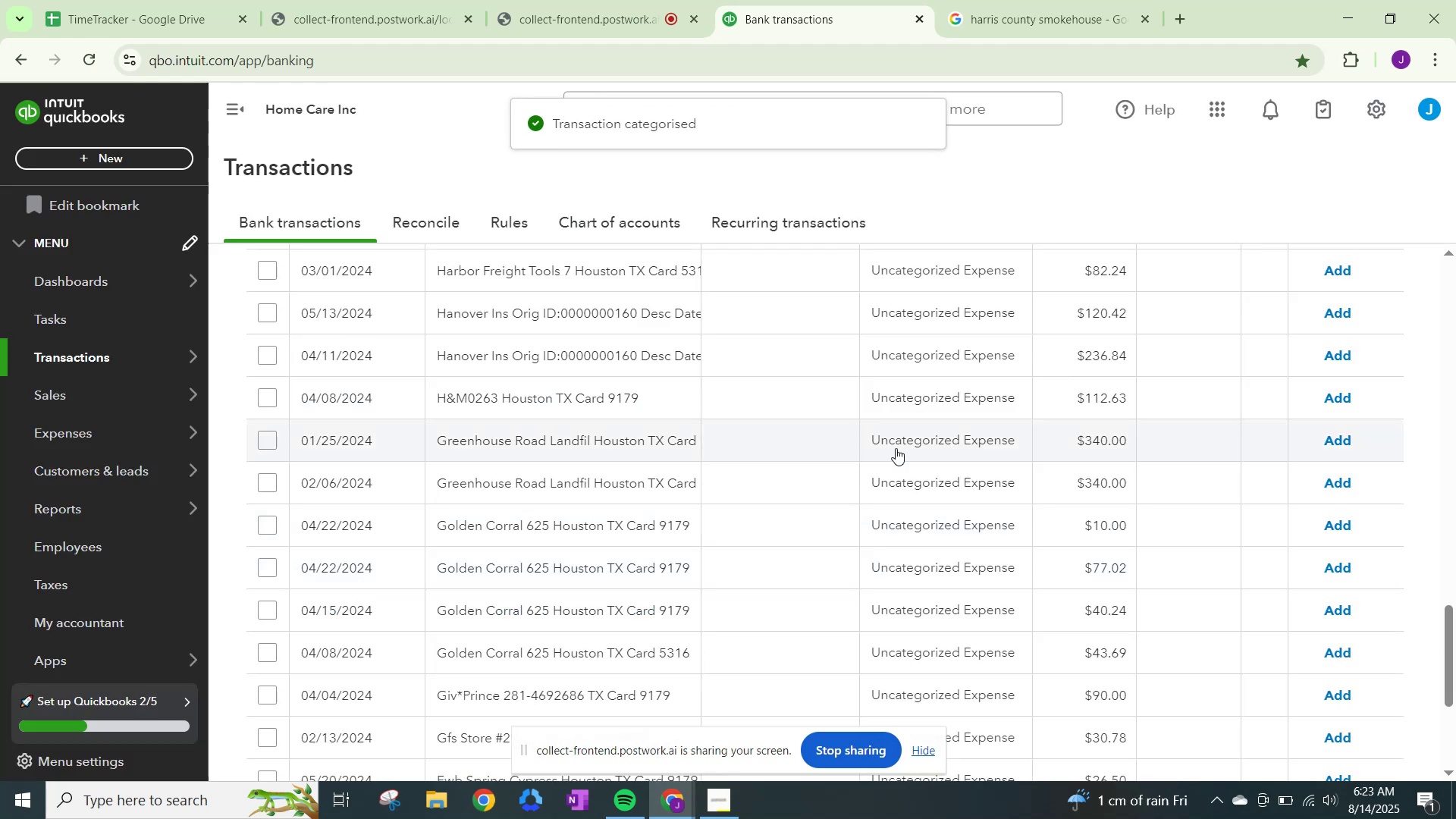 
wait(5.32)
 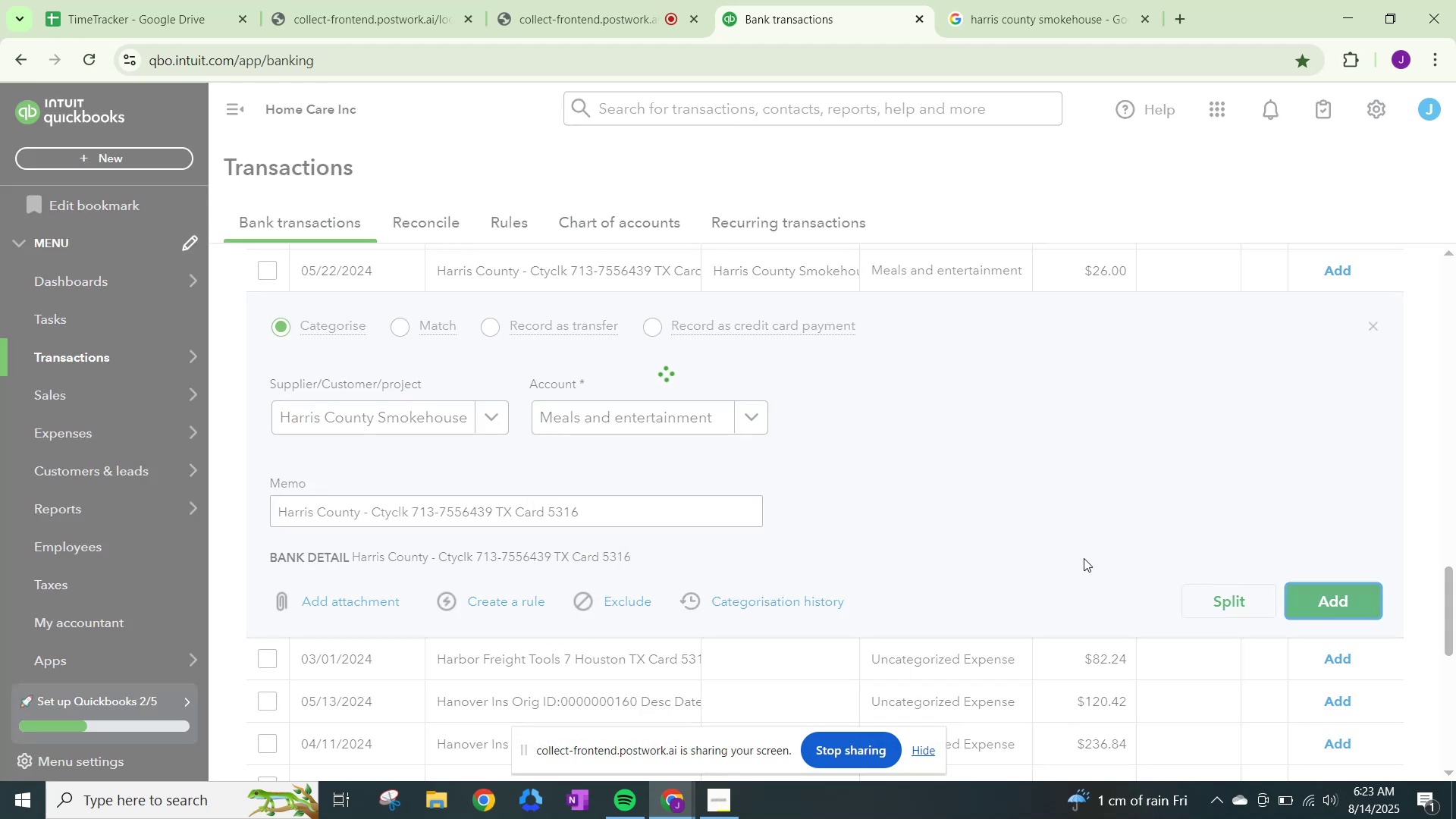 
scroll: coordinate [871, 455], scroll_direction: up, amount: 2.0
 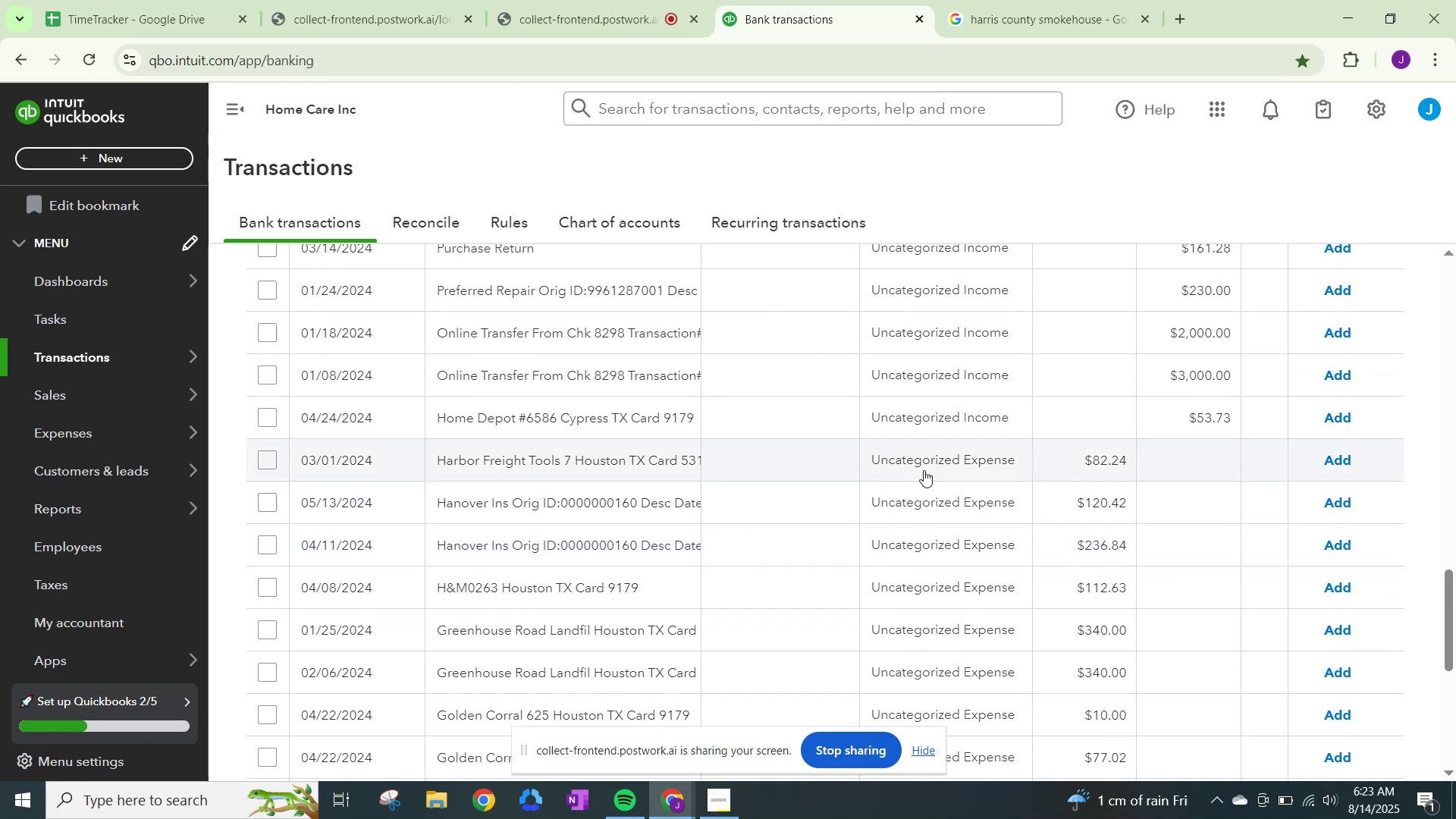 
wait(9.75)
 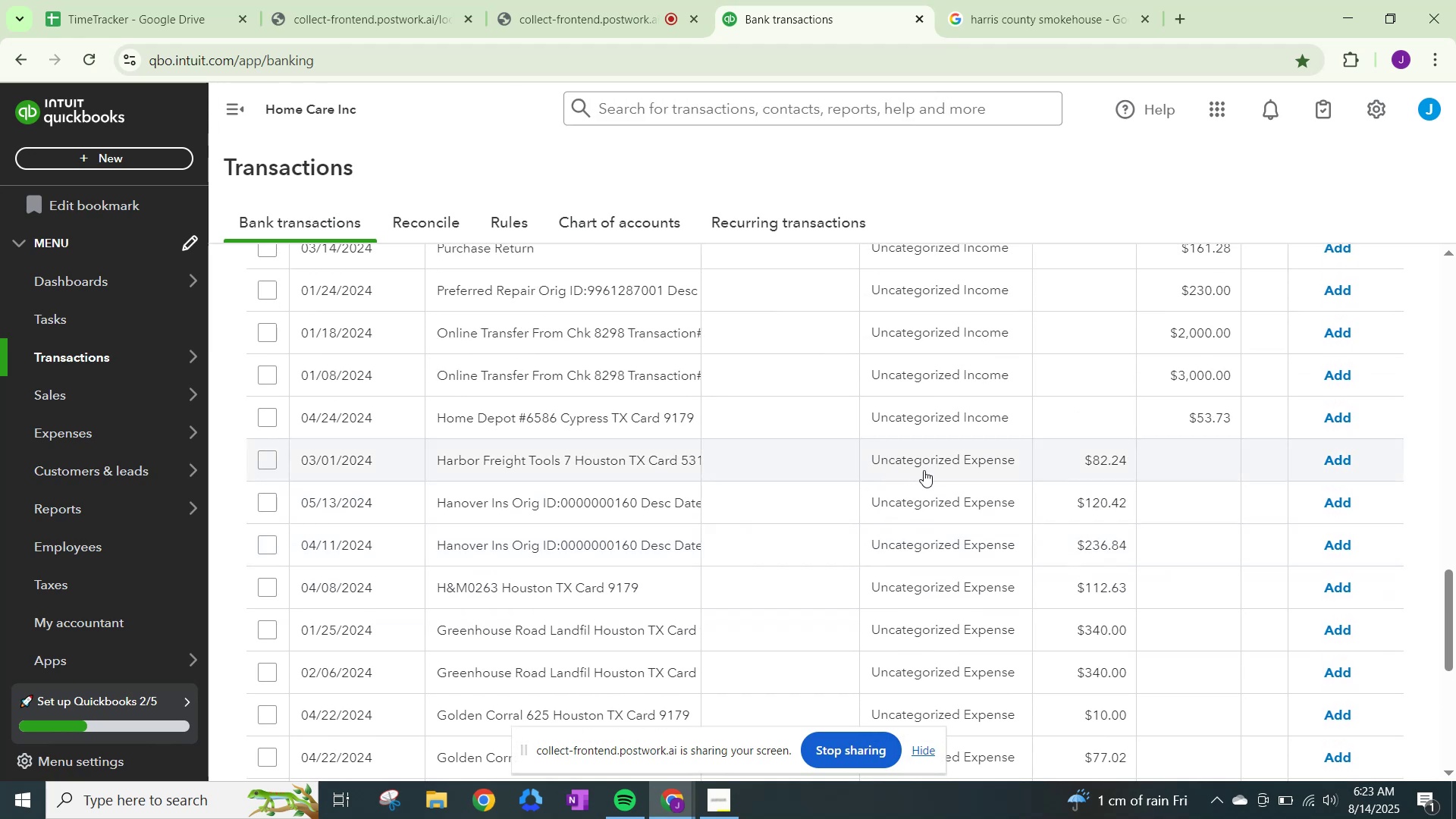 
left_click([1026, 0])
 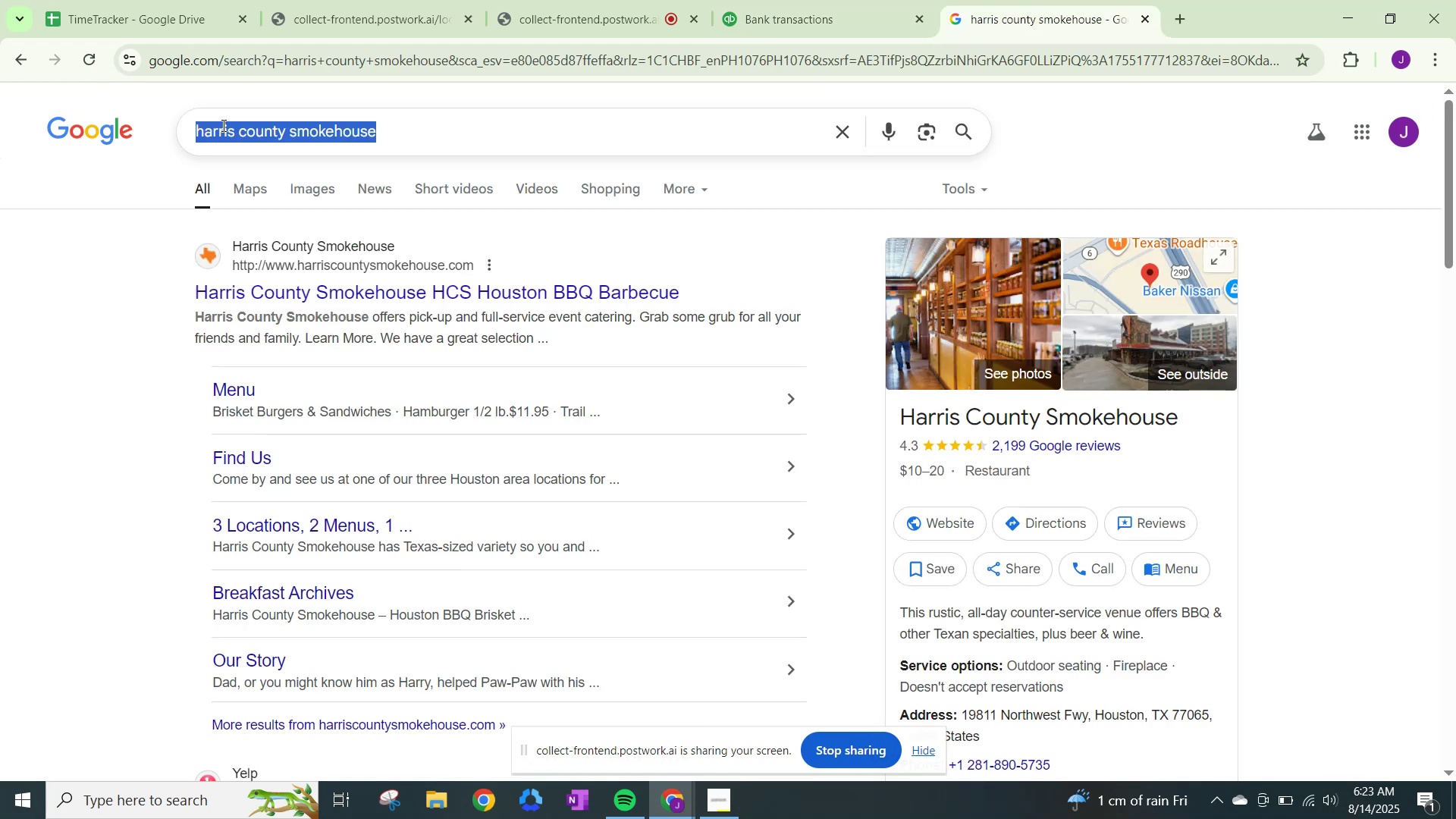 
type(harbor fr3eigh)
 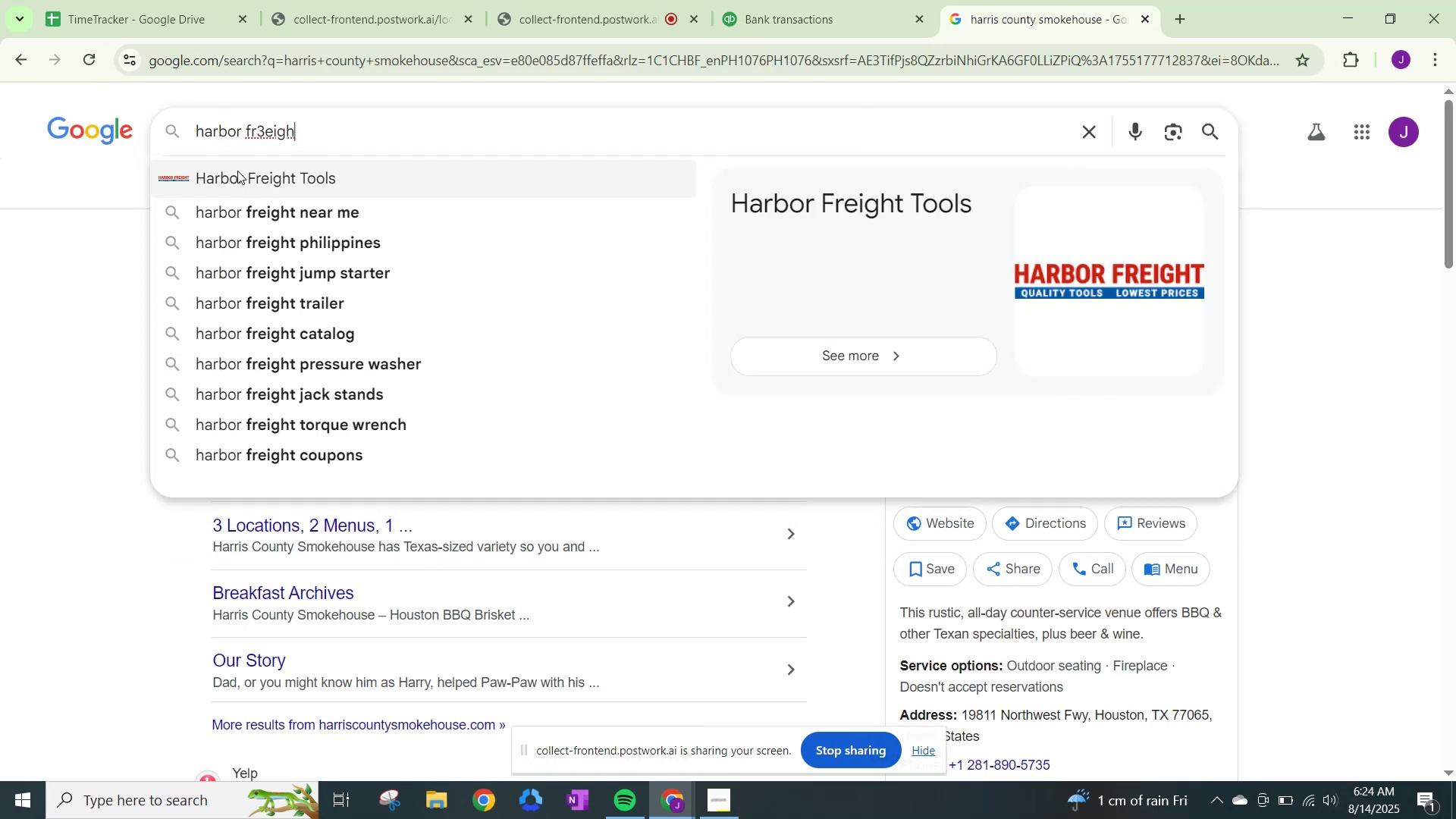 
left_click([237, 171])
 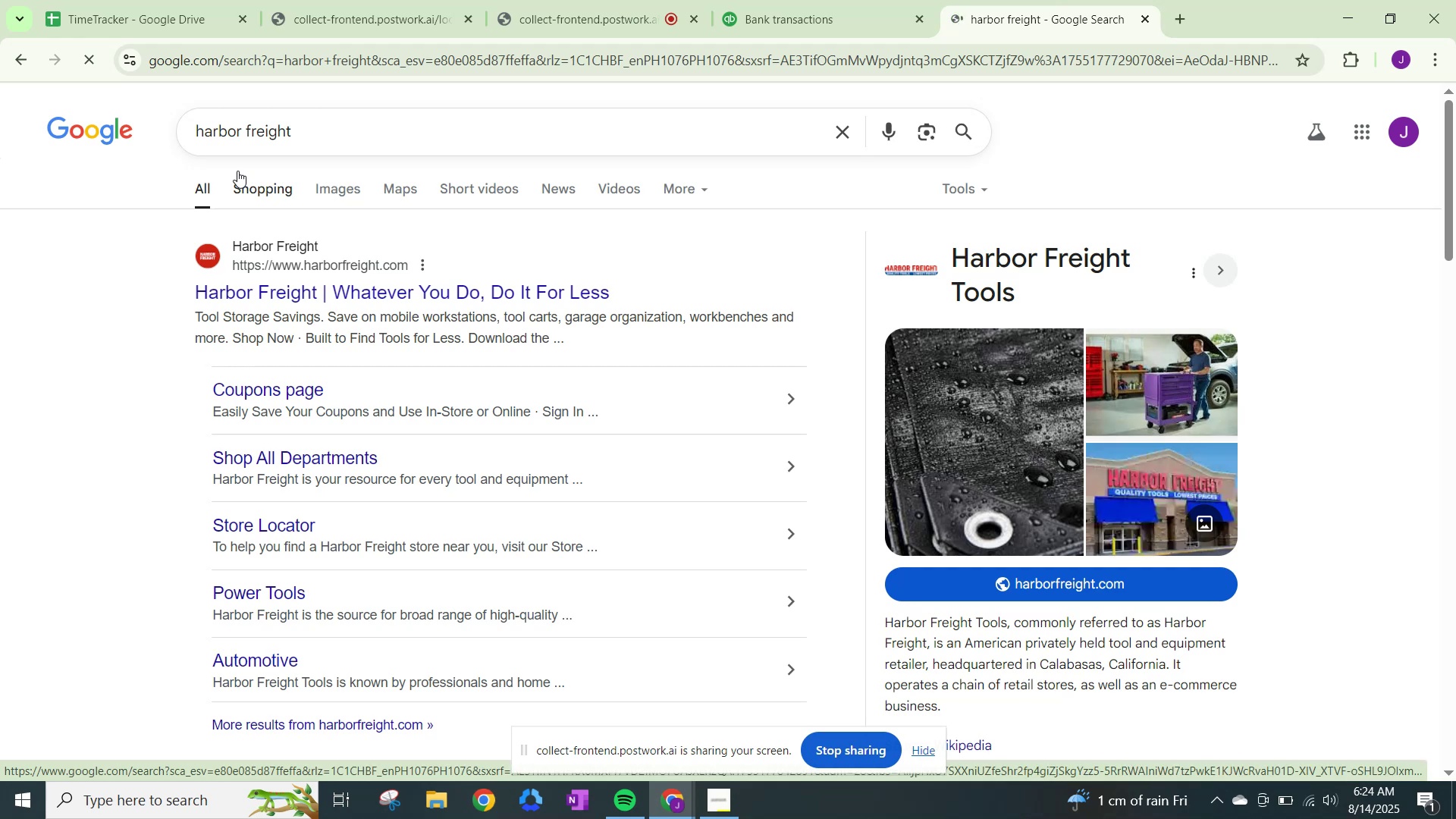 
wait(7.01)
 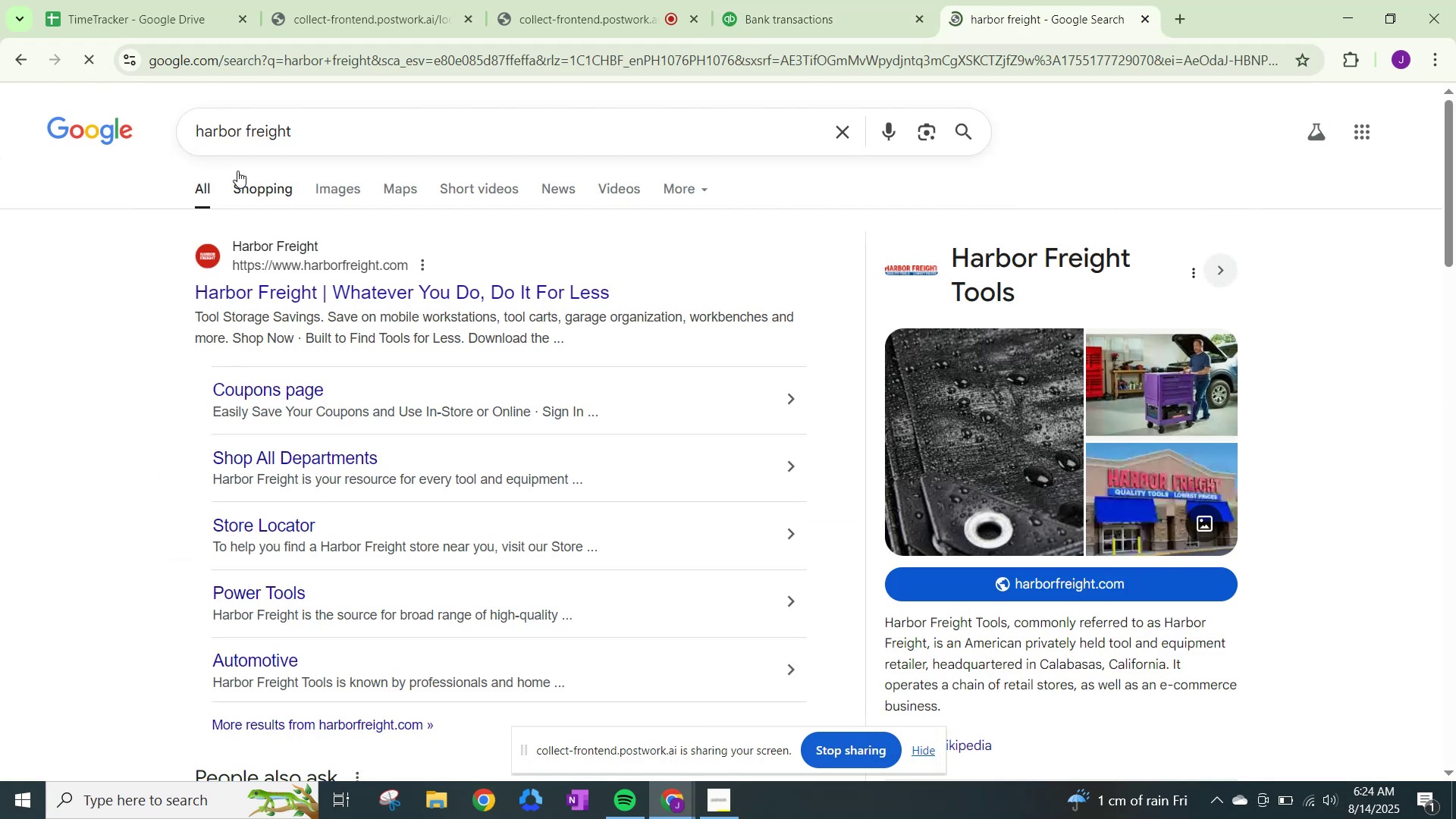 
scroll: coordinate [211, 245], scroll_direction: down, amount: 3.0
 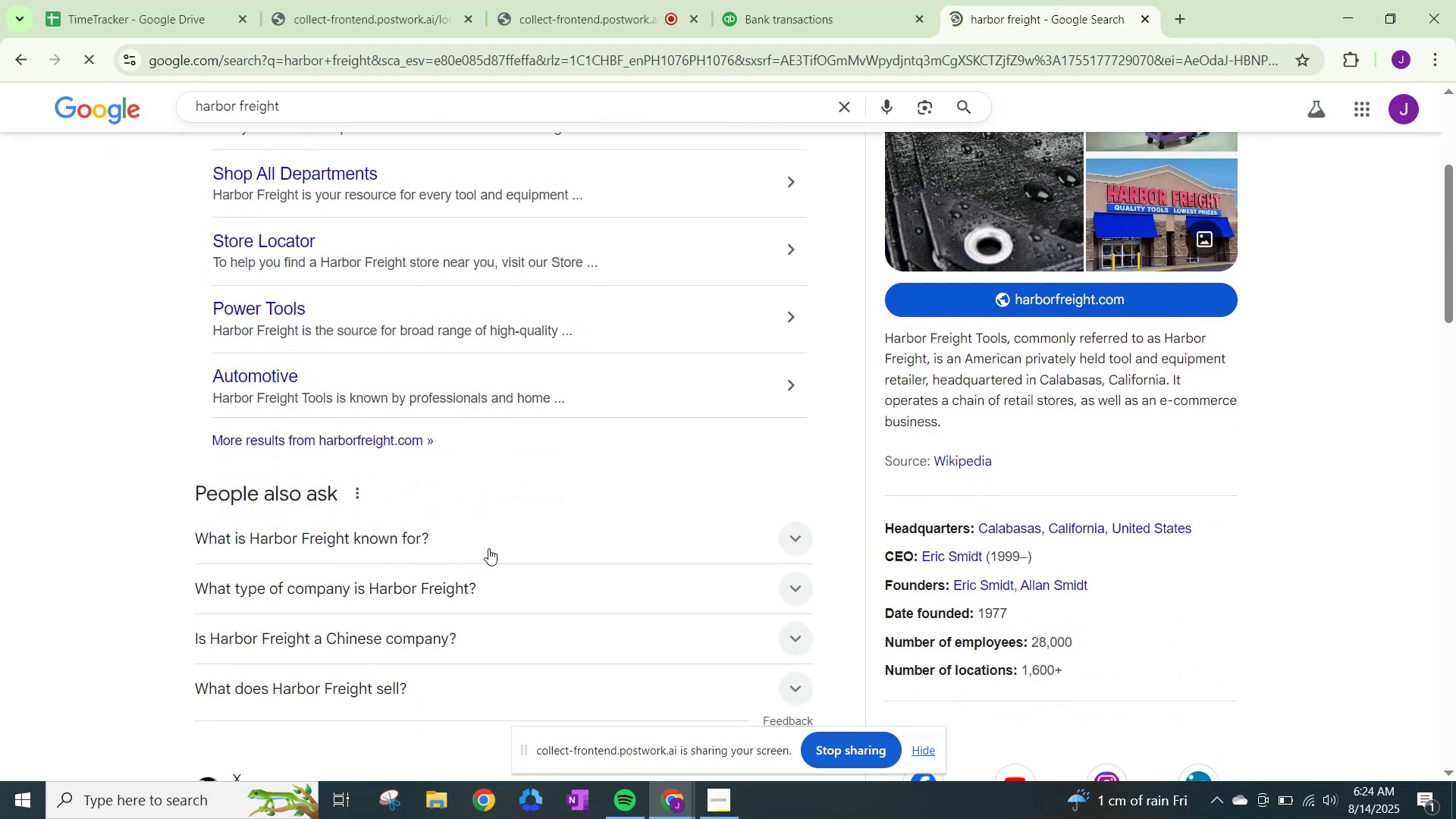 
left_click([507, 544])
 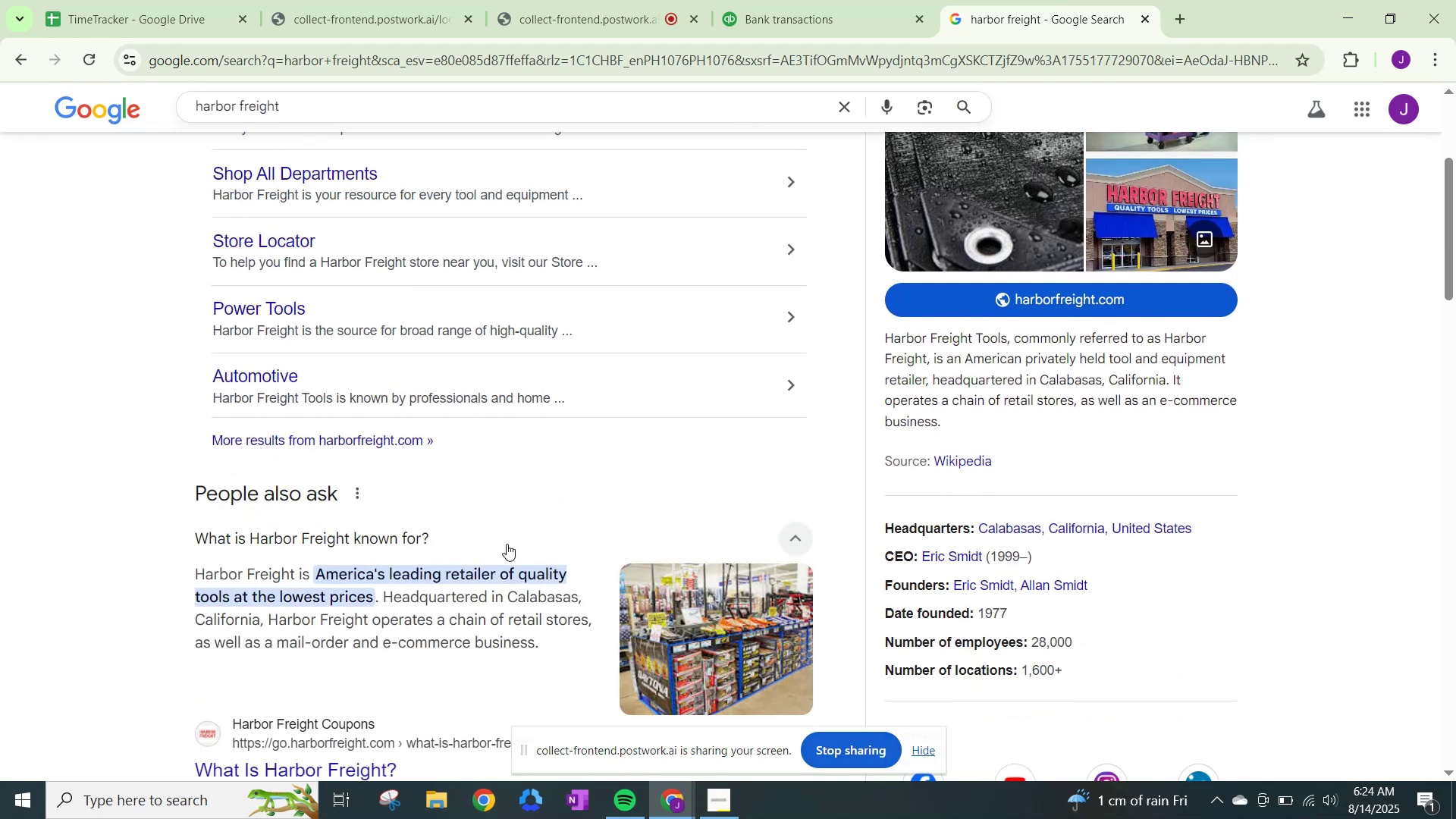 
left_click([840, 0])
 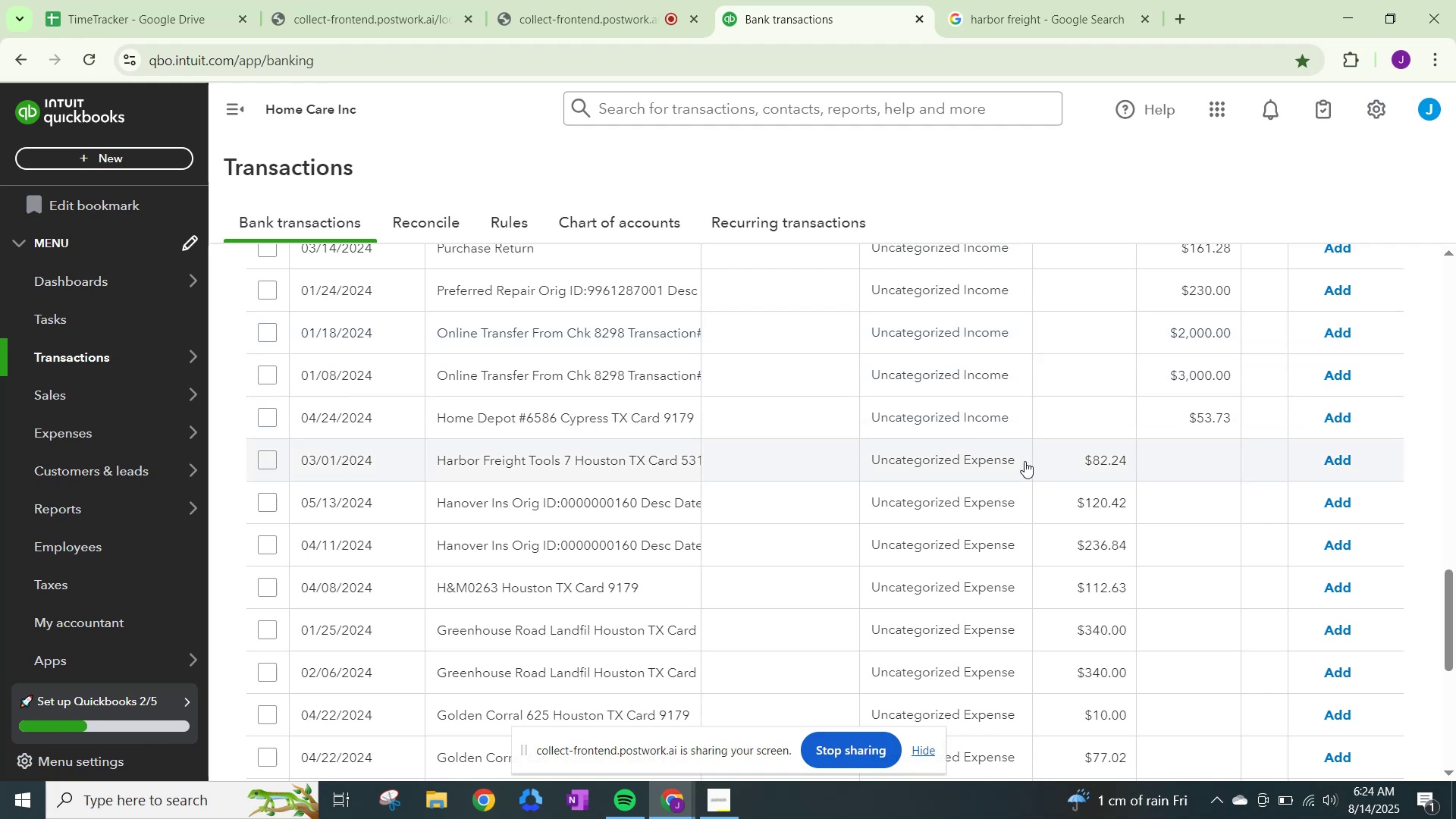 
wait(5.66)
 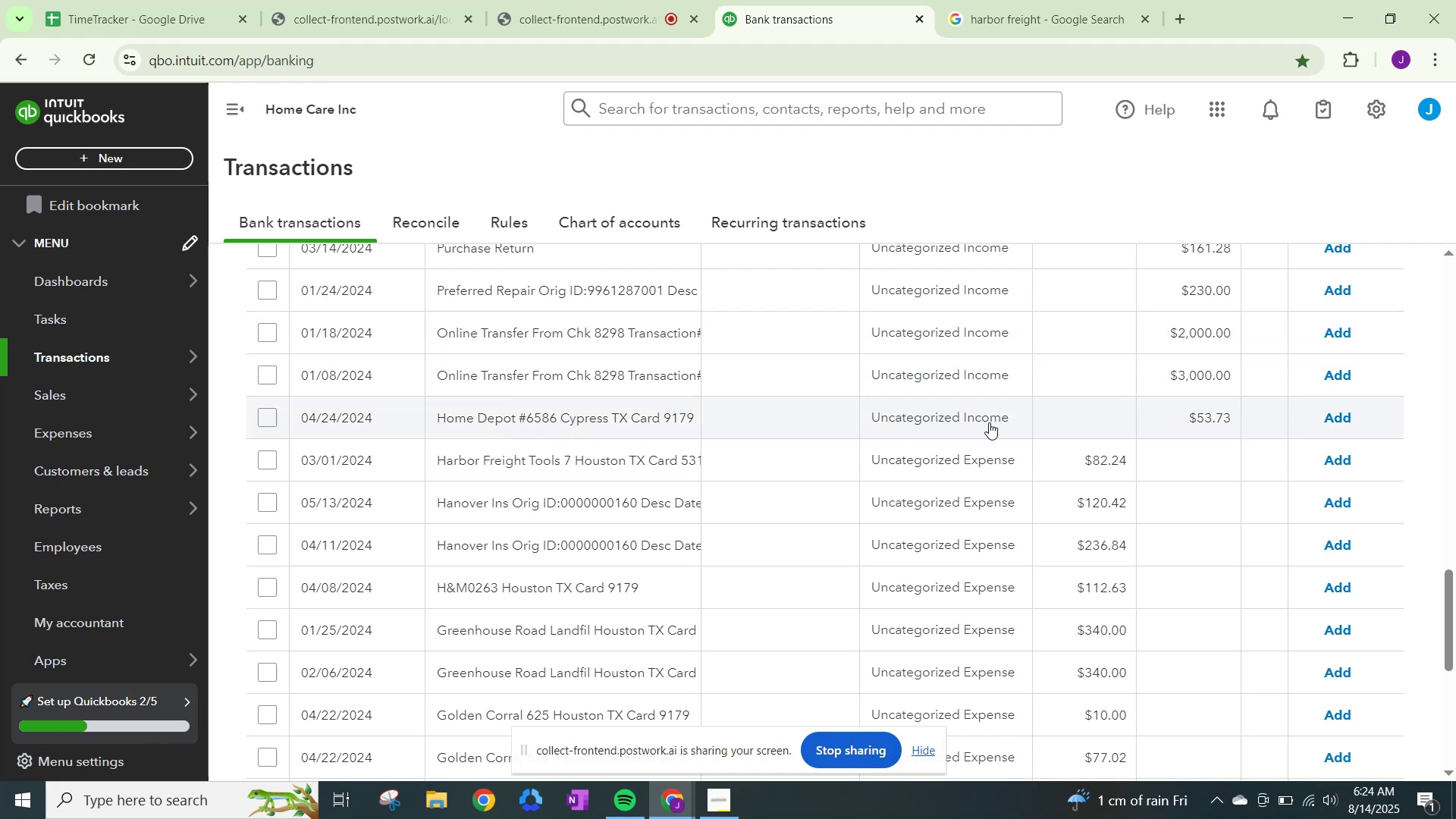 
left_click([962, 453])
 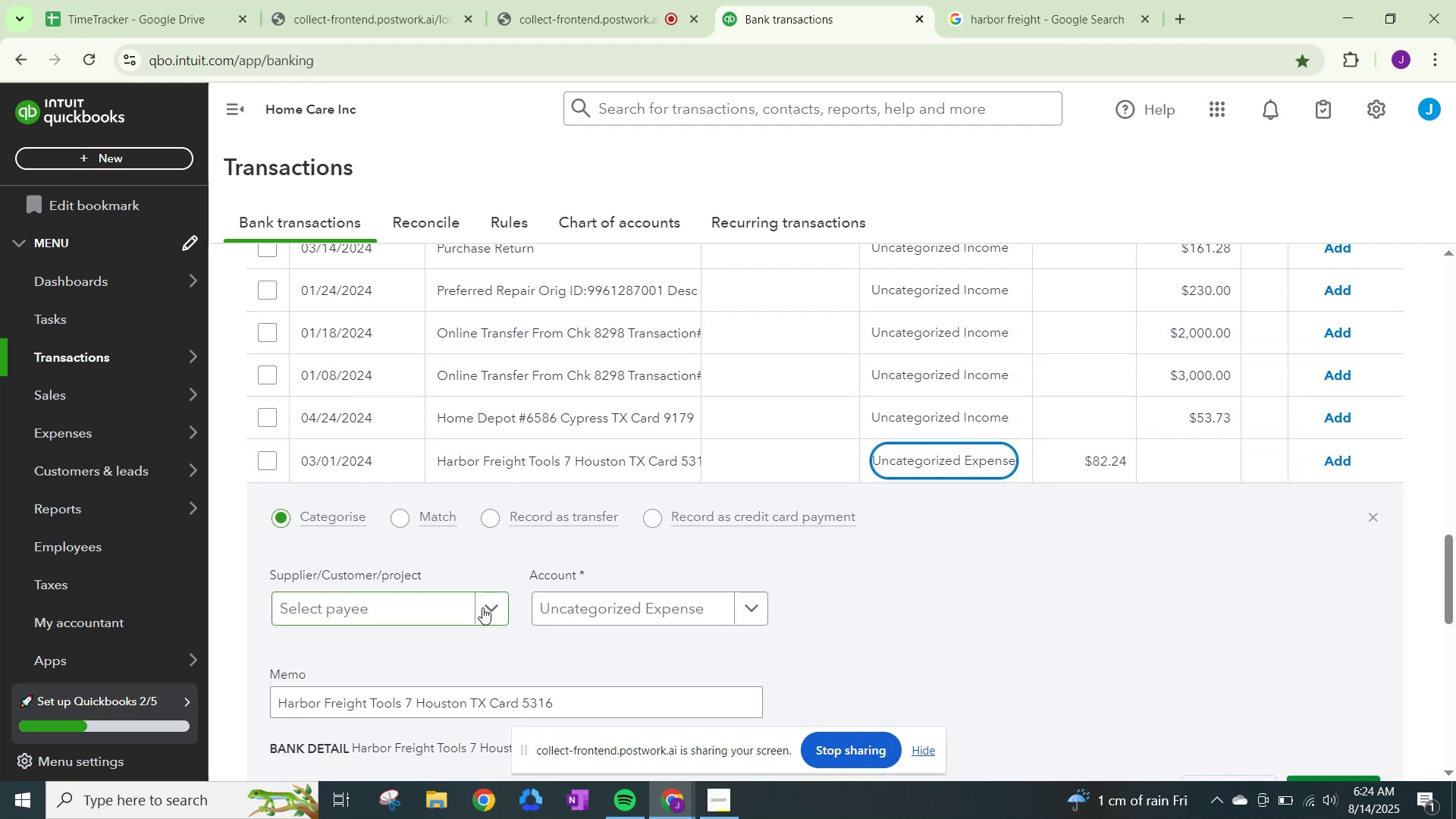 
type(Harbot )
key(Backspace)
key(Backspace)
type(r Freight Tools)
 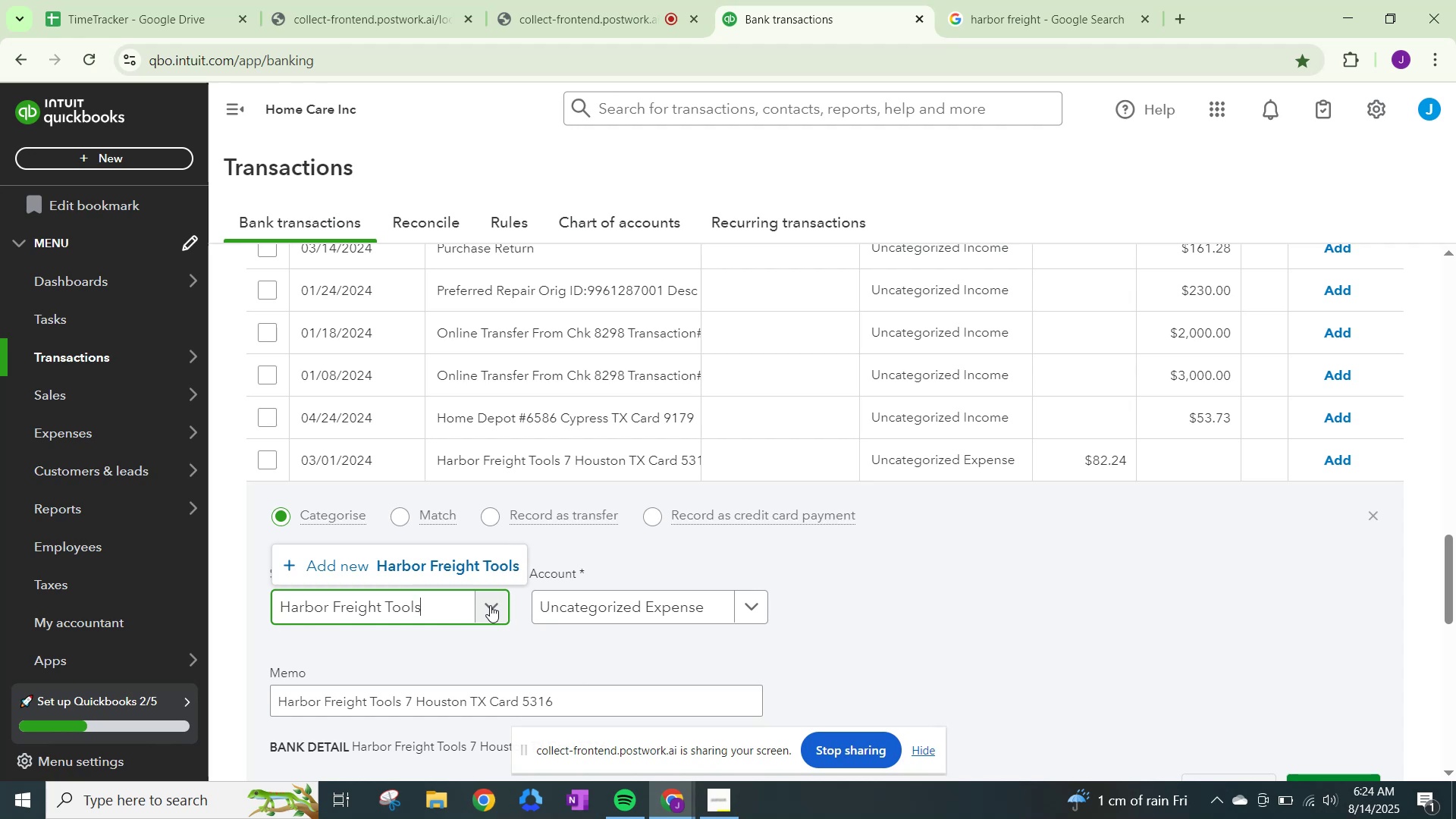 
left_click([477, 570])
 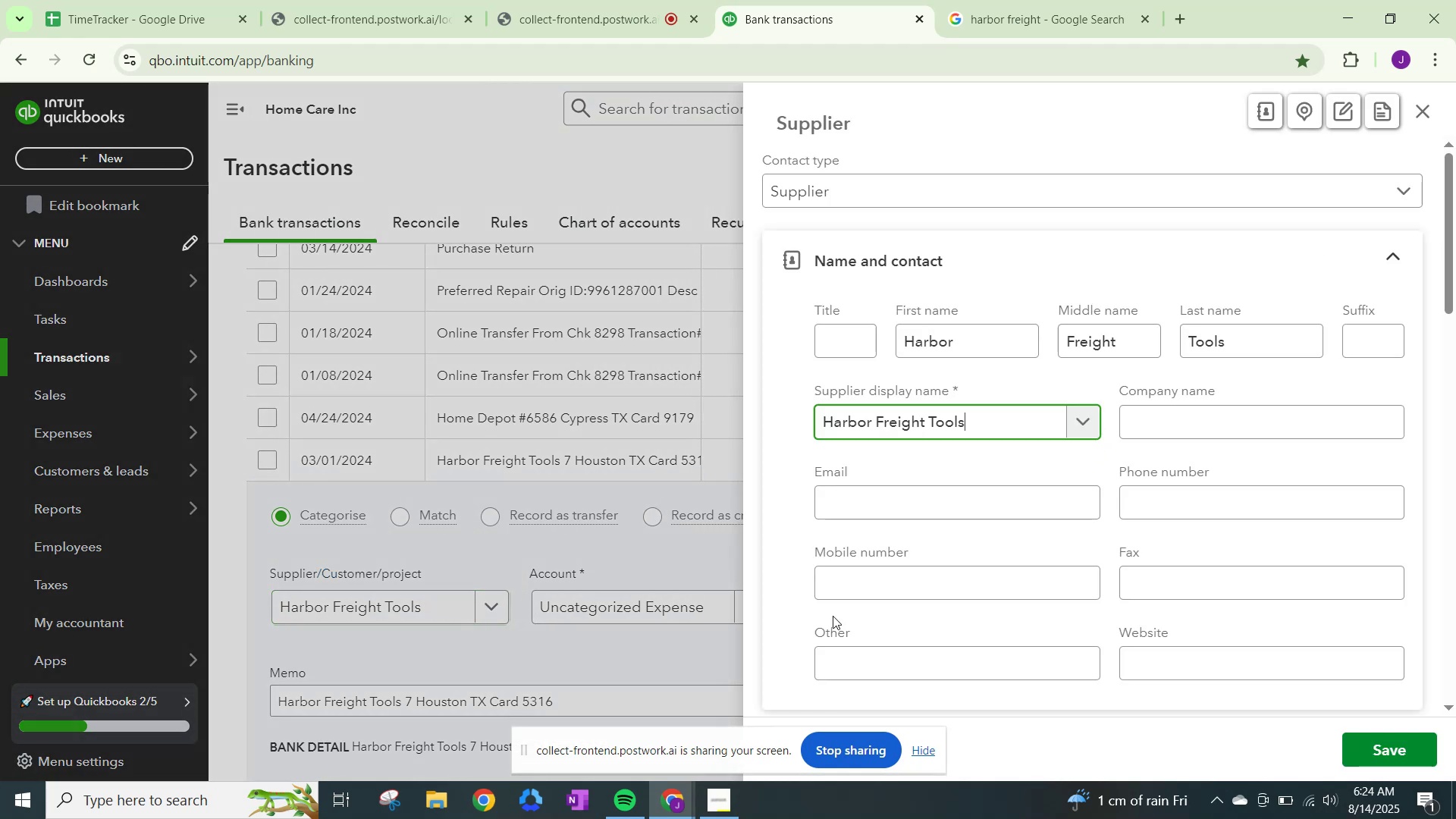 
scroll: coordinate [971, 586], scroll_direction: down, amount: 27.0
 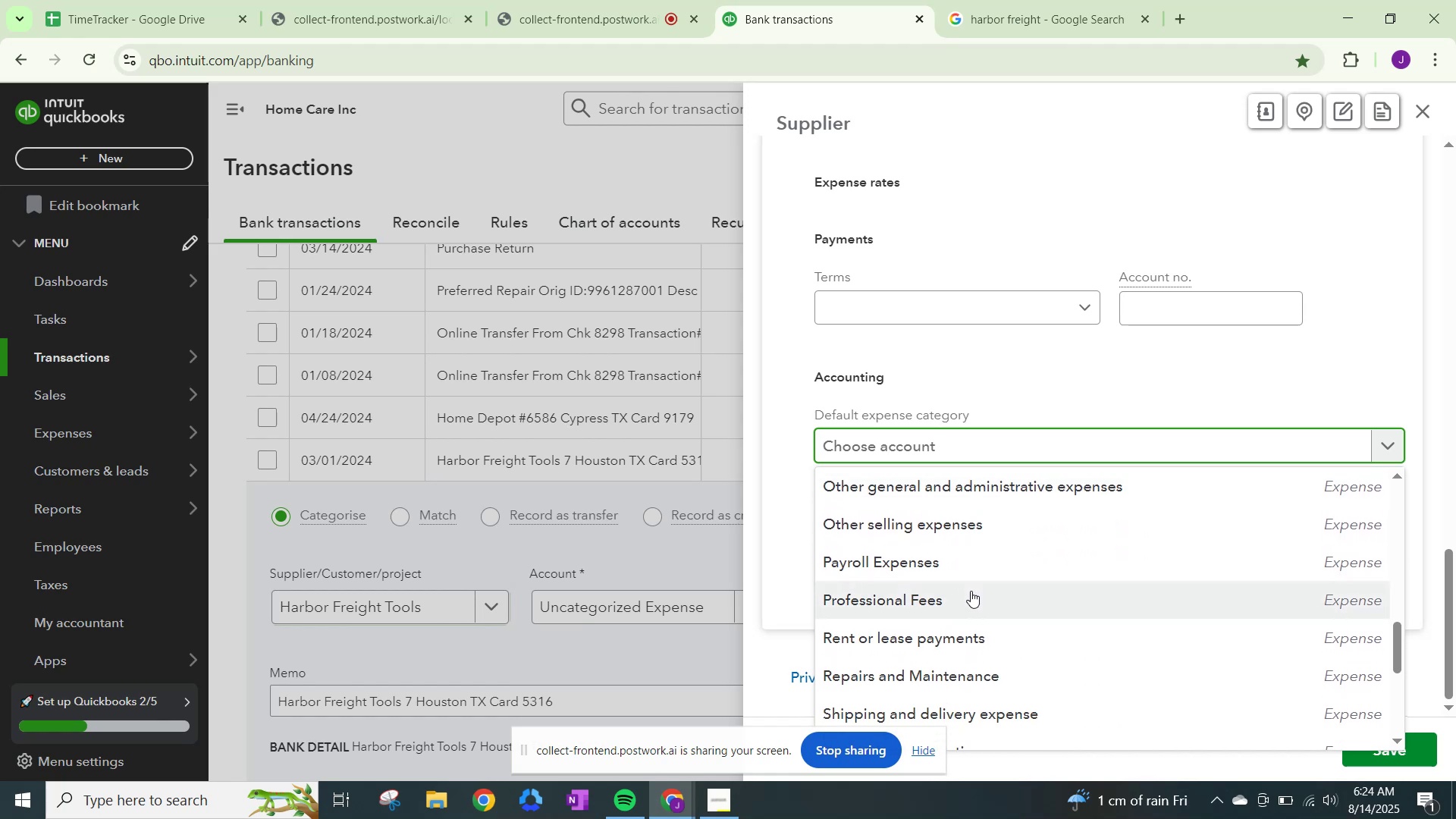 
scroll: coordinate [971, 605], scroll_direction: down, amount: 5.0
 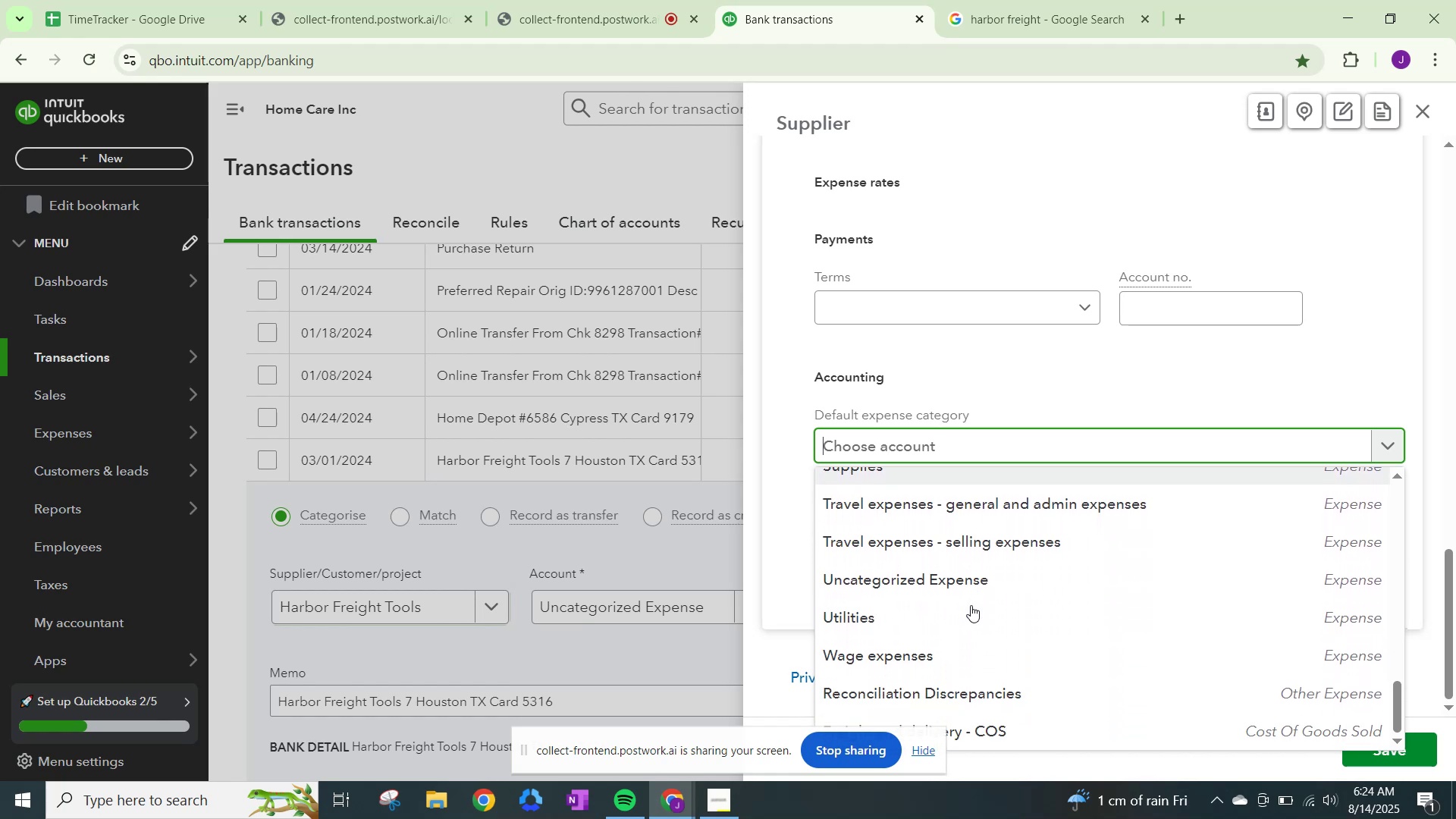 
scroll: coordinate [971, 605], scroll_direction: up, amount: 1.0
 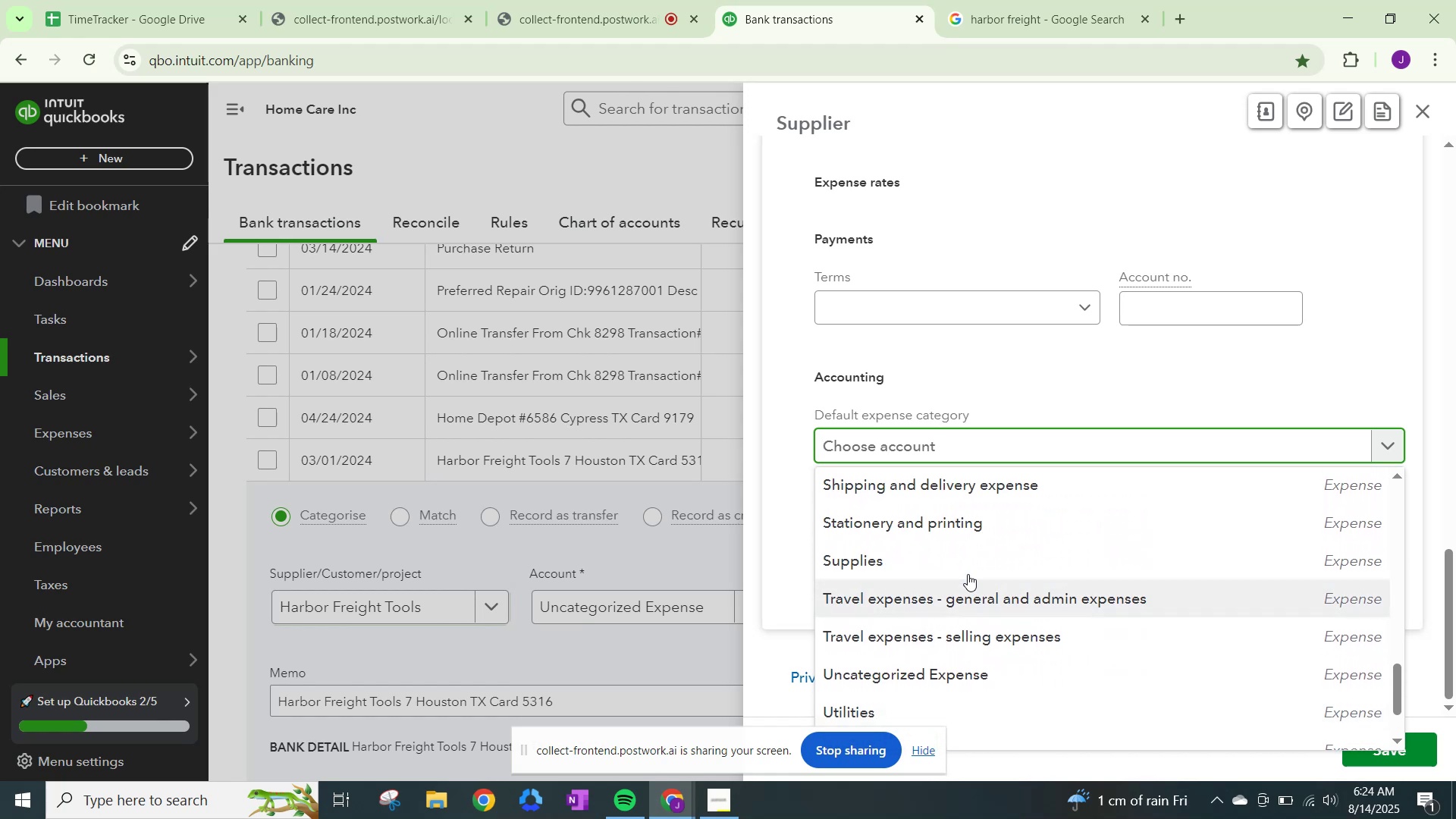 
left_click([968, 566])
 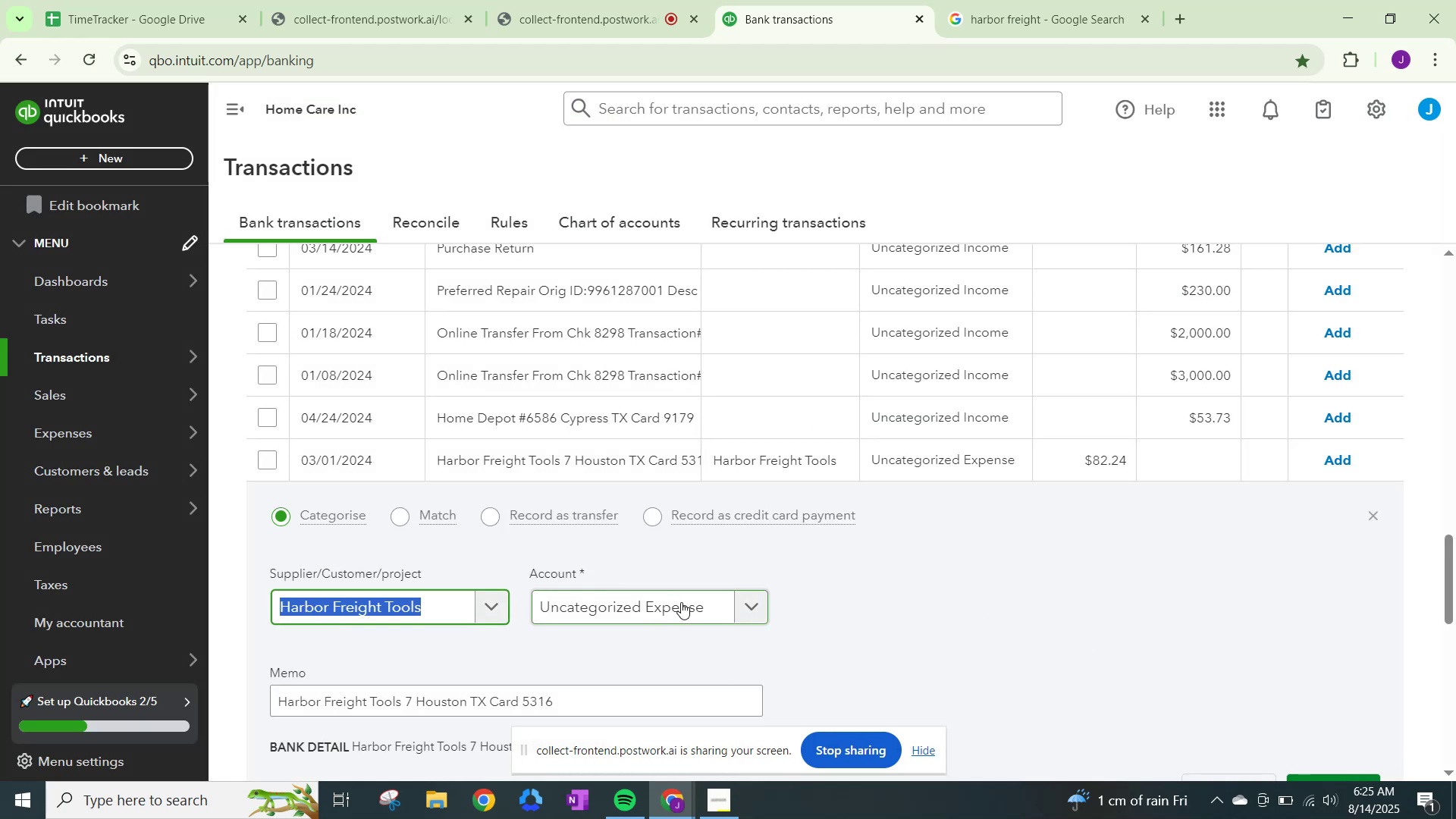 
wait(5.9)
 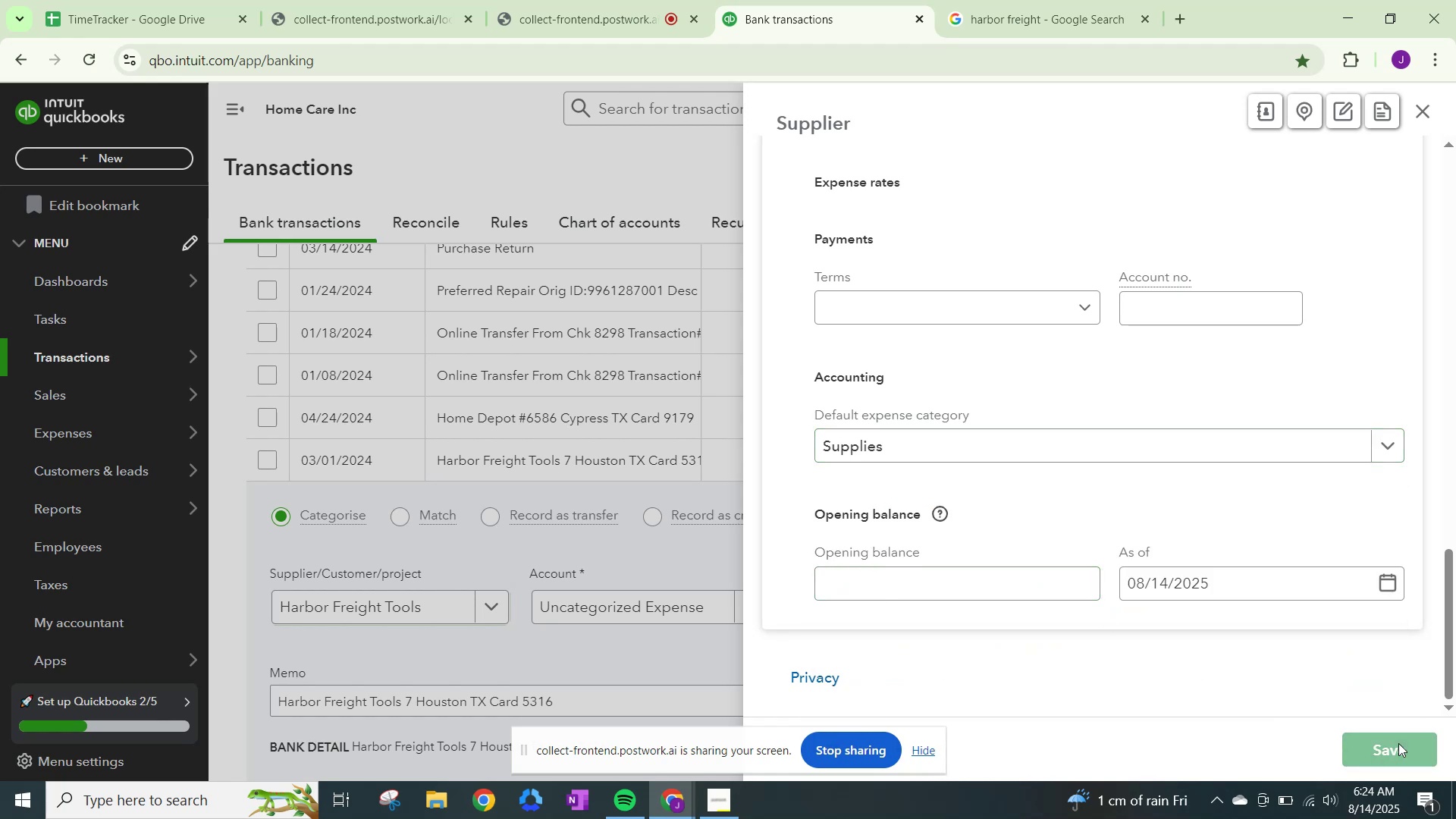 
type(supplies)
 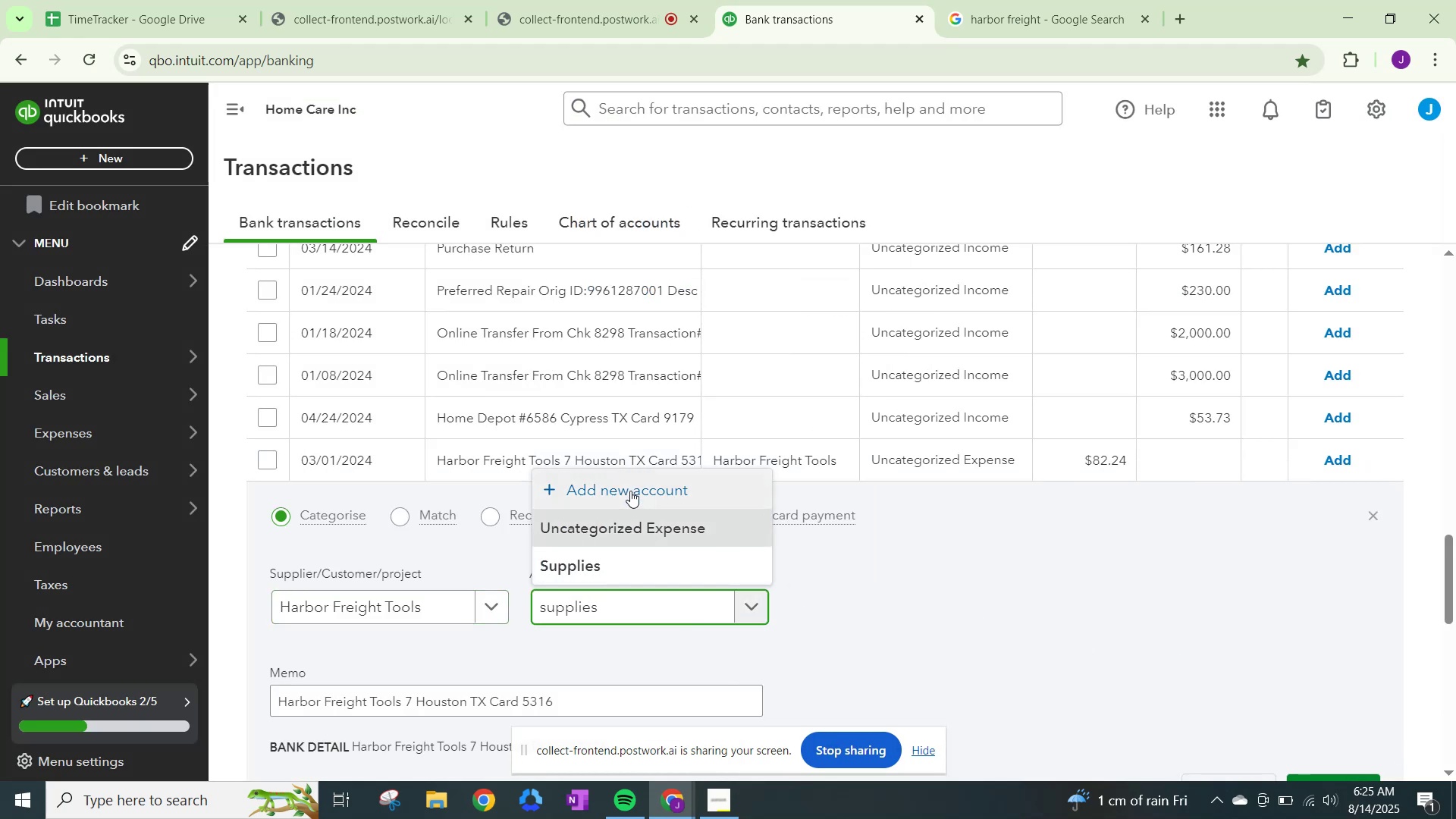 
left_click([629, 559])
 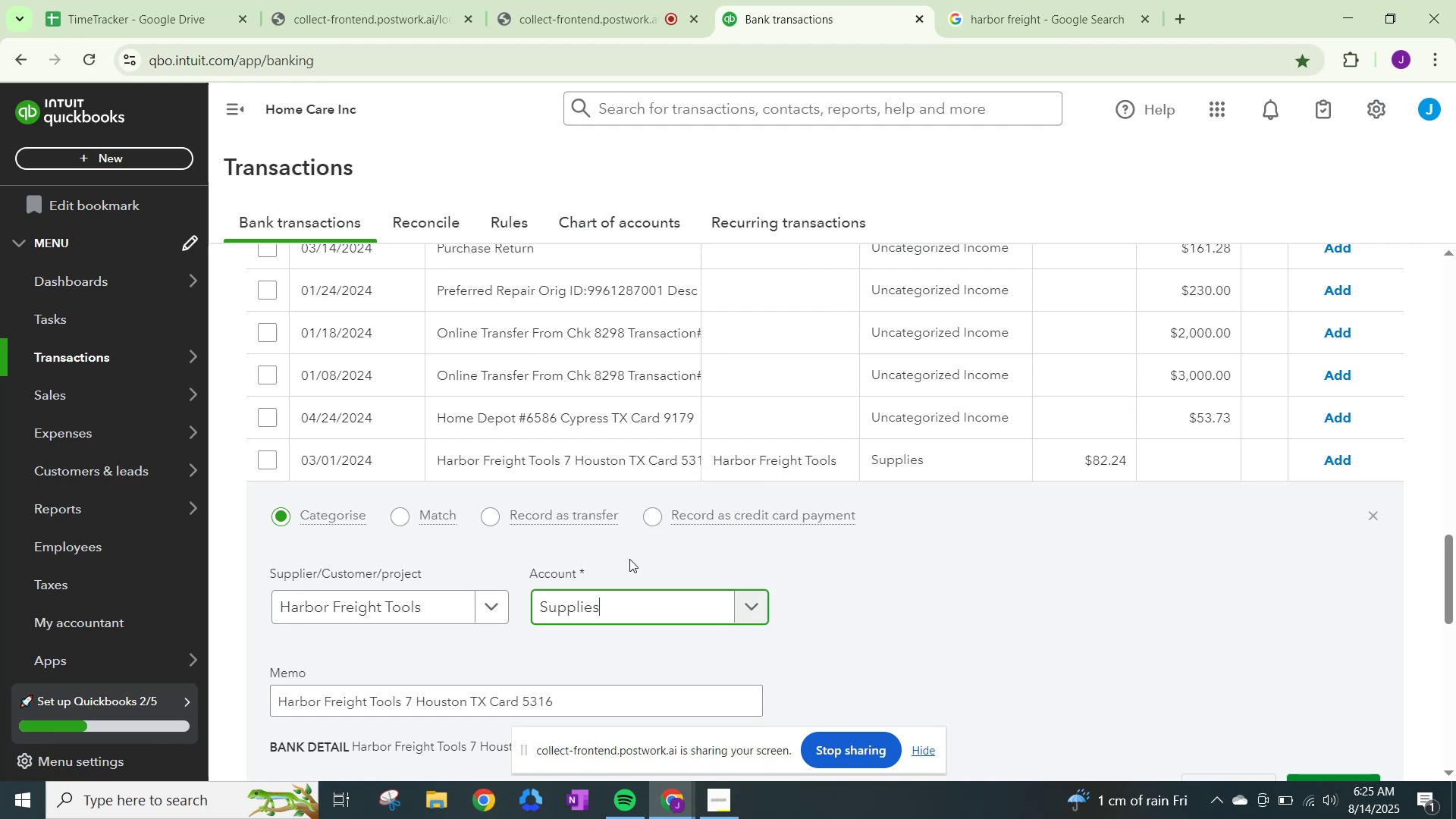 
scroll: coordinate [790, 569], scroll_direction: down, amount: 1.0
 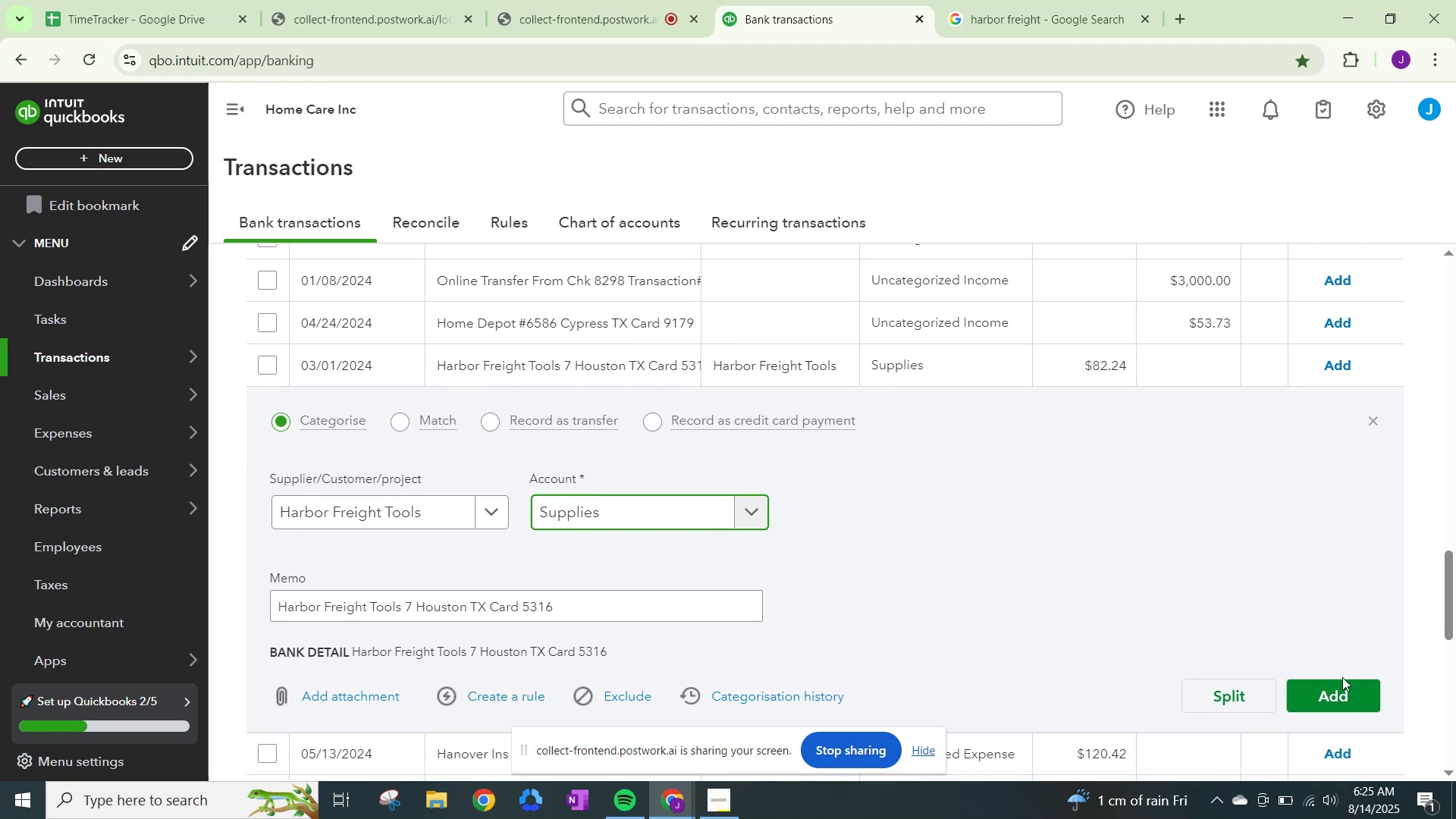 
left_click([1342, 679])
 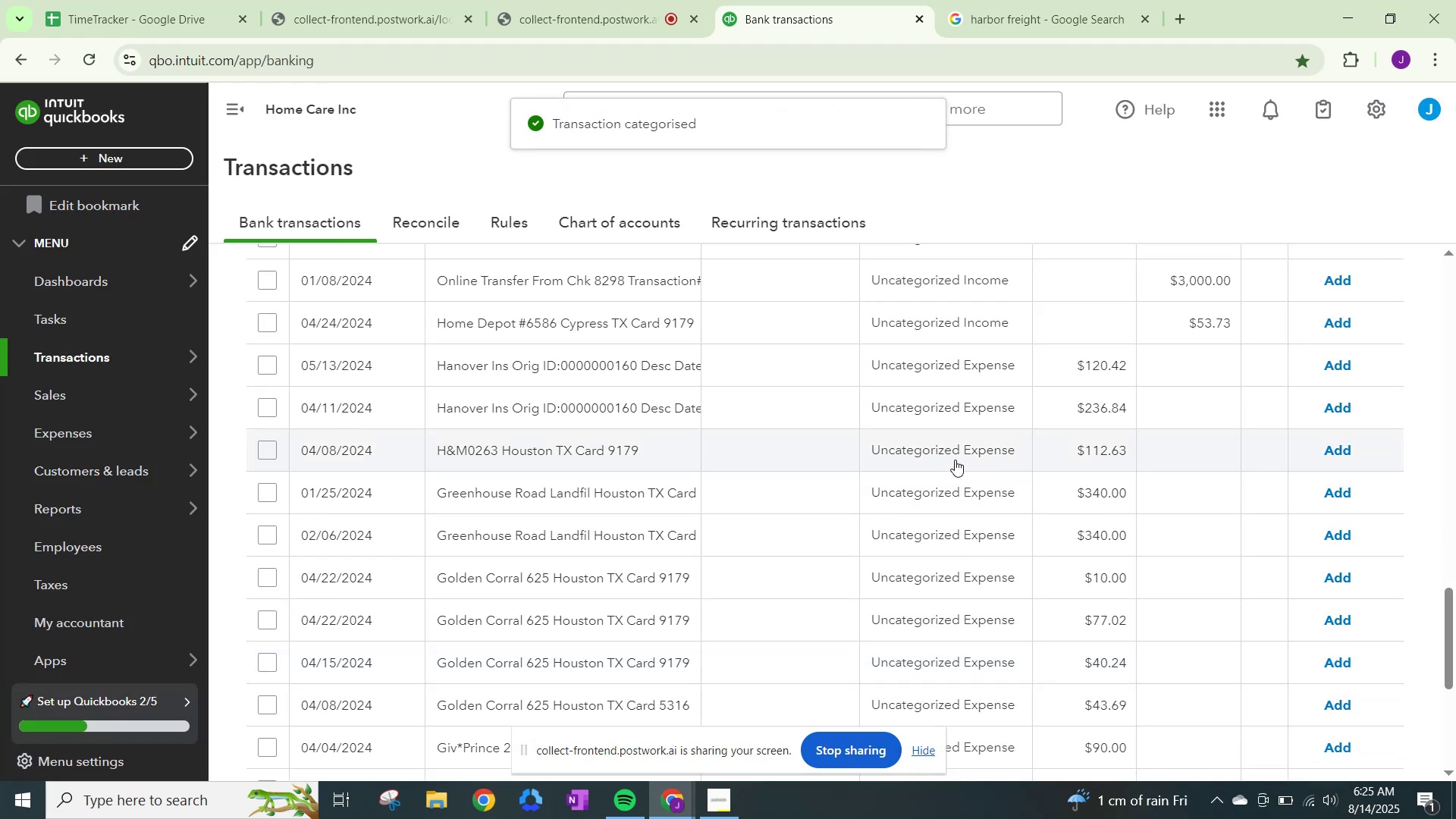 
left_click([1017, 20])
 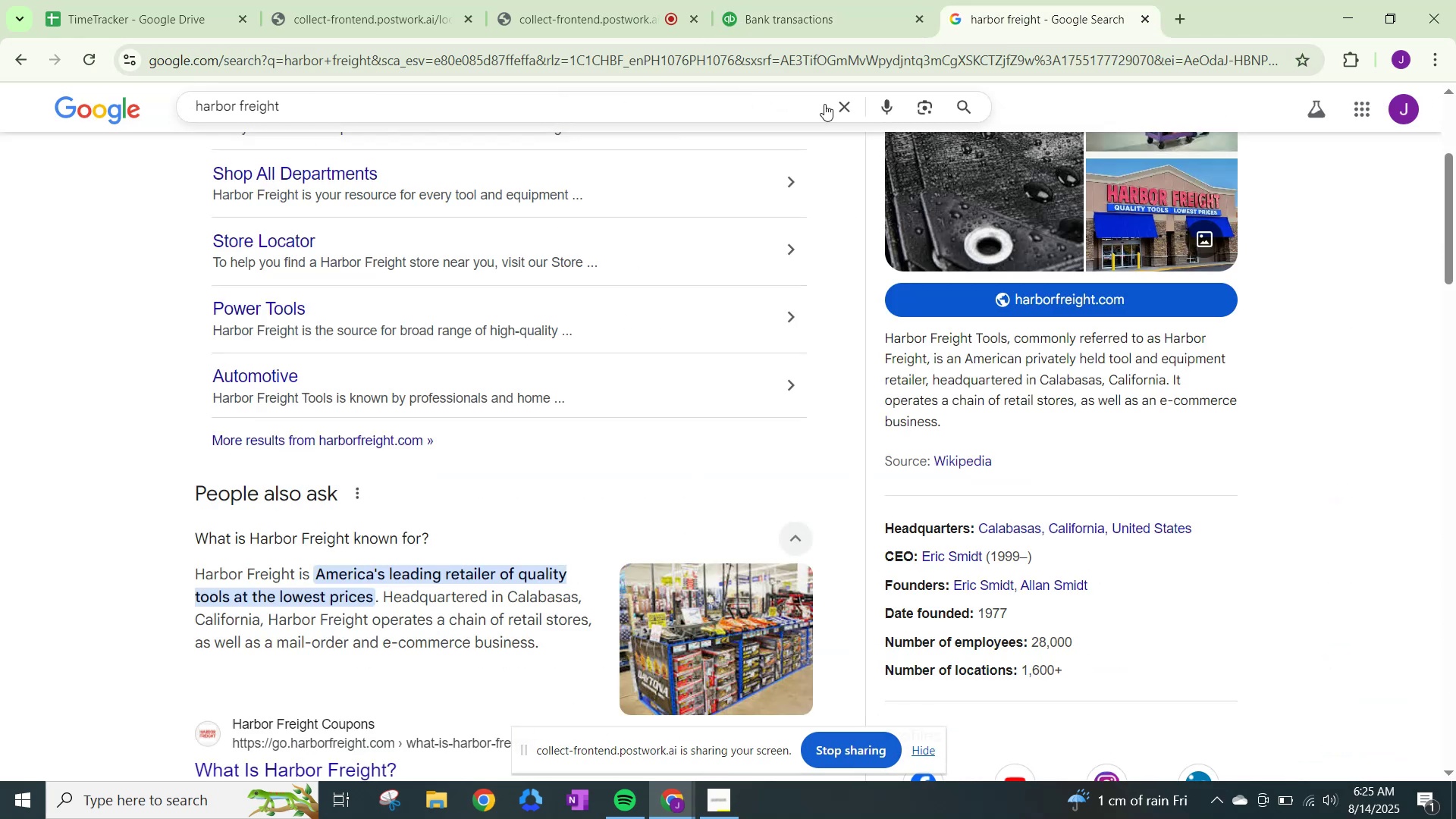 
left_click([854, 108])
 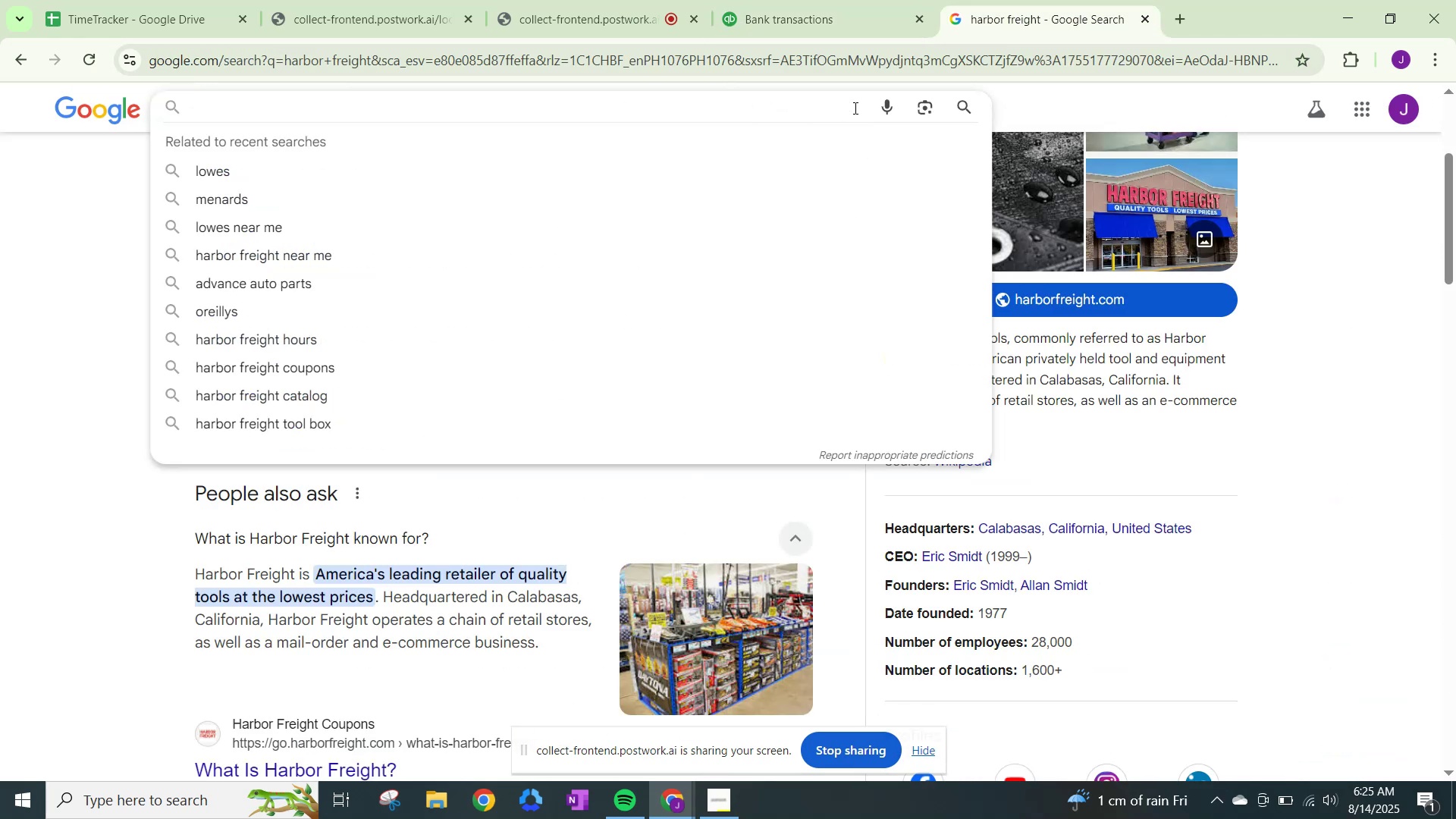 
type(hanvoer)
key(Backspace)
key(Backspace)
key(Backspace)
key(Backspace)
type(over)
 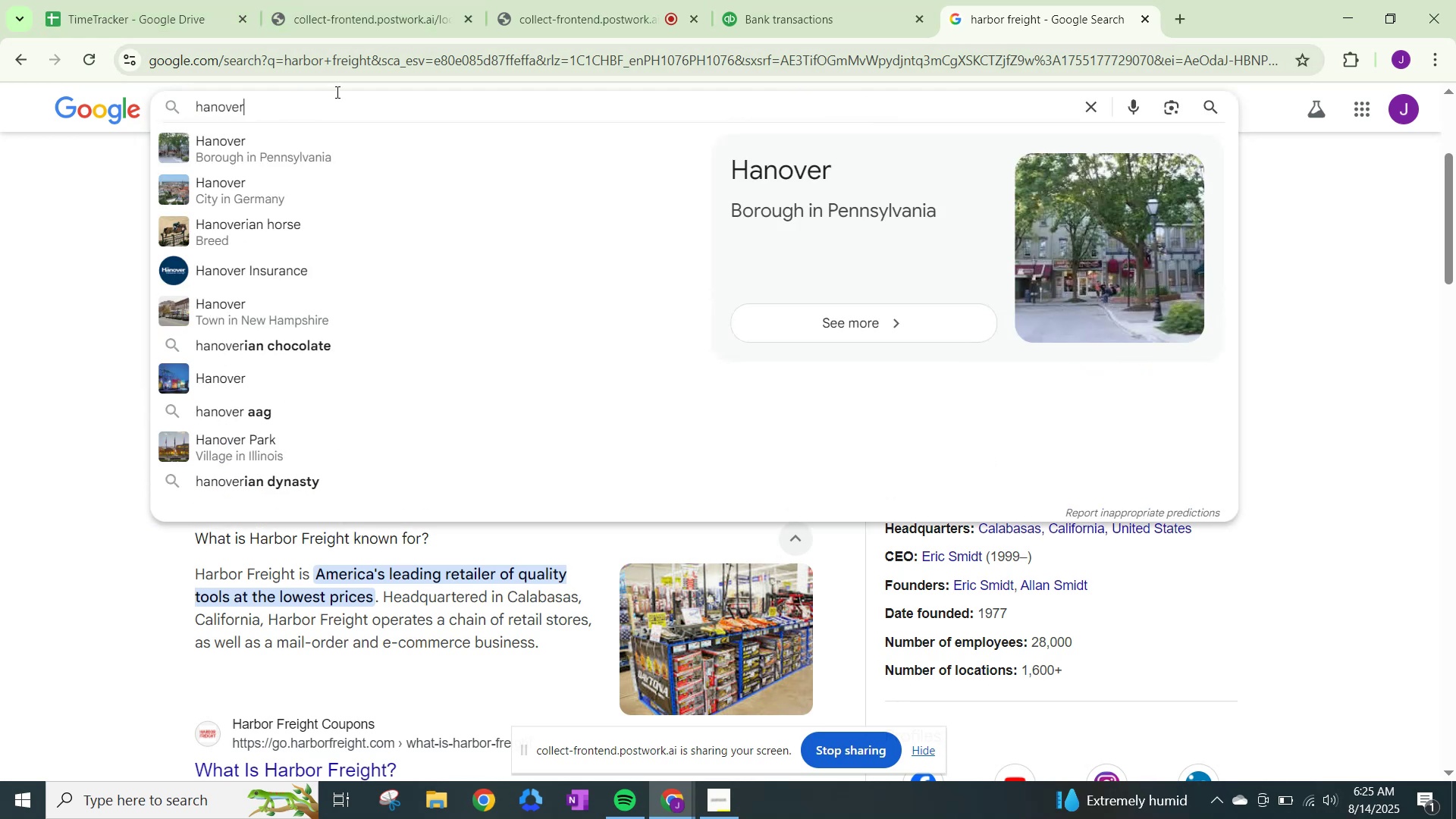 
left_click([770, 0])
 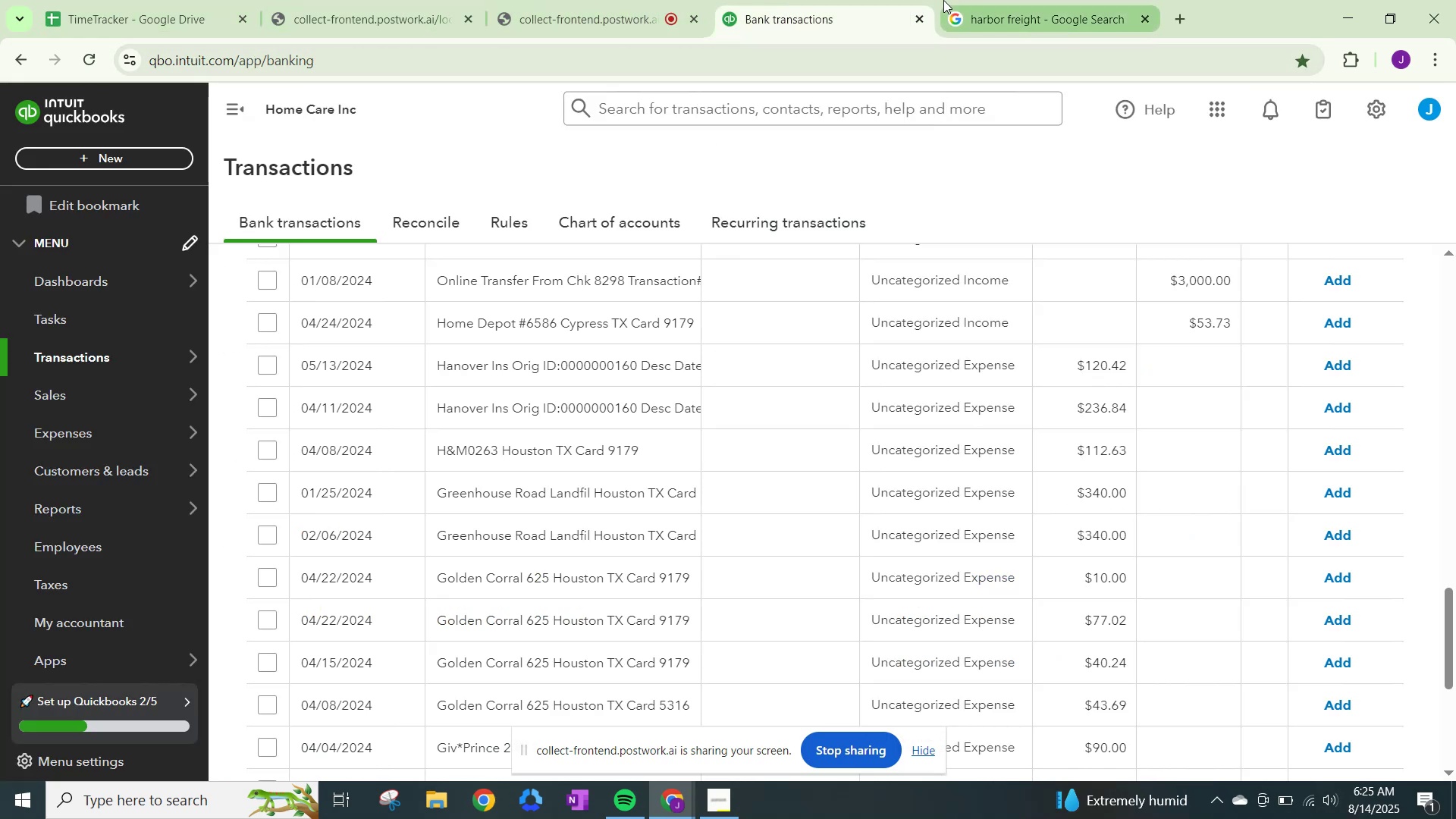 
left_click([943, 0])
 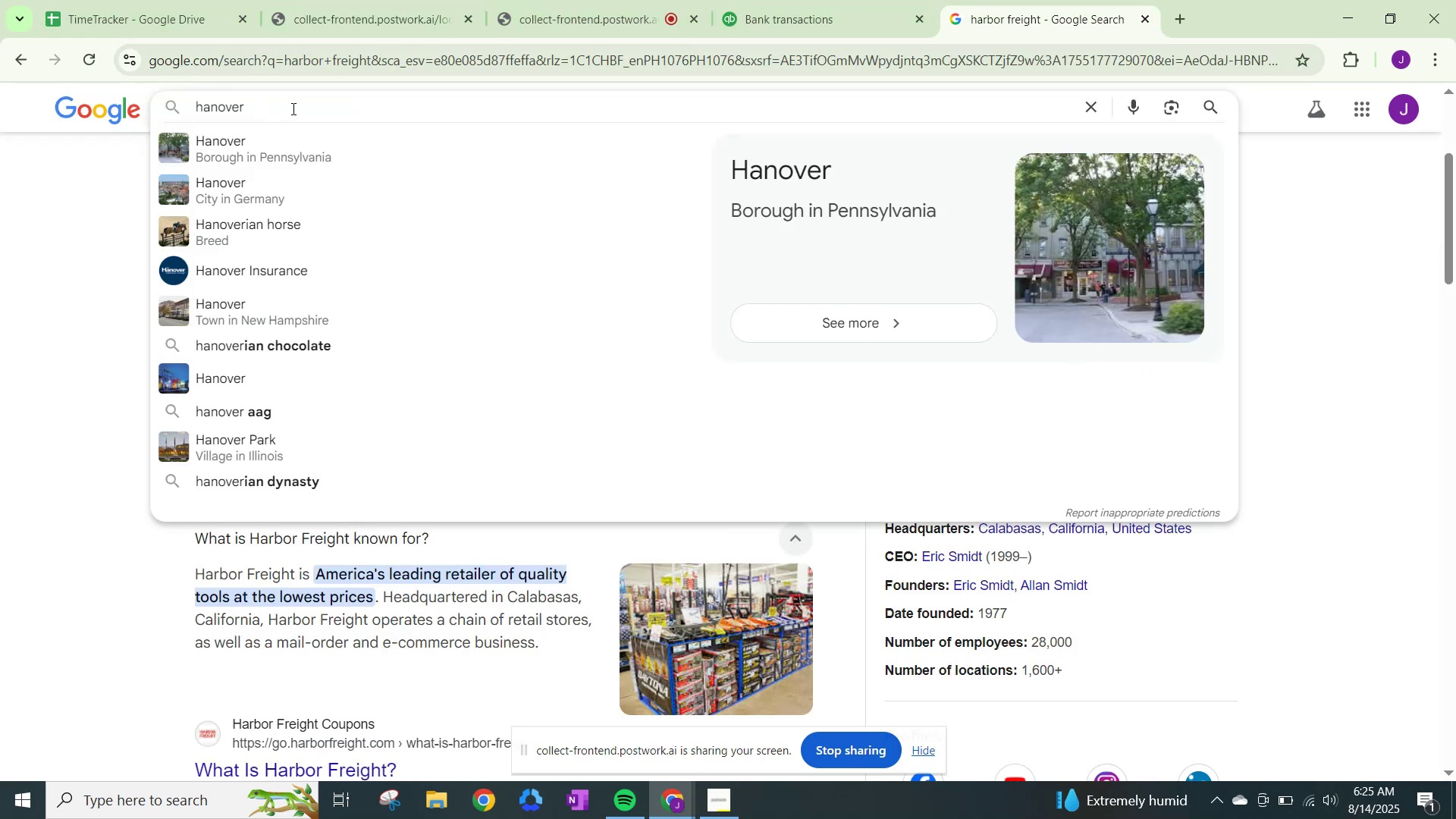 
type( ins)
 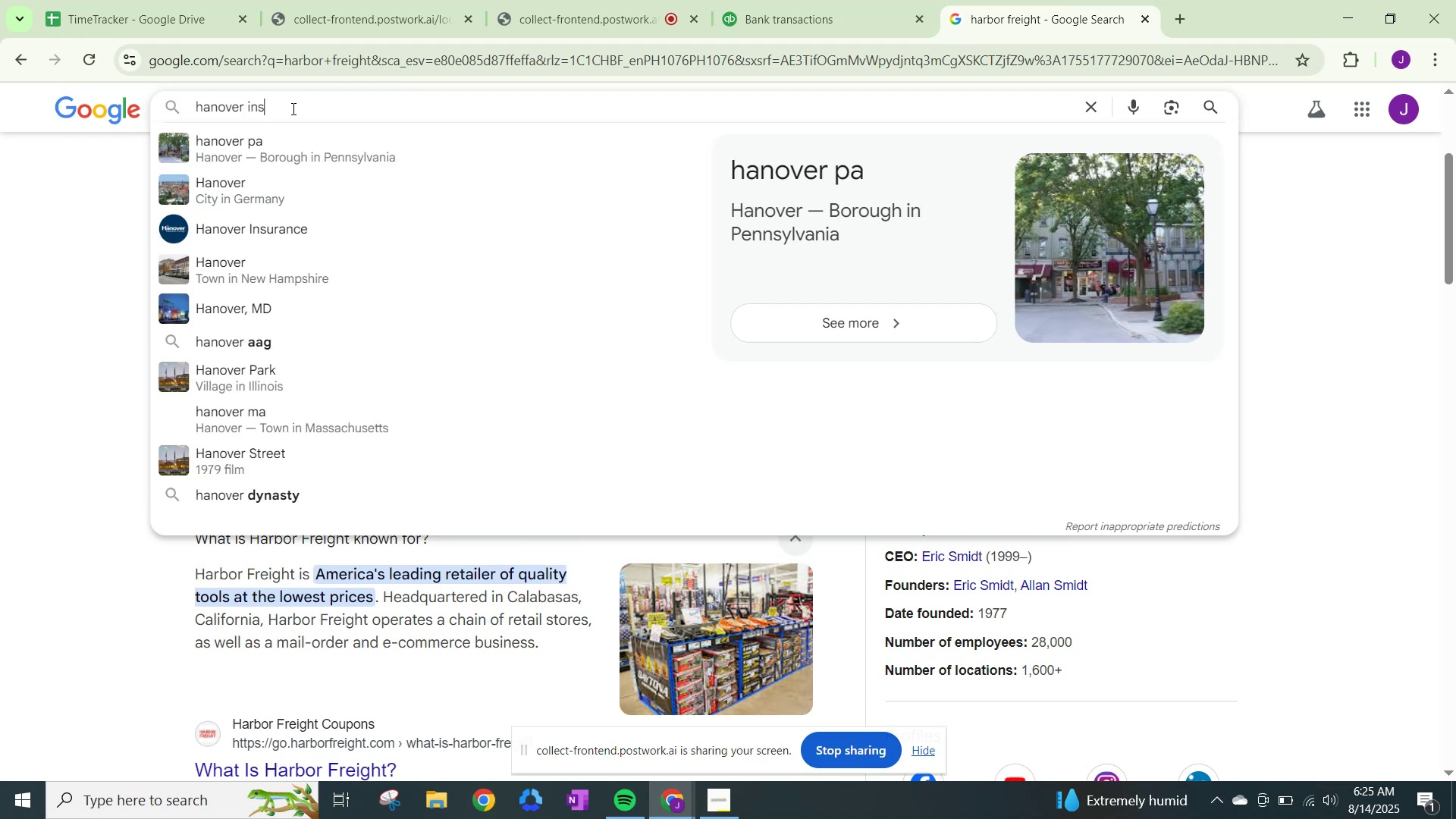 
key(Enter)
 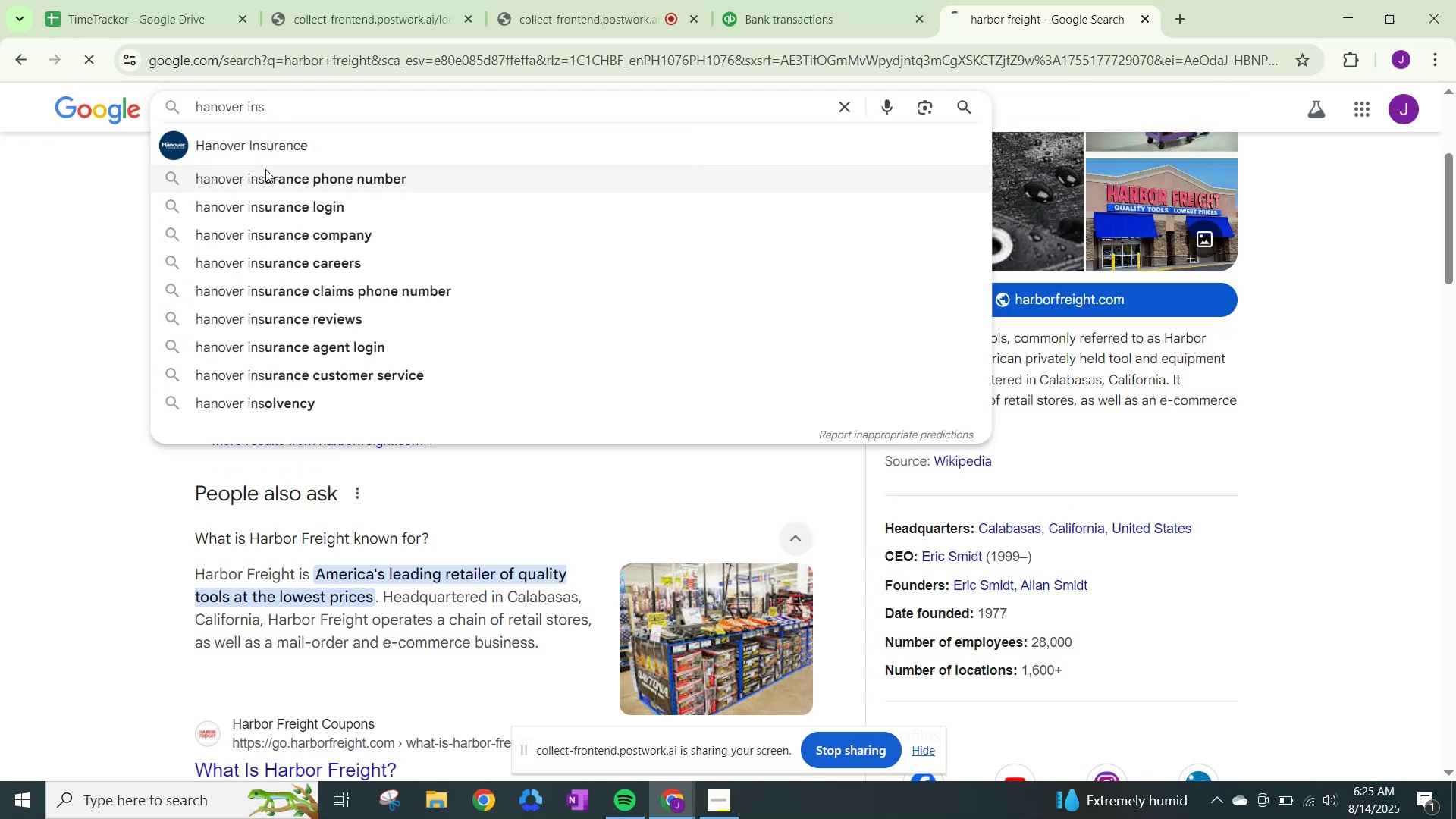 
left_click([270, 157])
 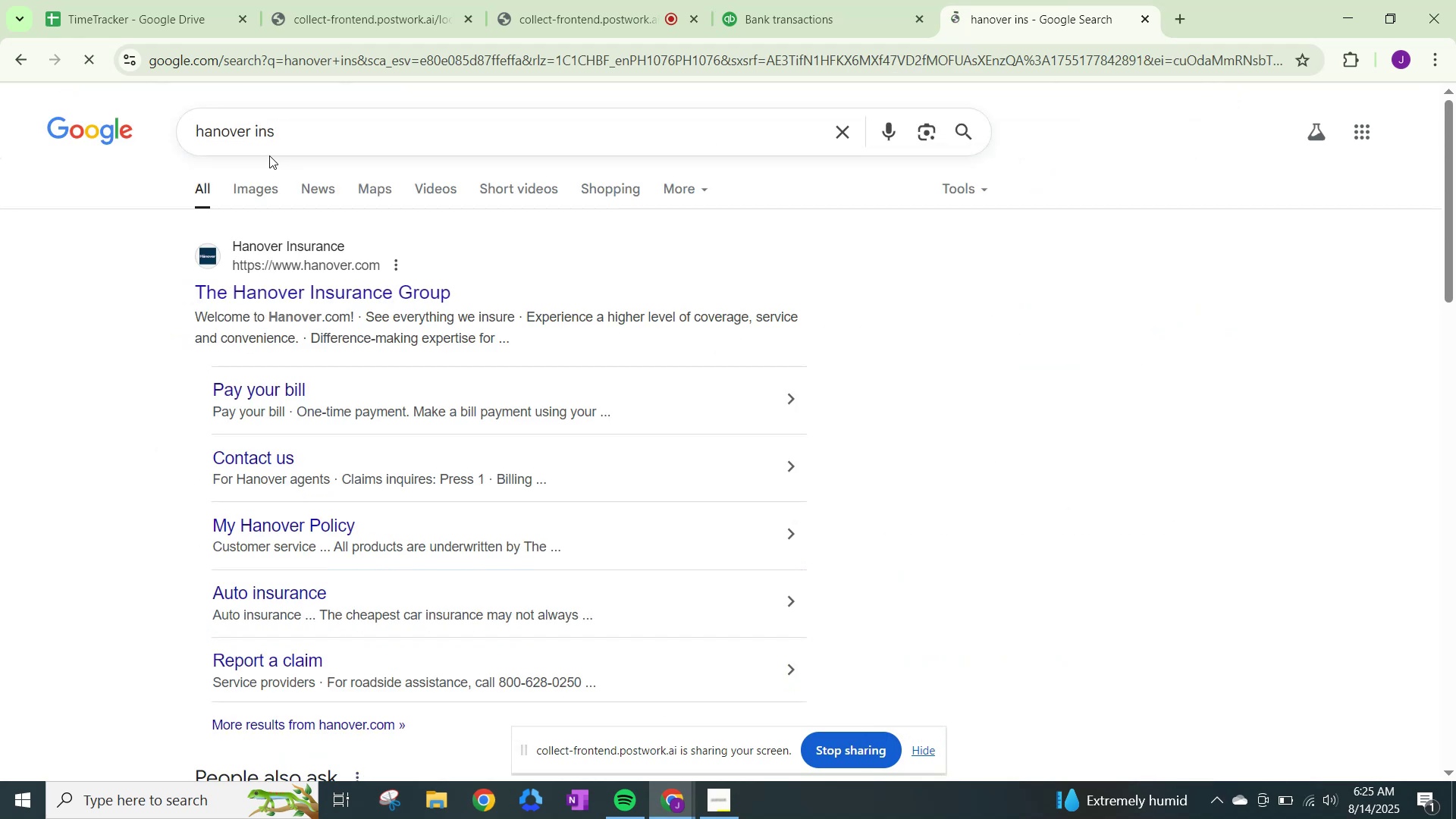 
wait(7.85)
 